 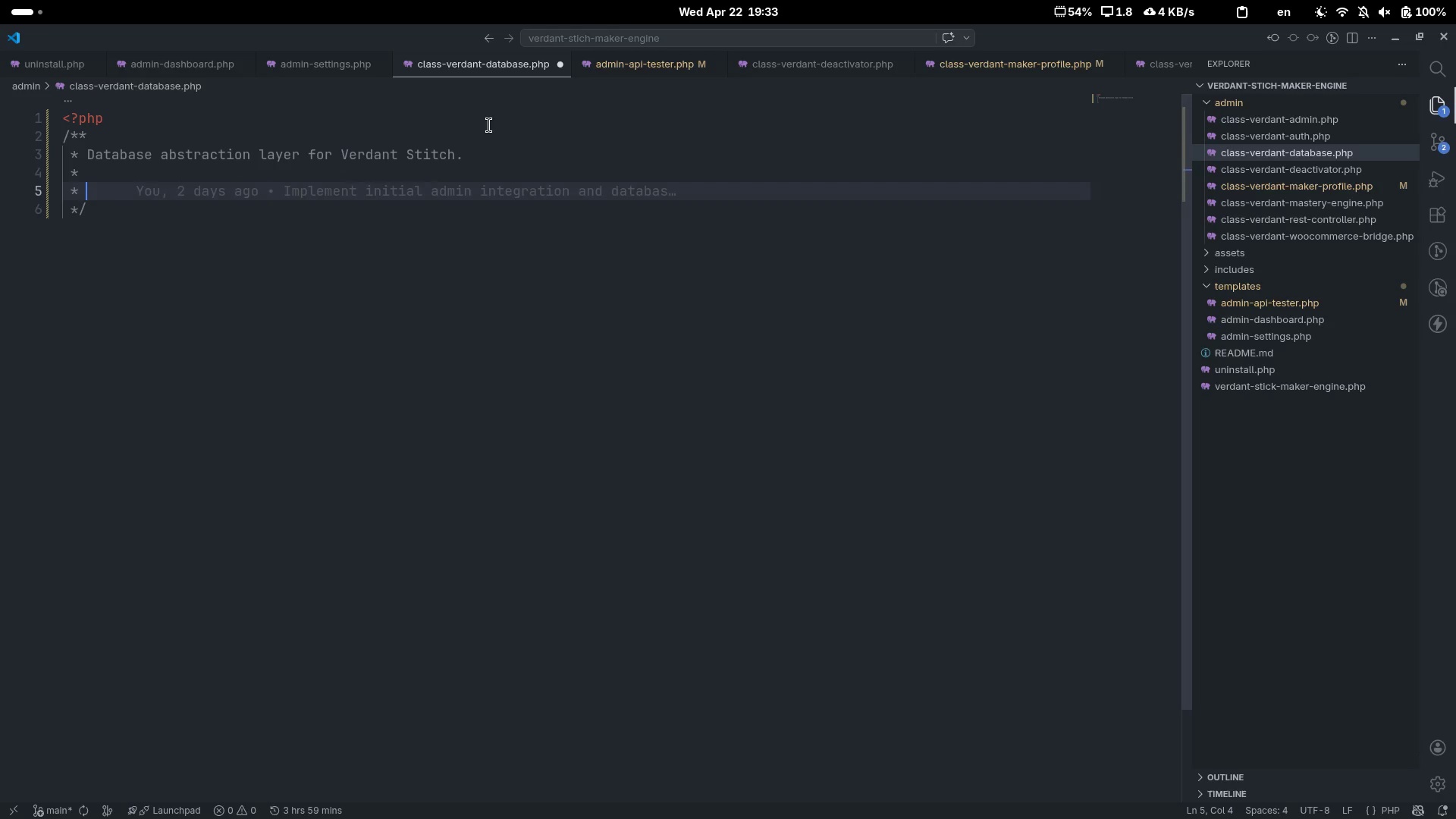 
key(Enter)
 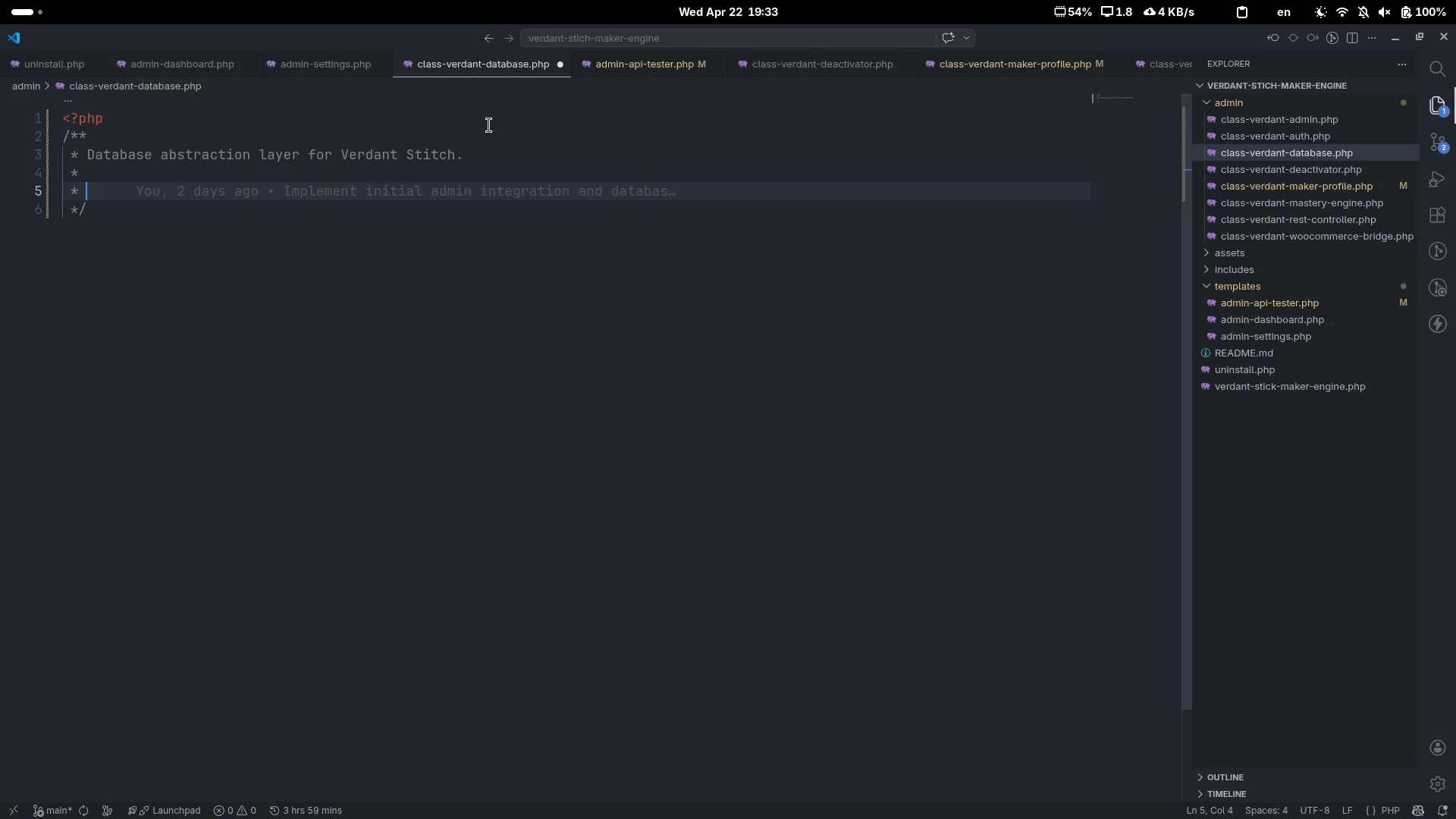 
type(All direct #)
key(Backspace)
type($wpdb calls live here s )
key(Backspace)
type(o higher-level slca)
 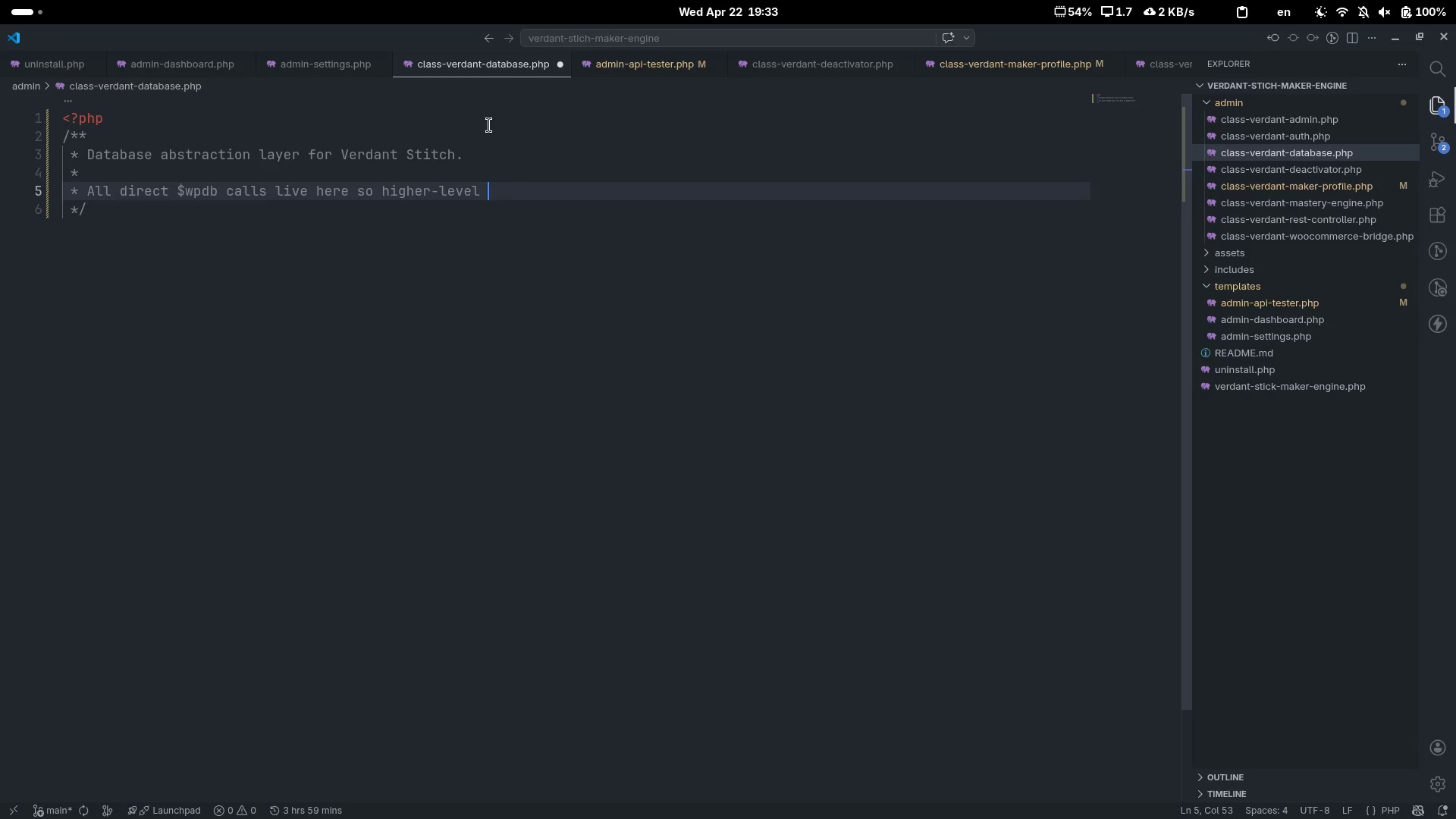 
 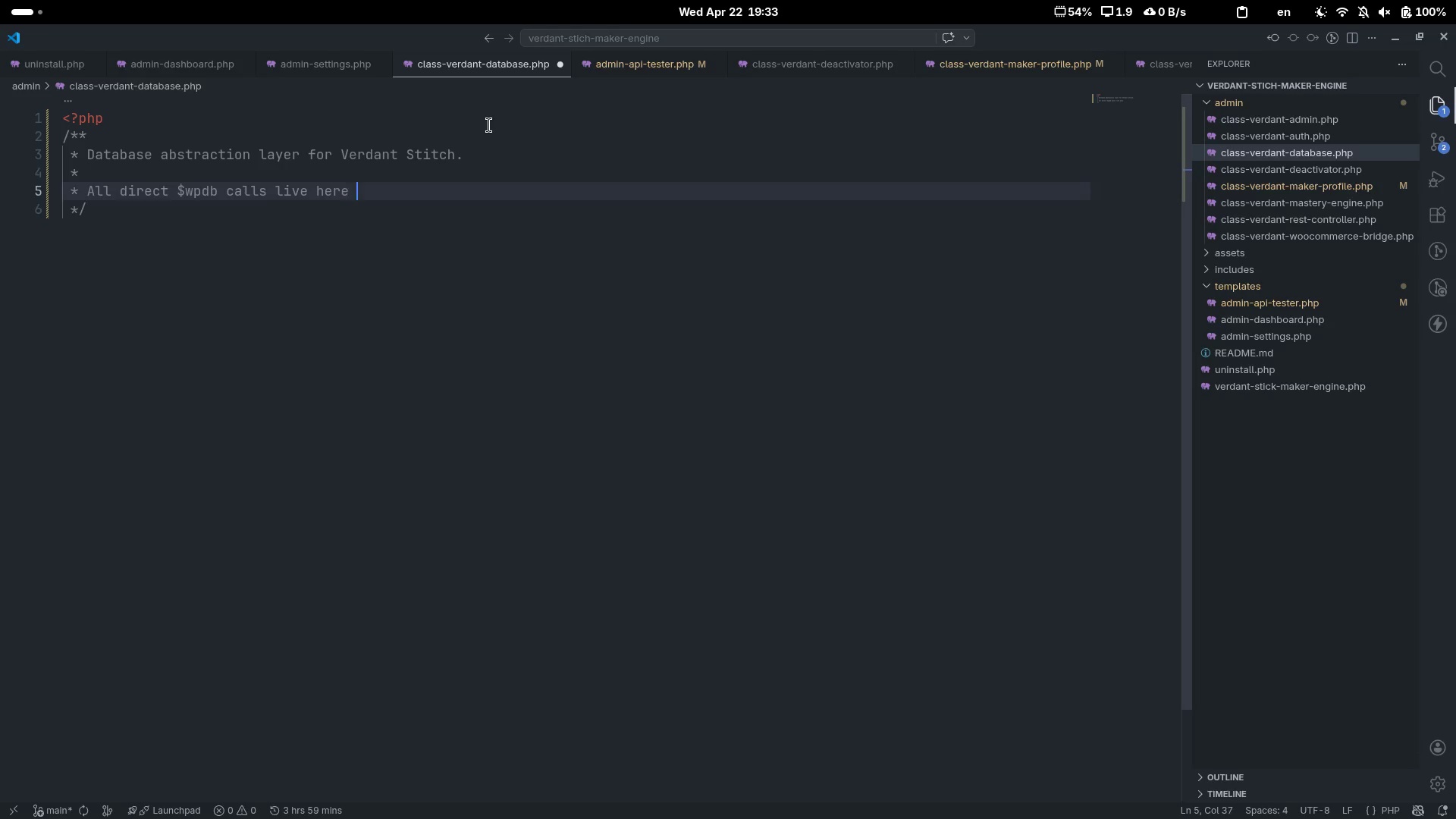 
key(Control+ControlLeft)
 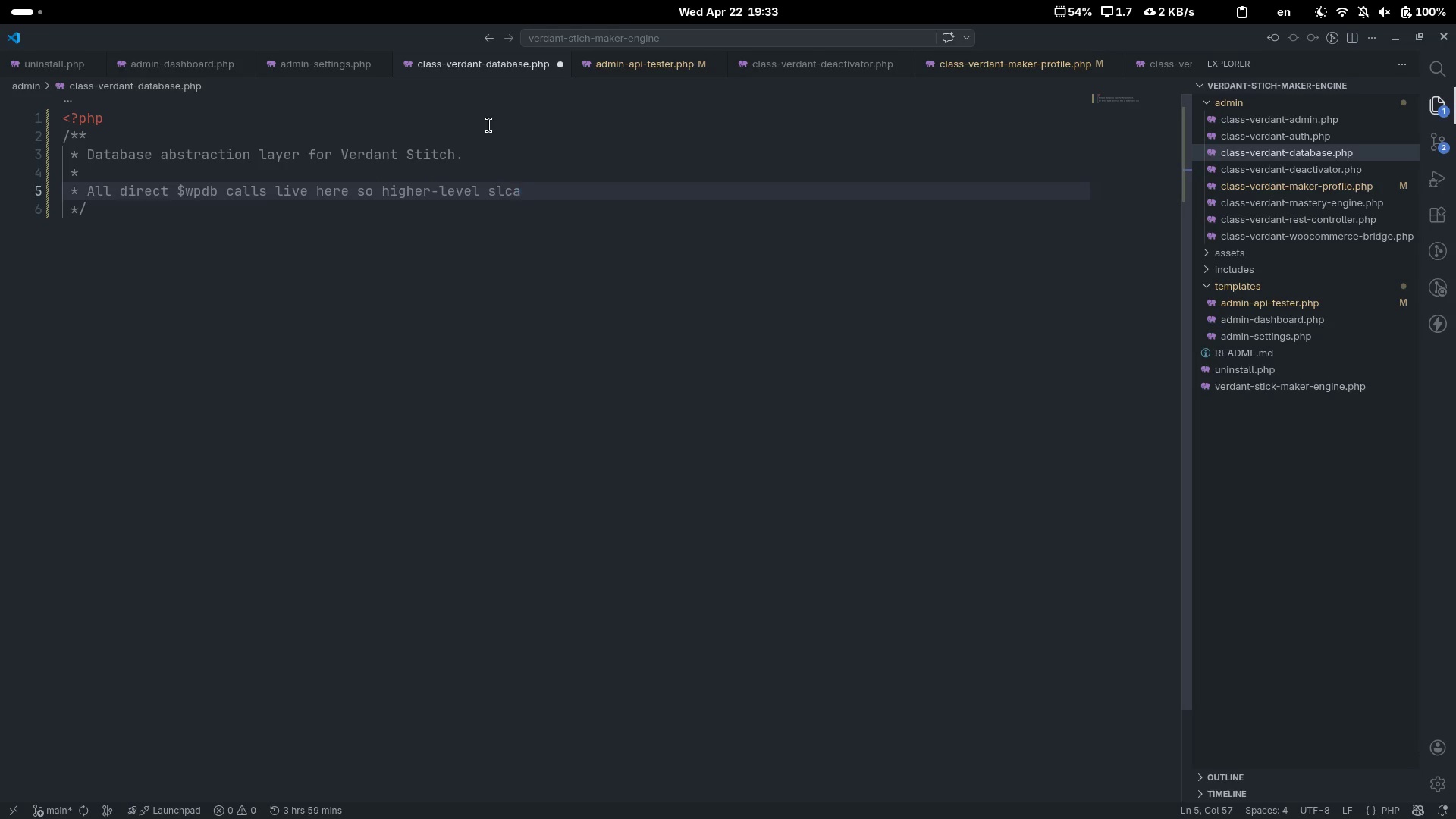 
key(Control+Backspace)
 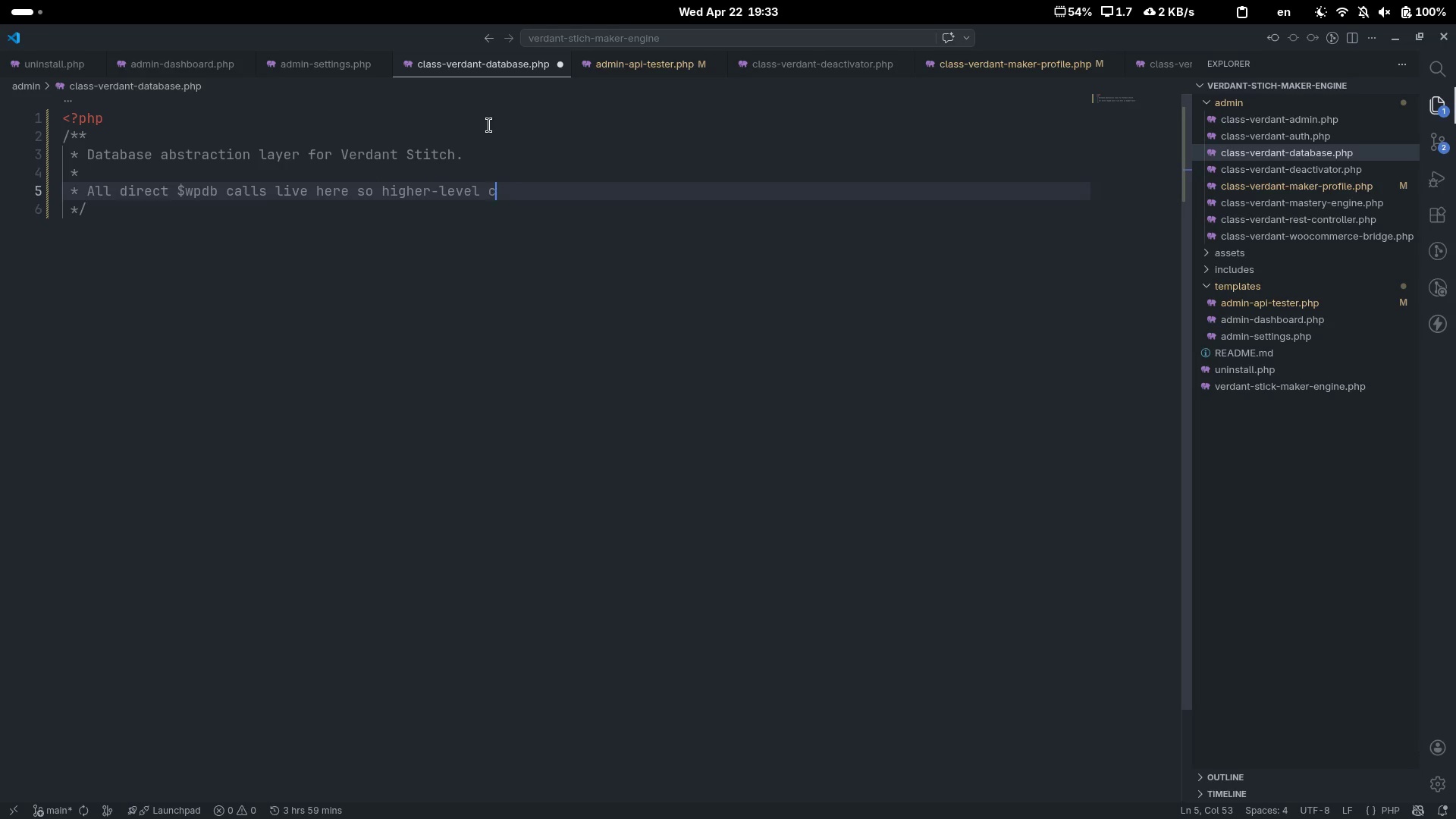 
type(classes stary)
key(Backspace)
key(Backspace)
type(y clean.)
 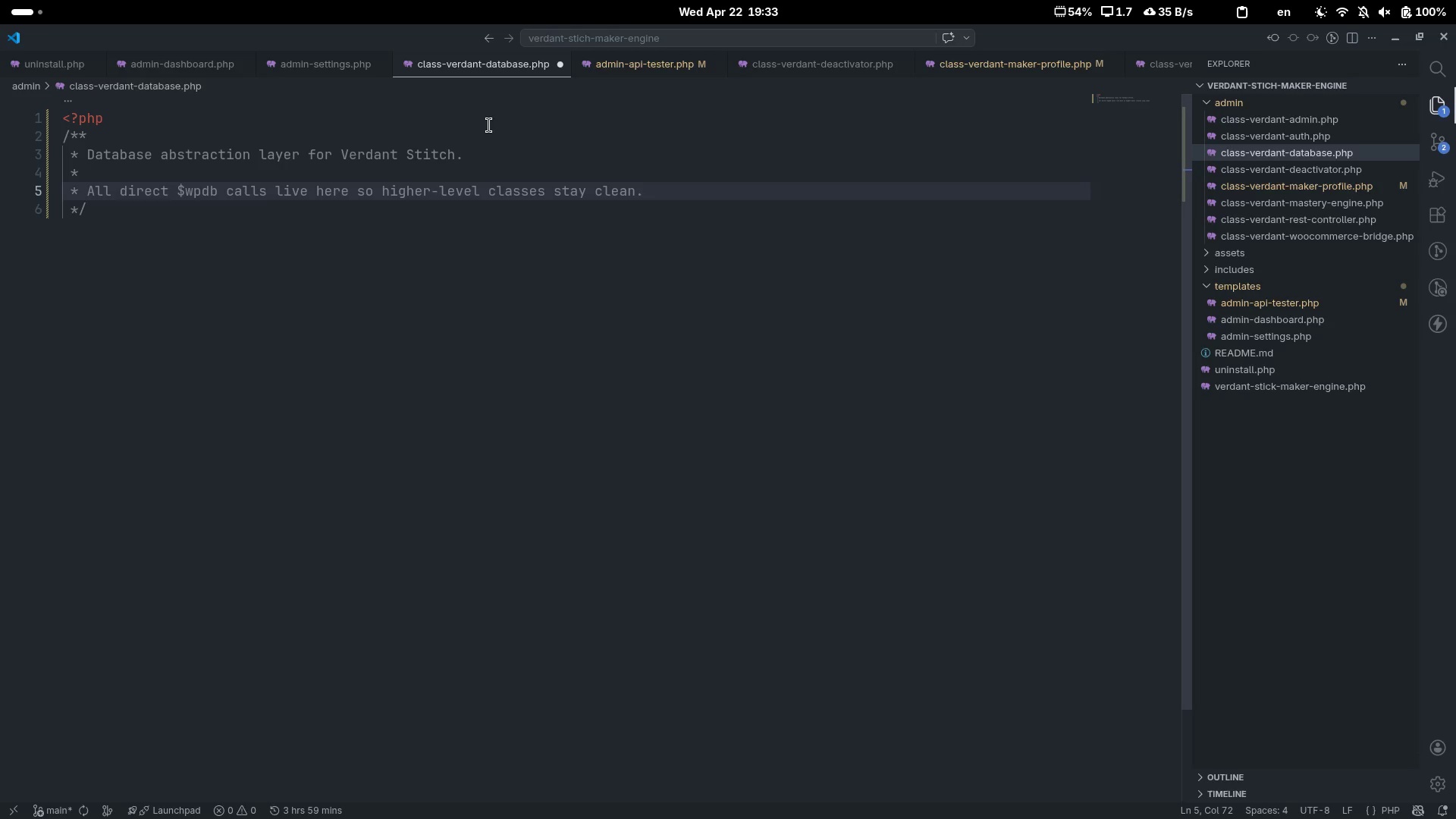 
key(Enter)
 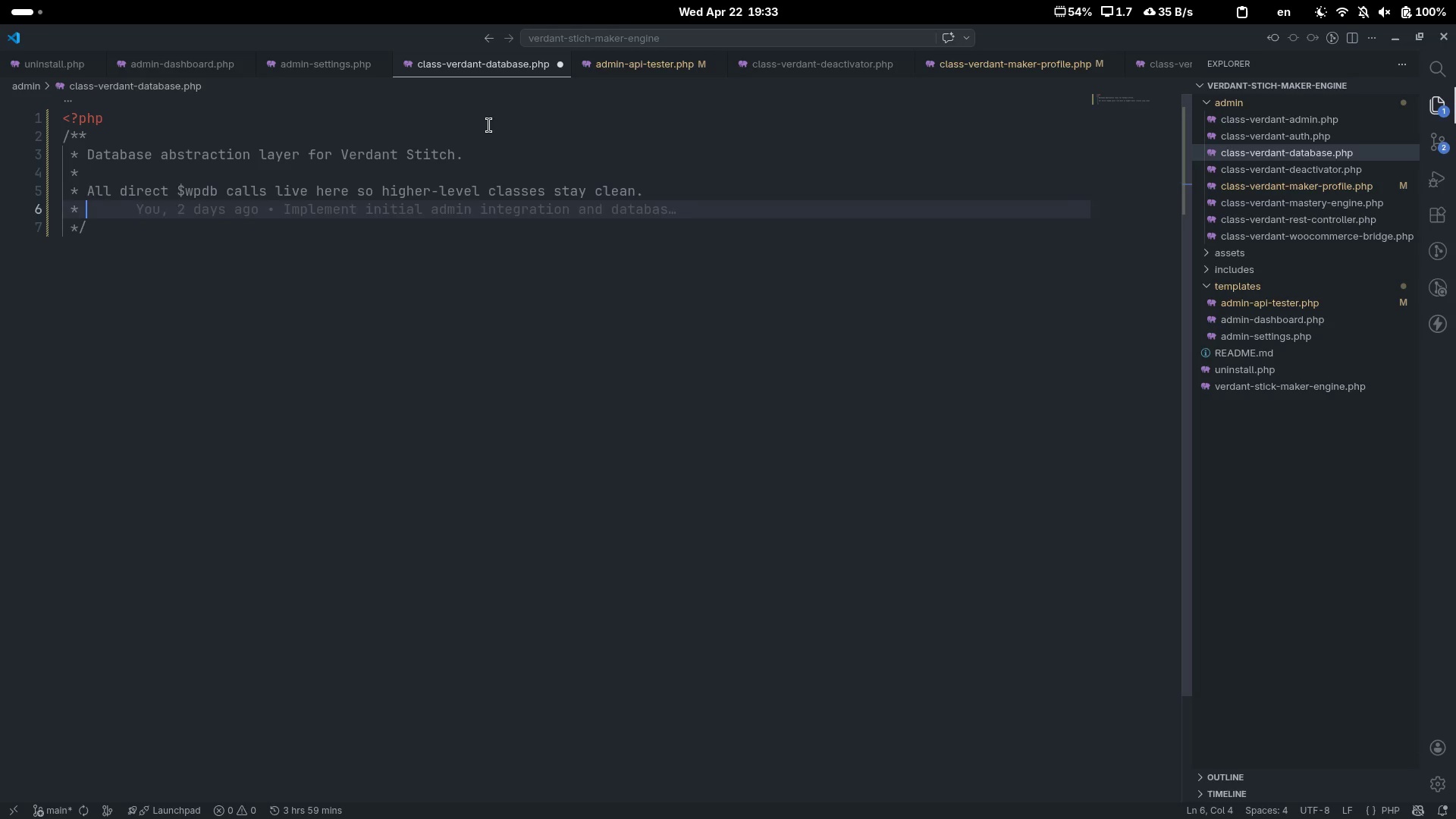 
key(Enter)
 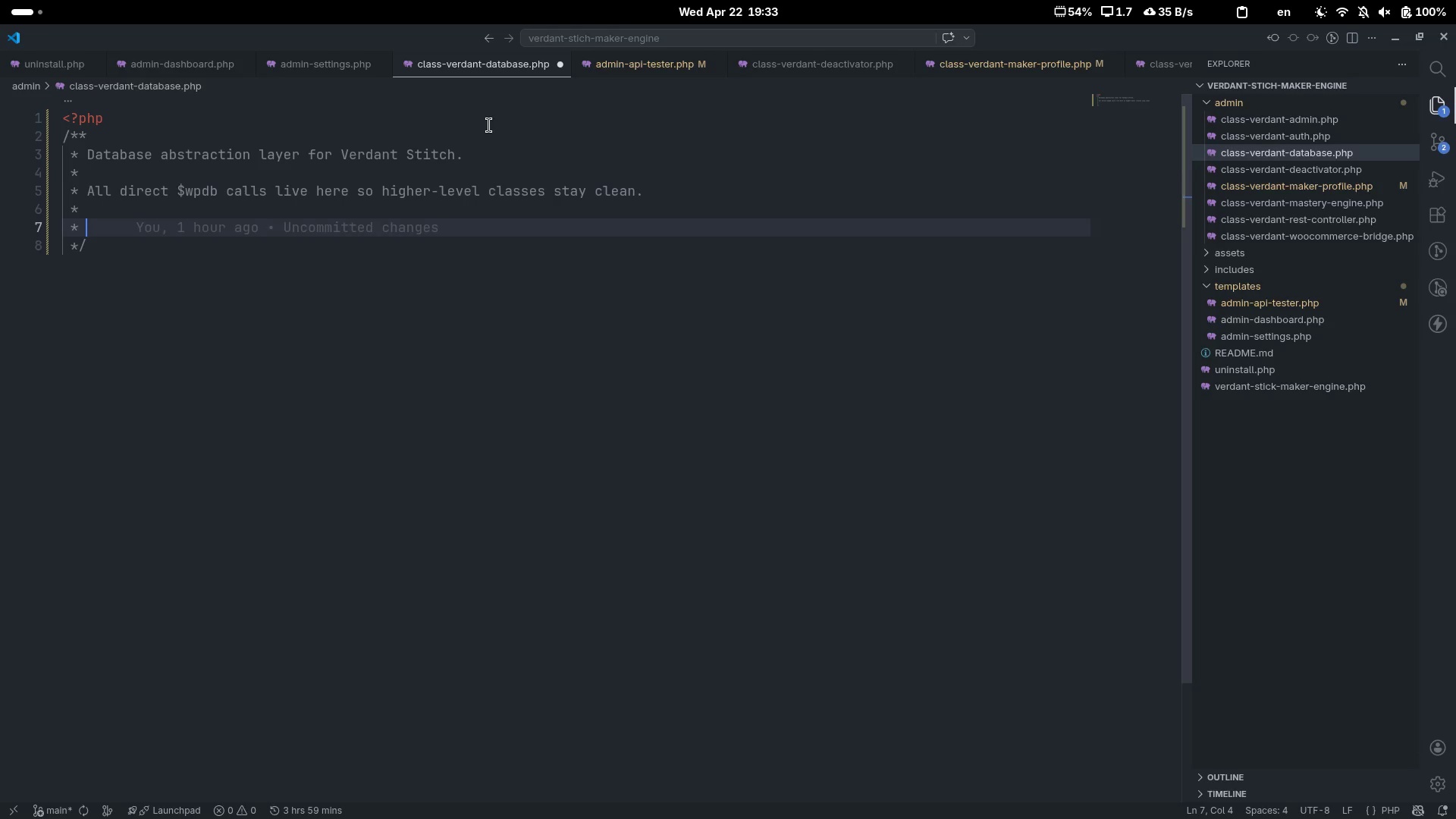 
type(@pa)
 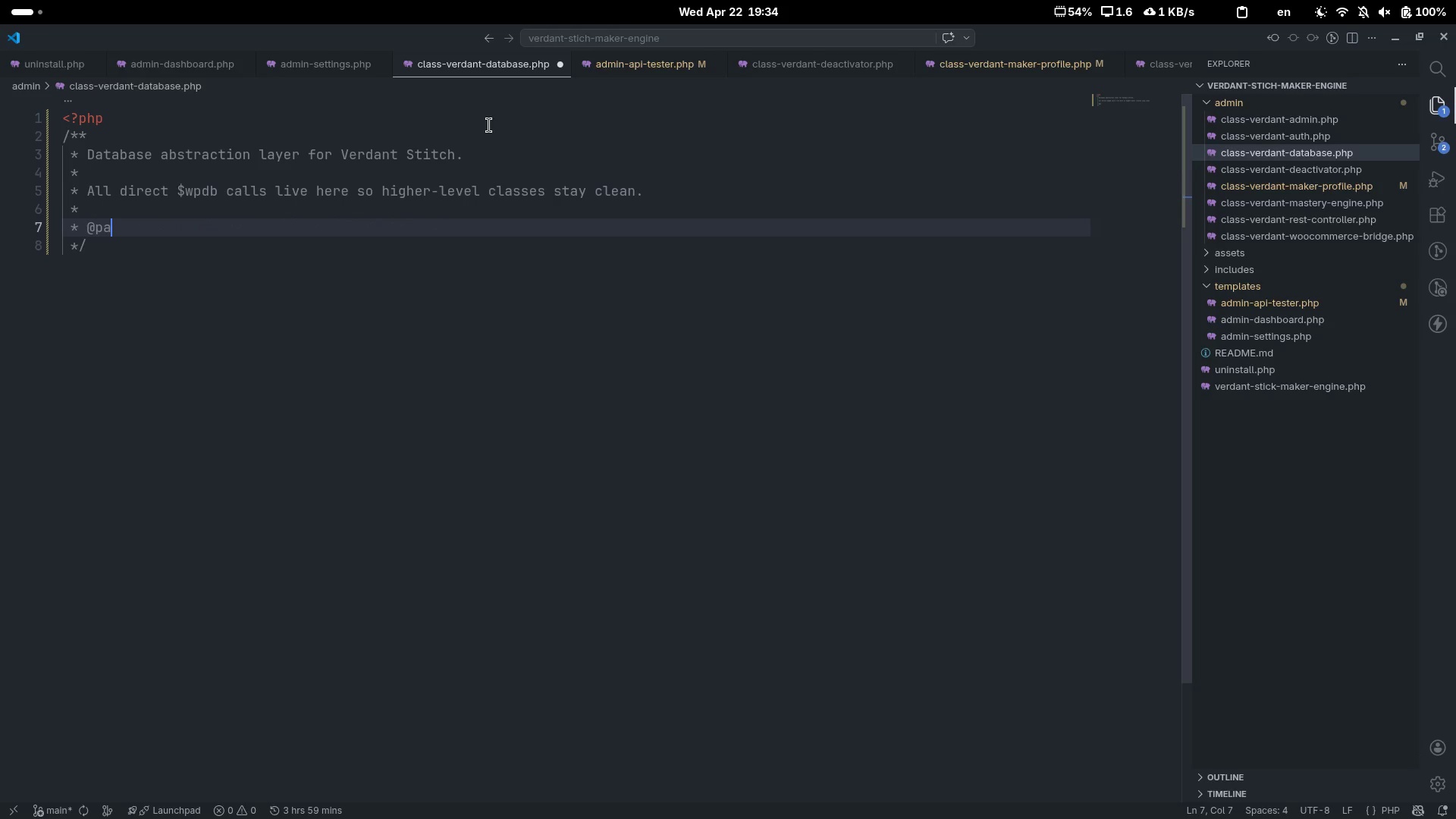 
type(ckage VerdantStitch)
 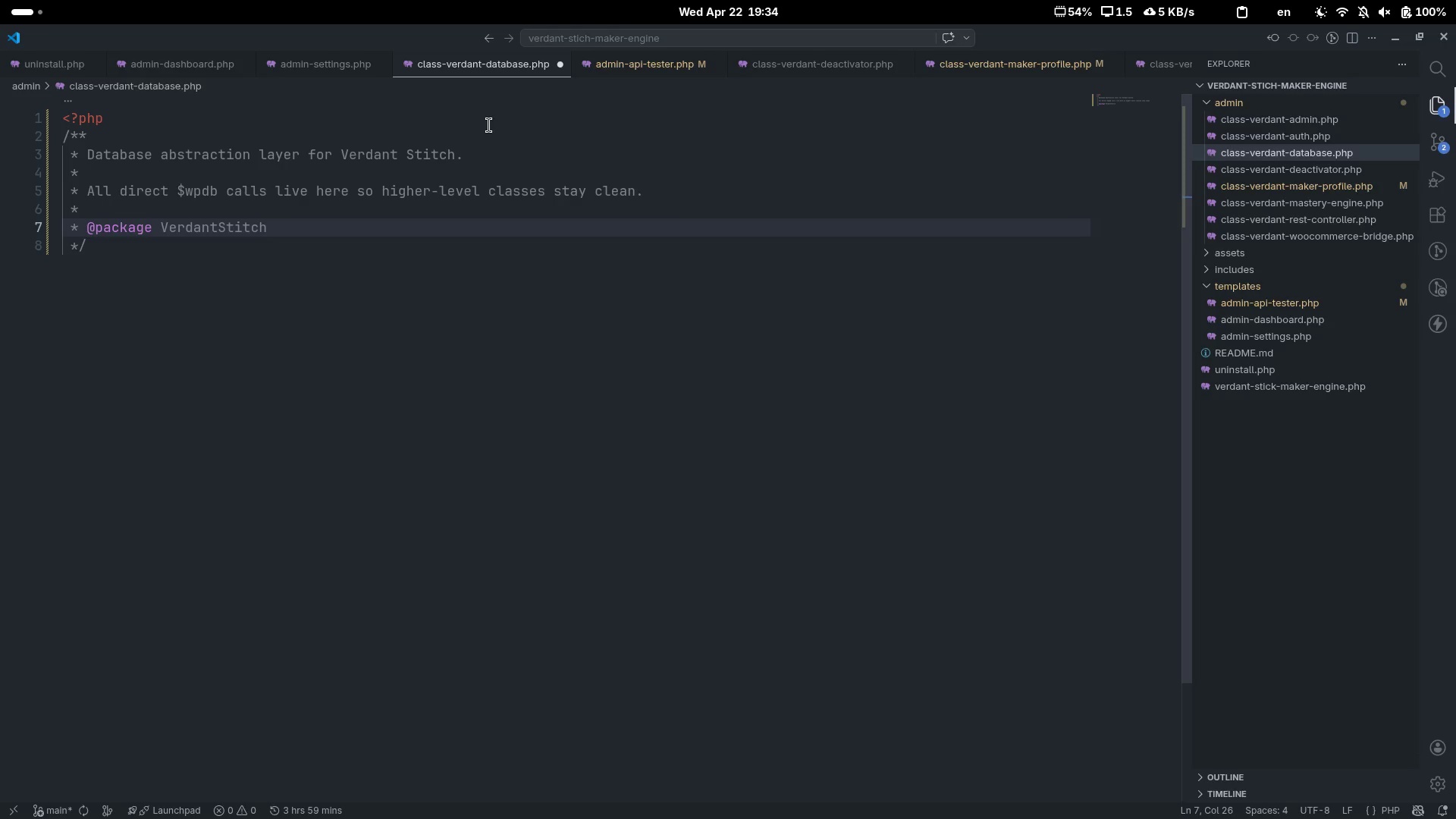 
key(ArrowDown)
 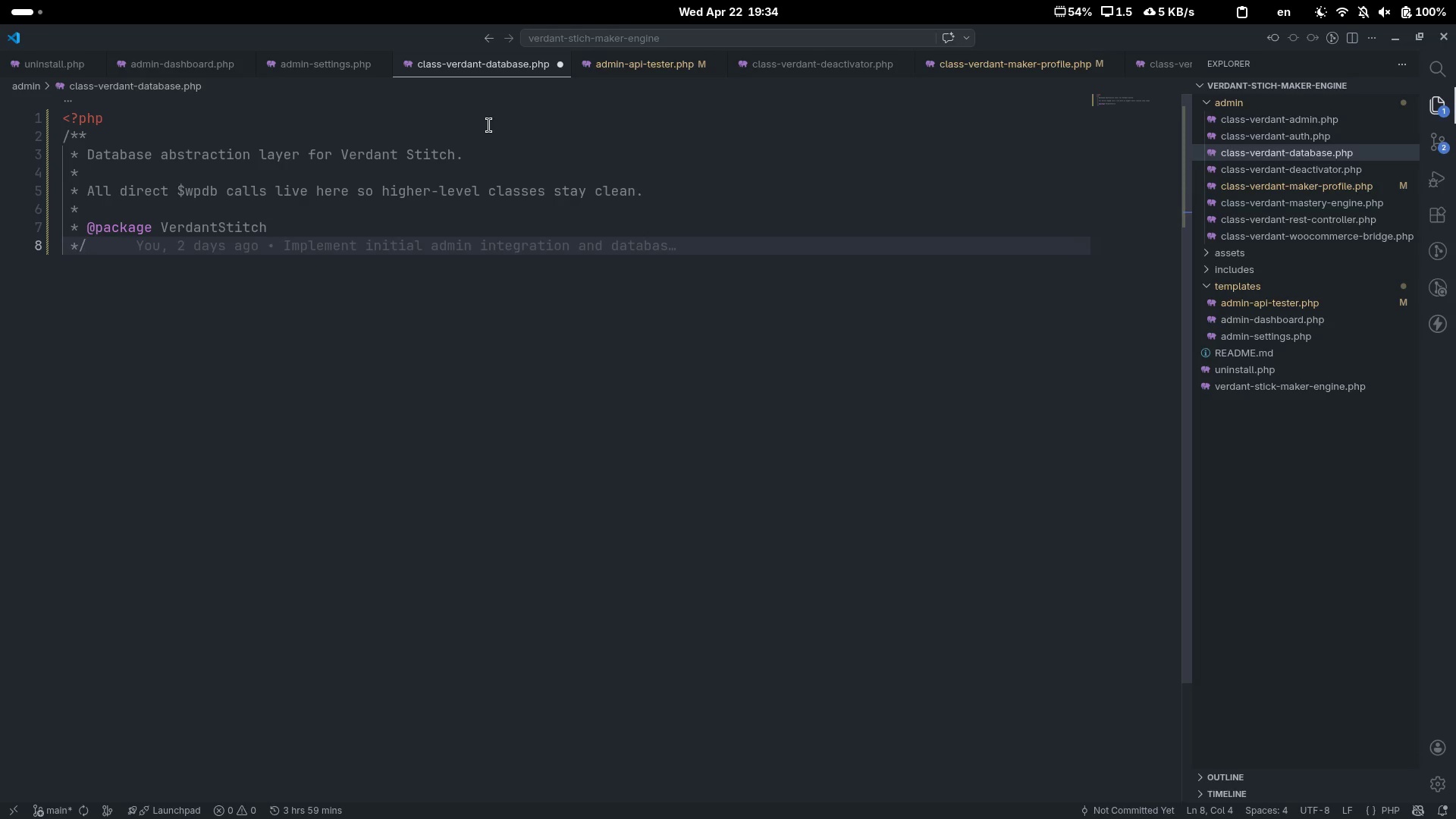 
key(Enter)
 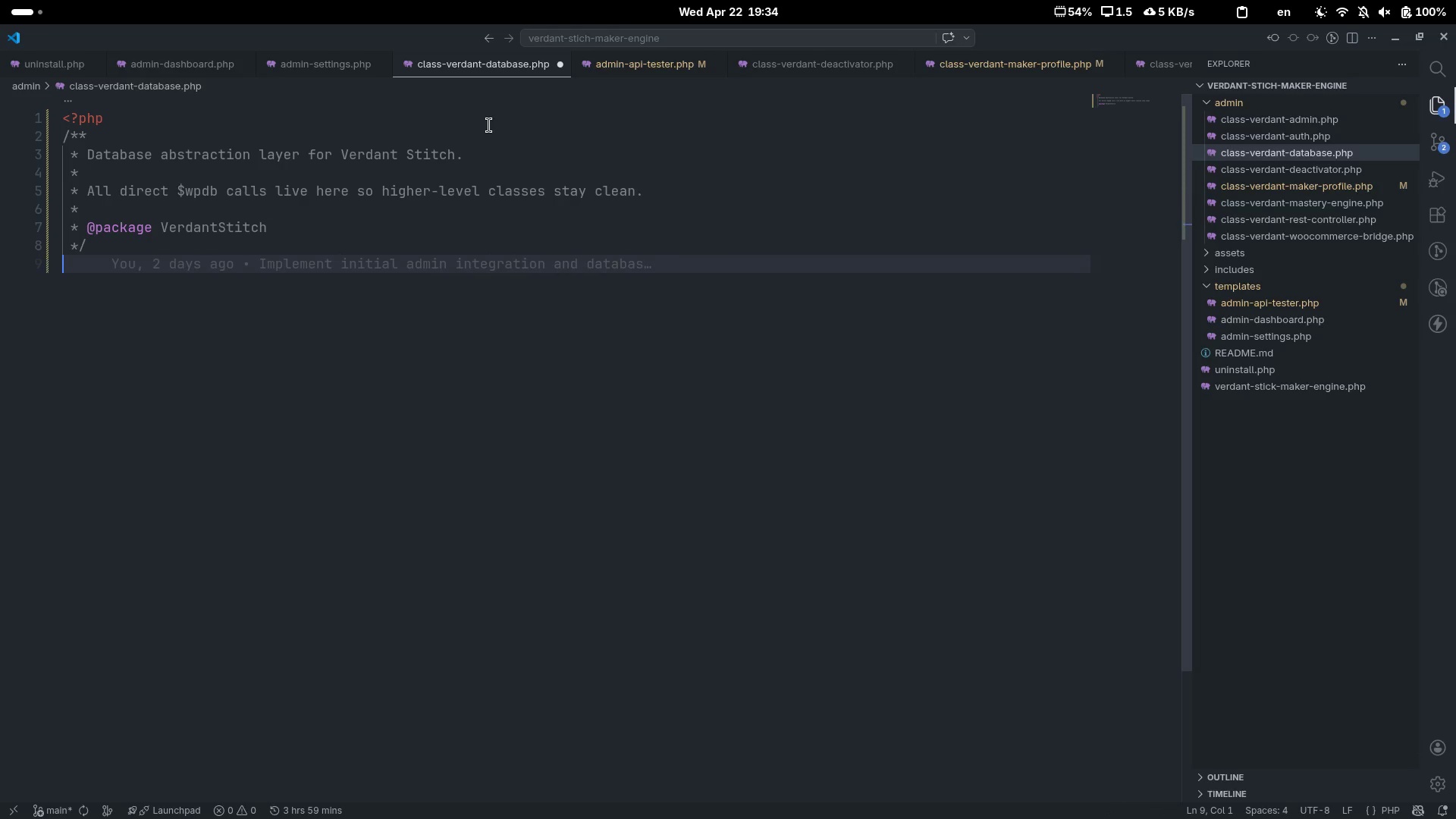 
key(Enter)
 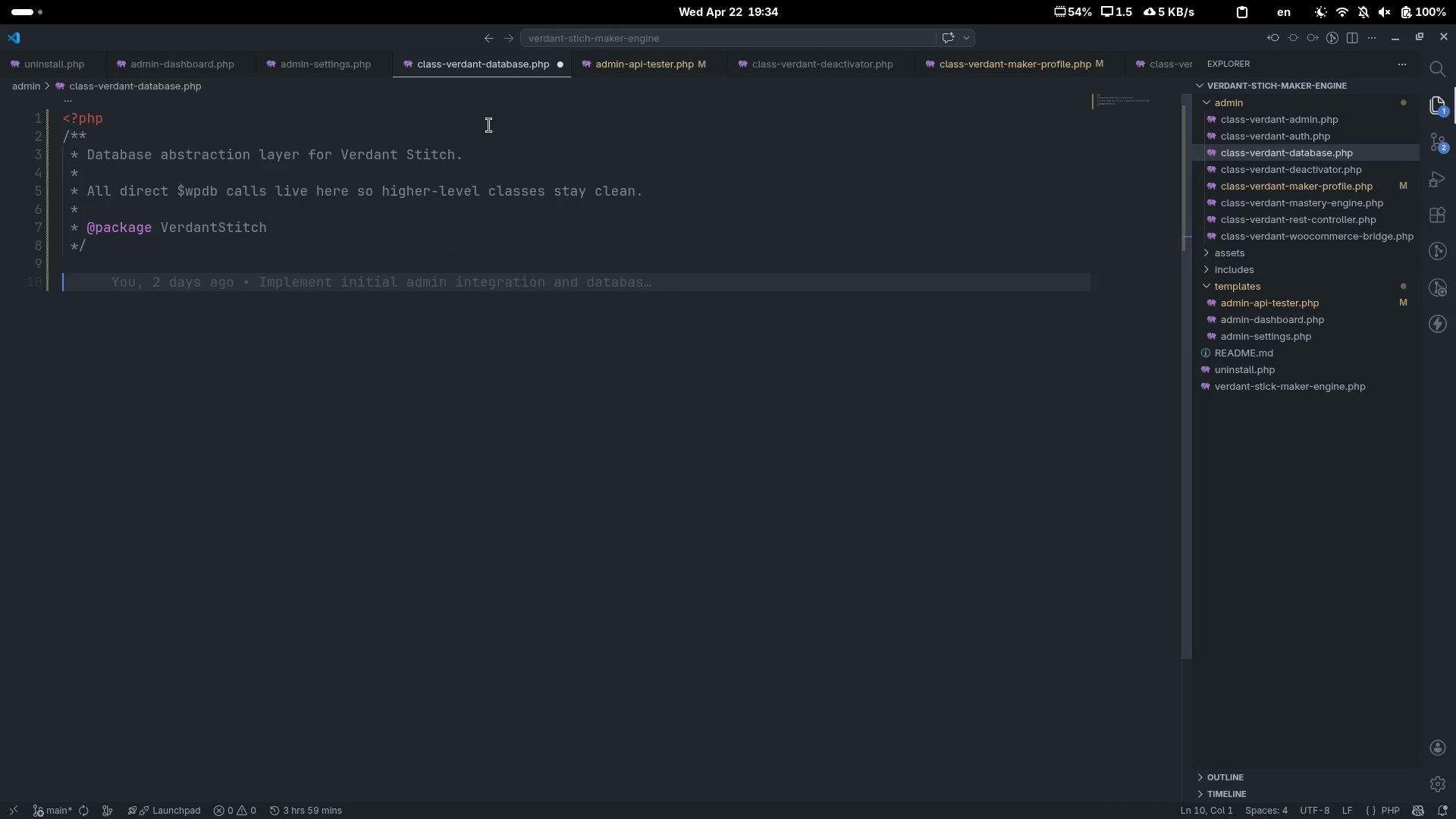 
type(if ( )
 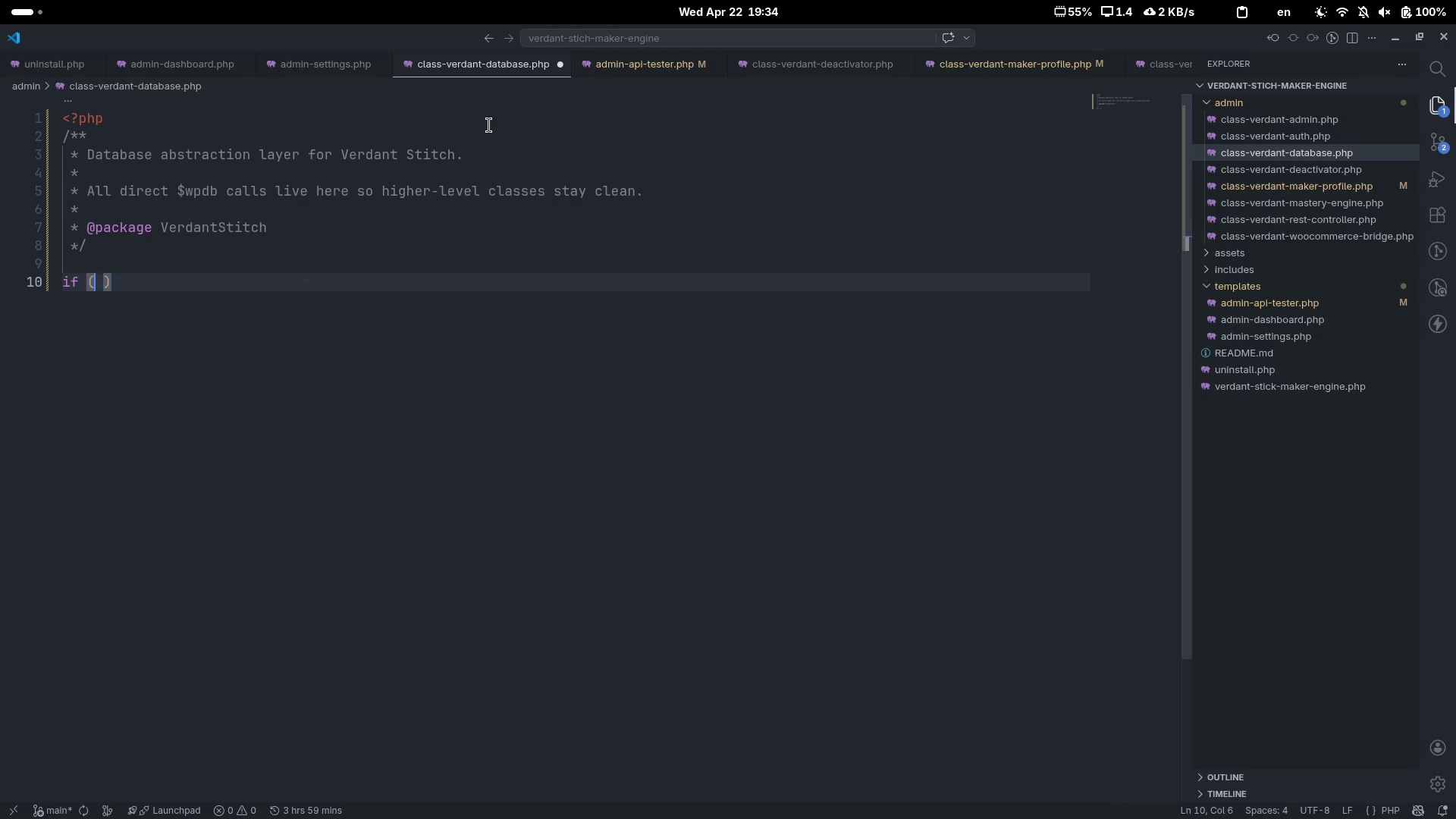 
key(ArrowLeft)
 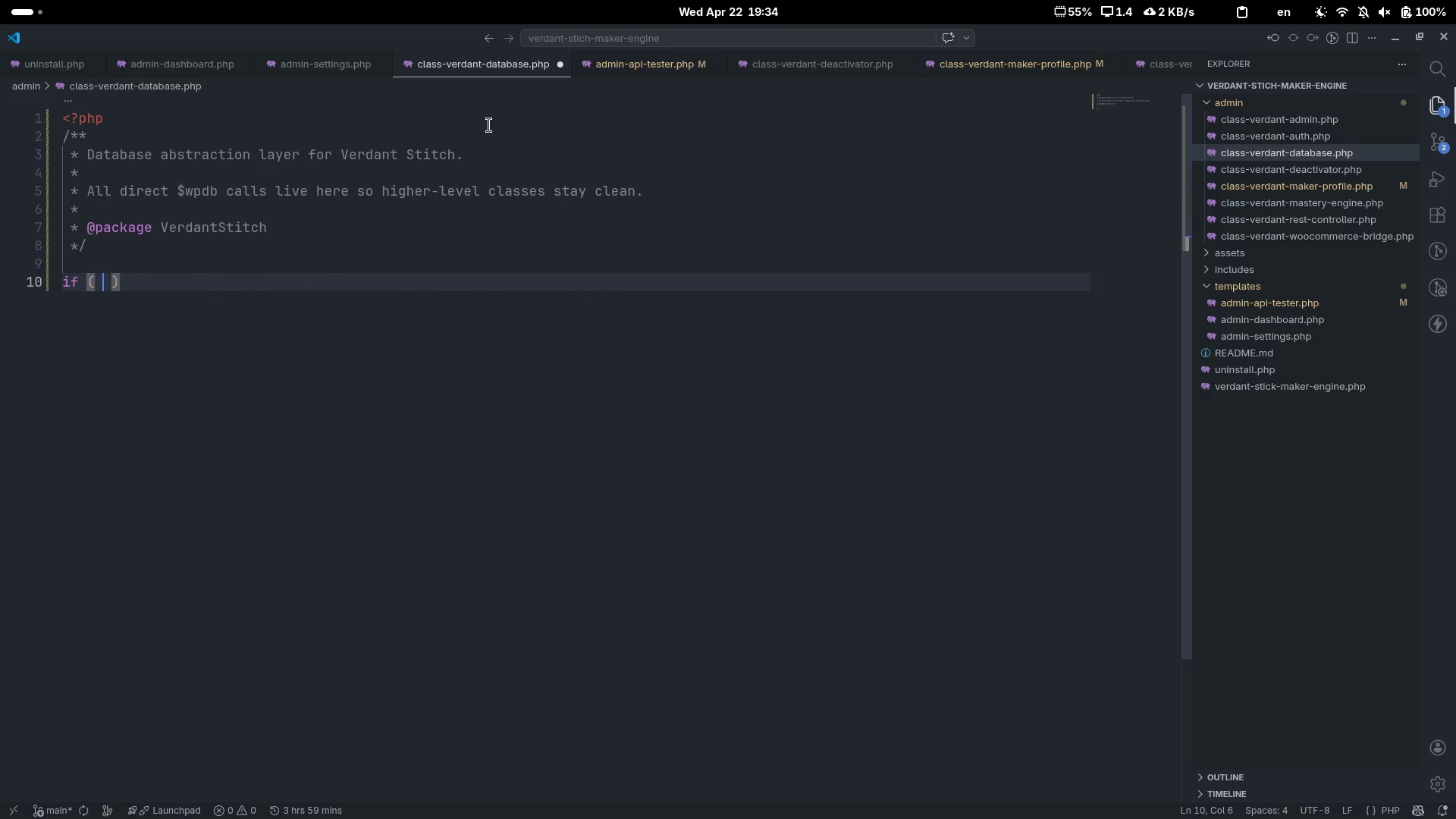 
type( ! defined( ' )
 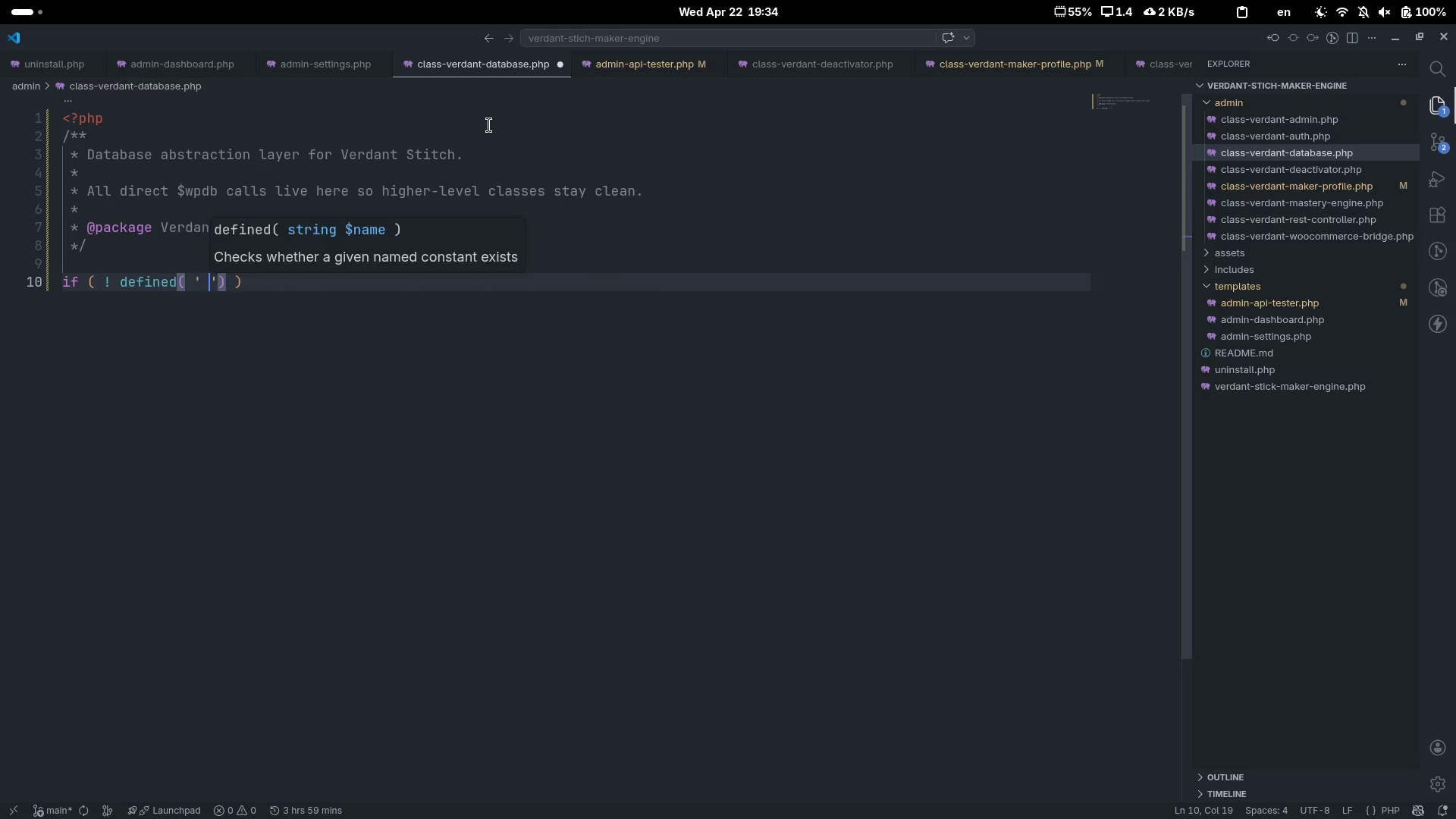 
key(ArrowLeft)
 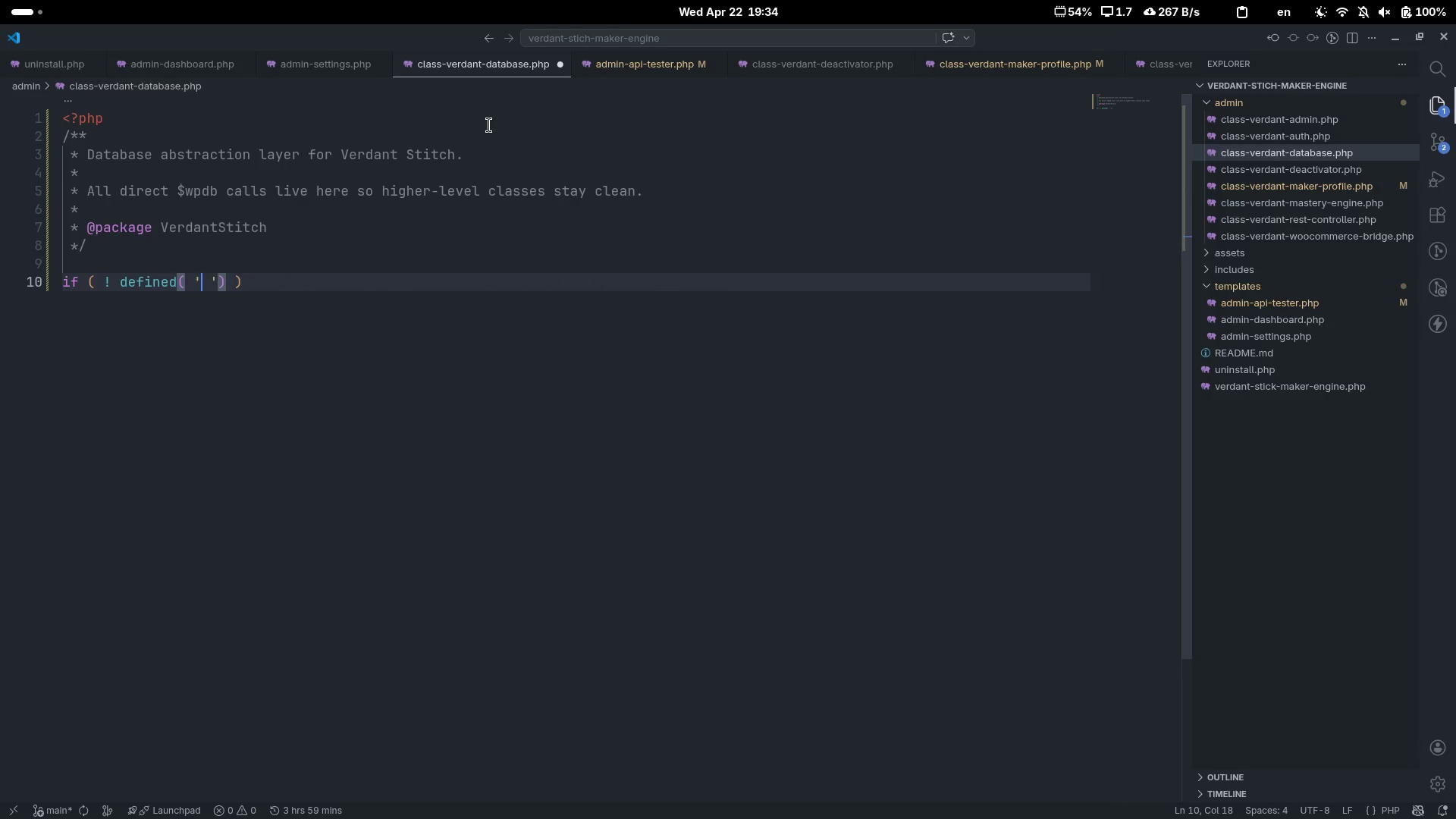 
key(ArrowRight)
 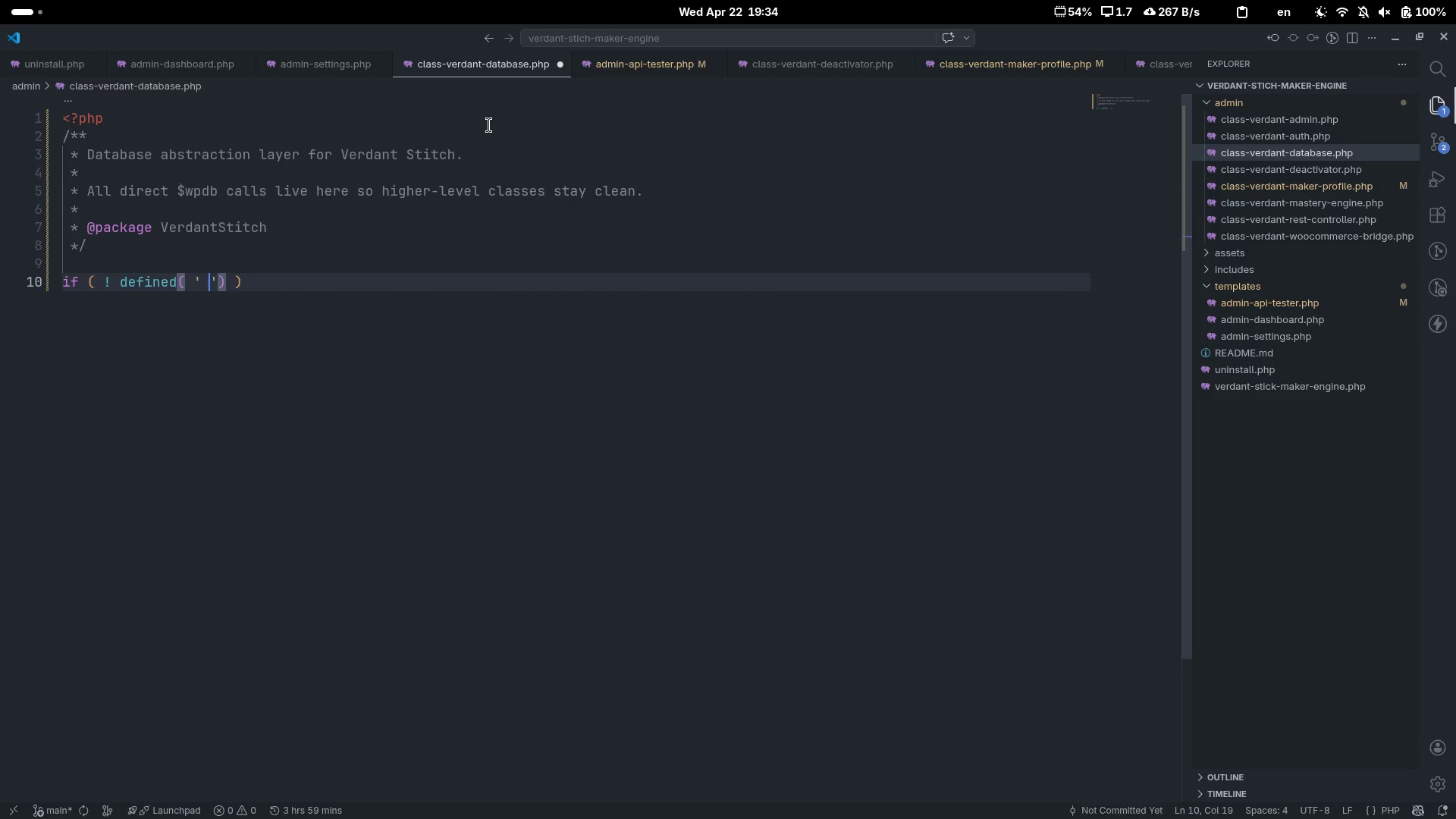 
key(Backspace)
 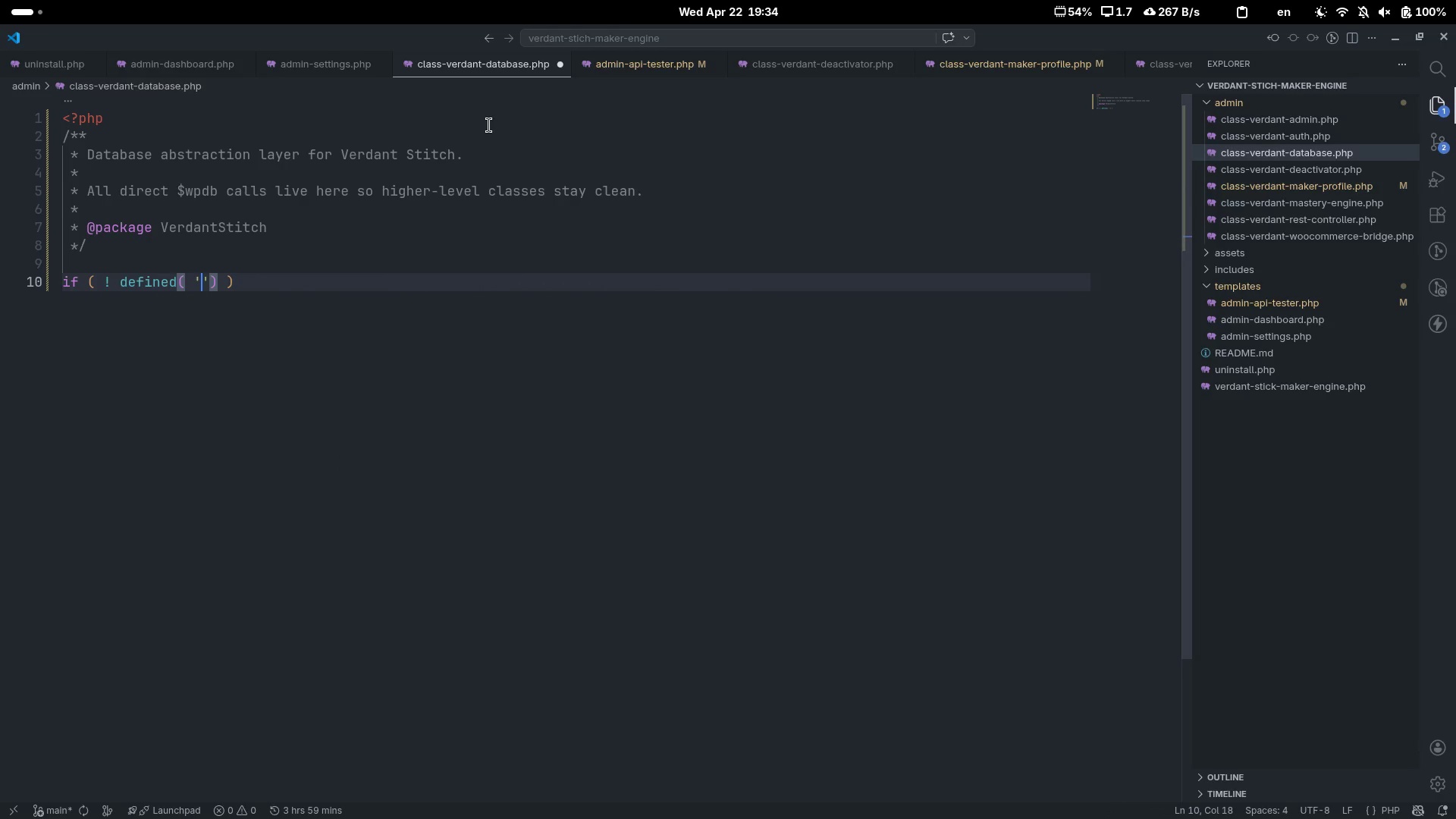 
key(ArrowRight)
 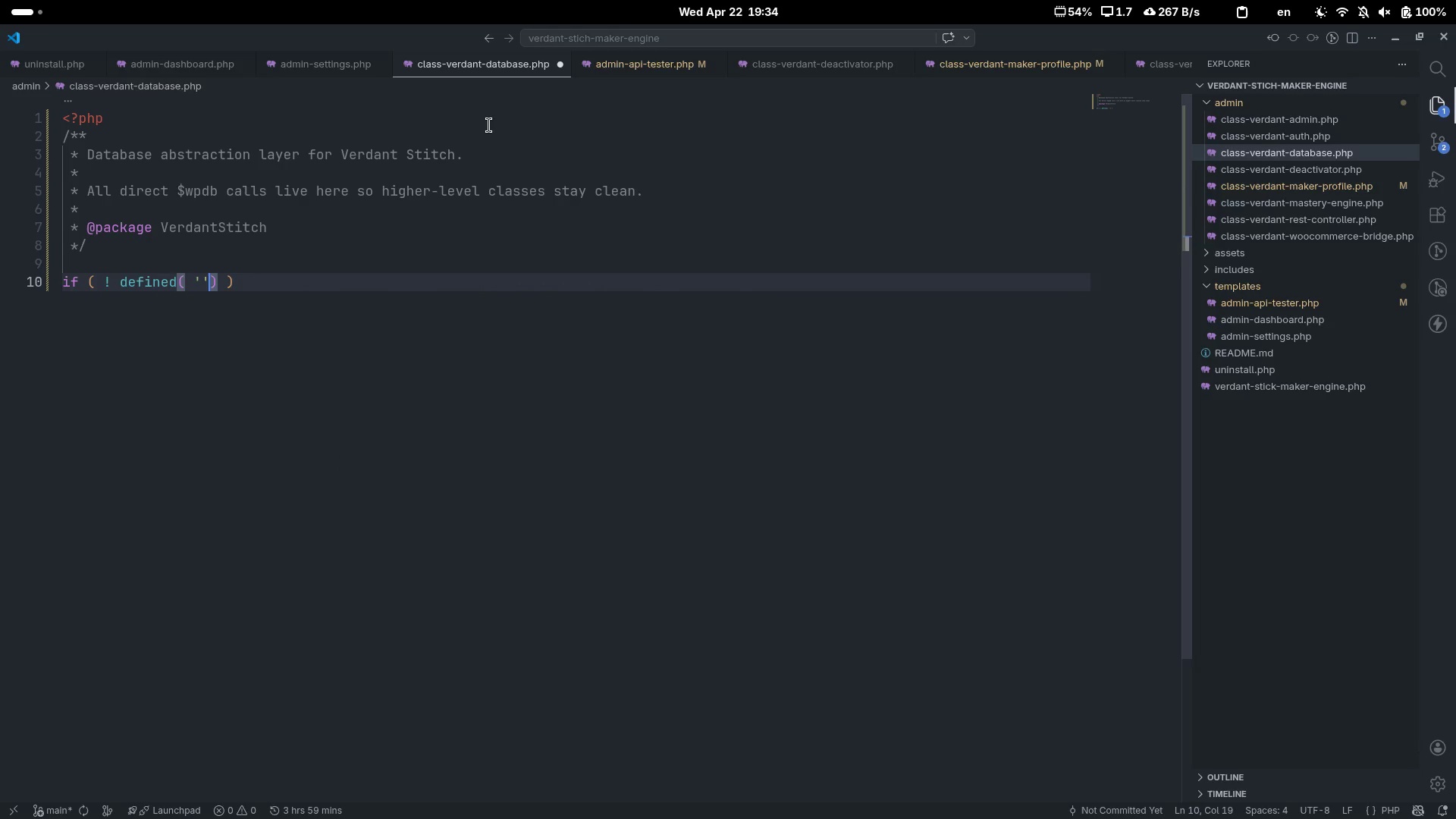 
key(Space)
 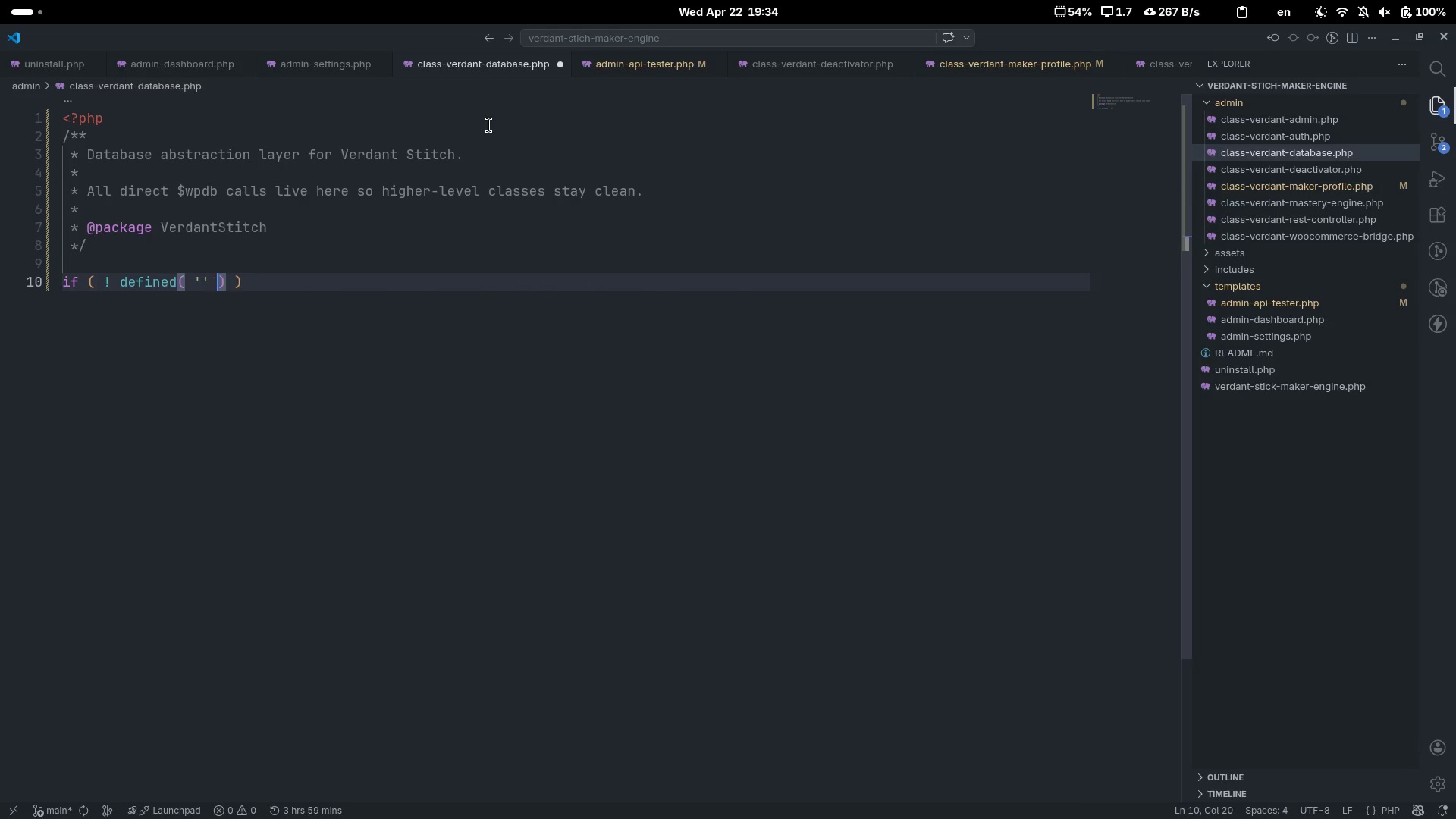 
key(ArrowLeft)
 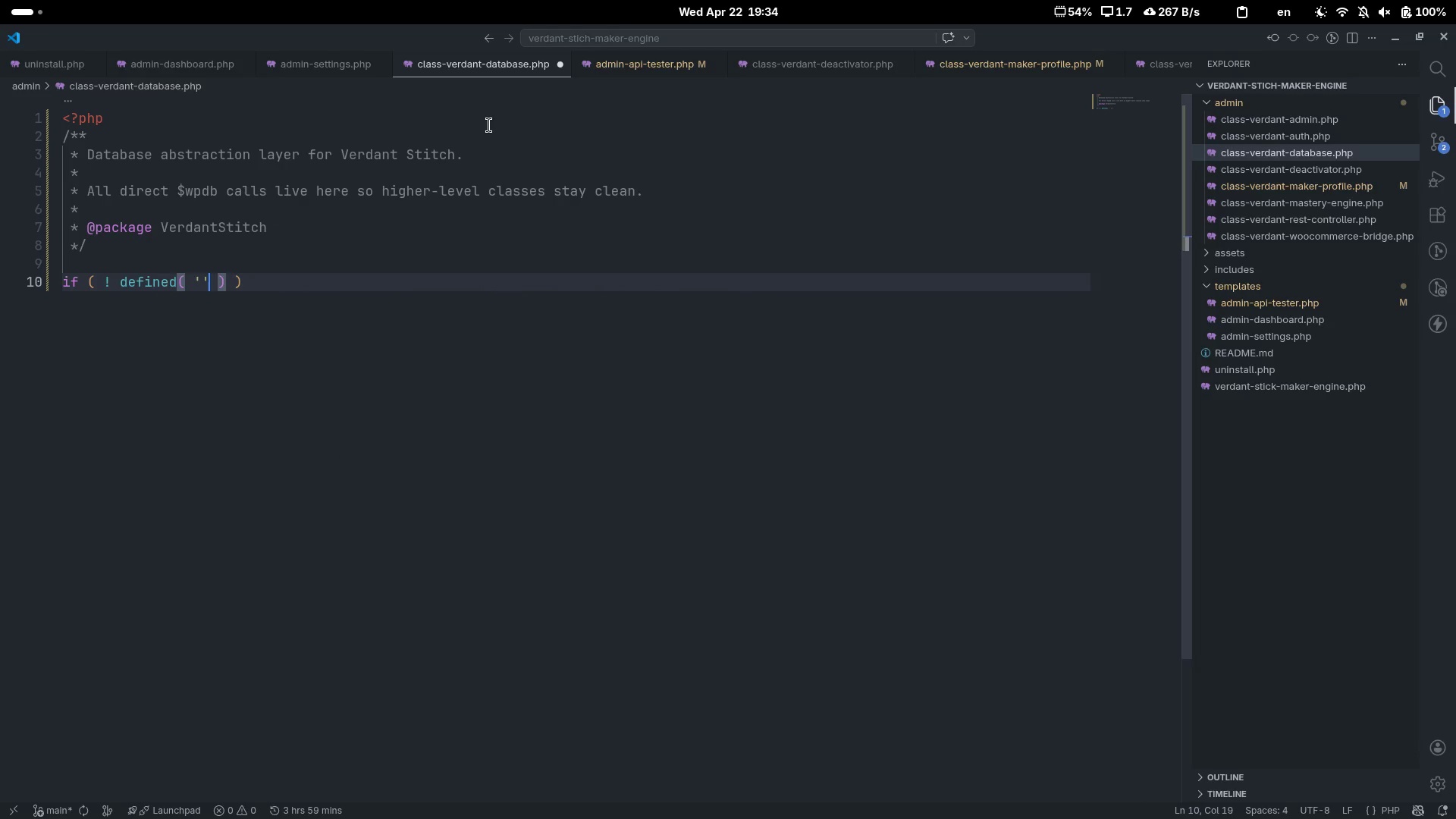 
key(ArrowLeft)
 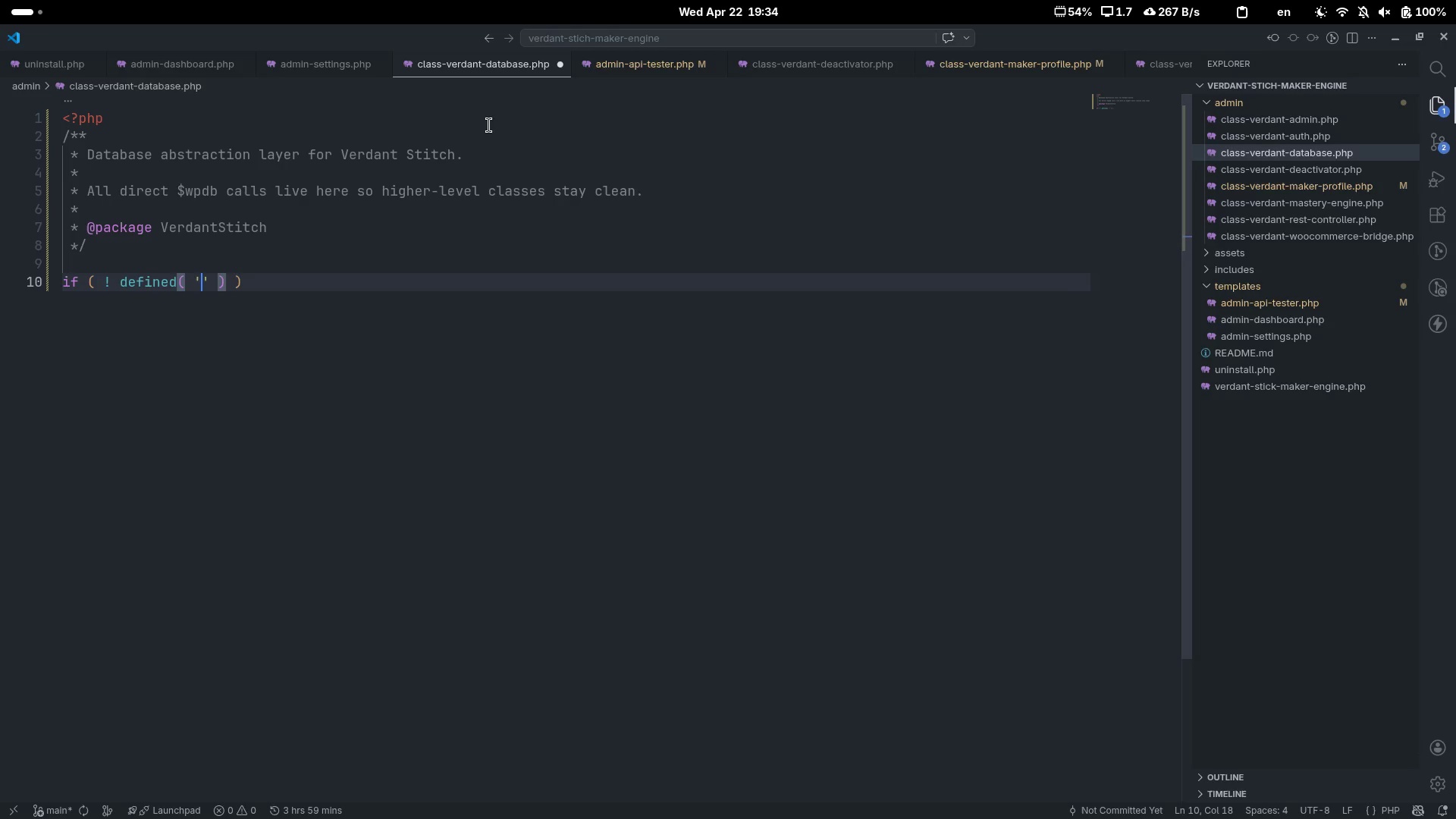 
type(APS)
key(Backspace)
key(Backspace)
type(BA)
key(Backspace)
type(SPATH[End] {)
 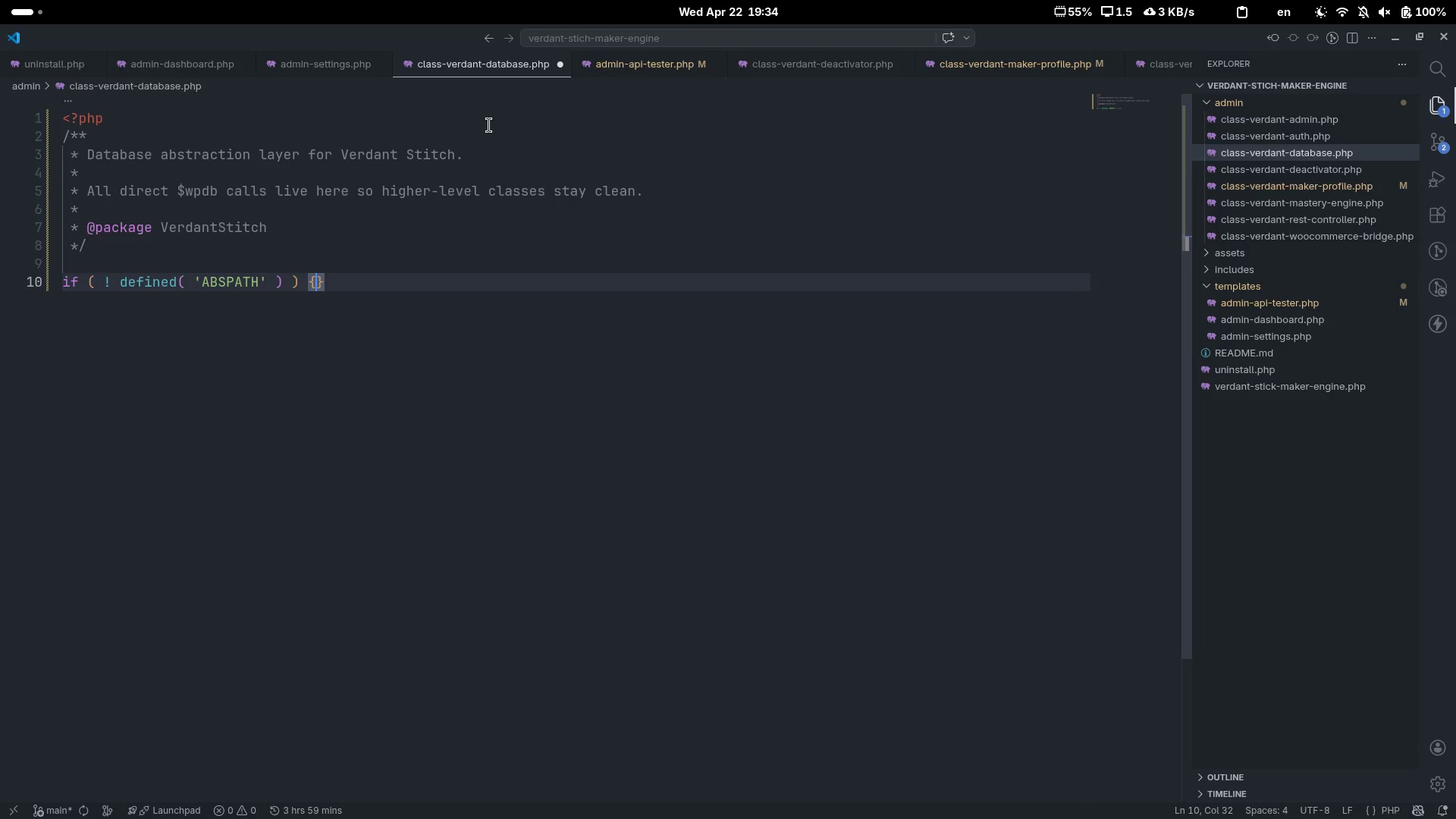 
key(Enter)
 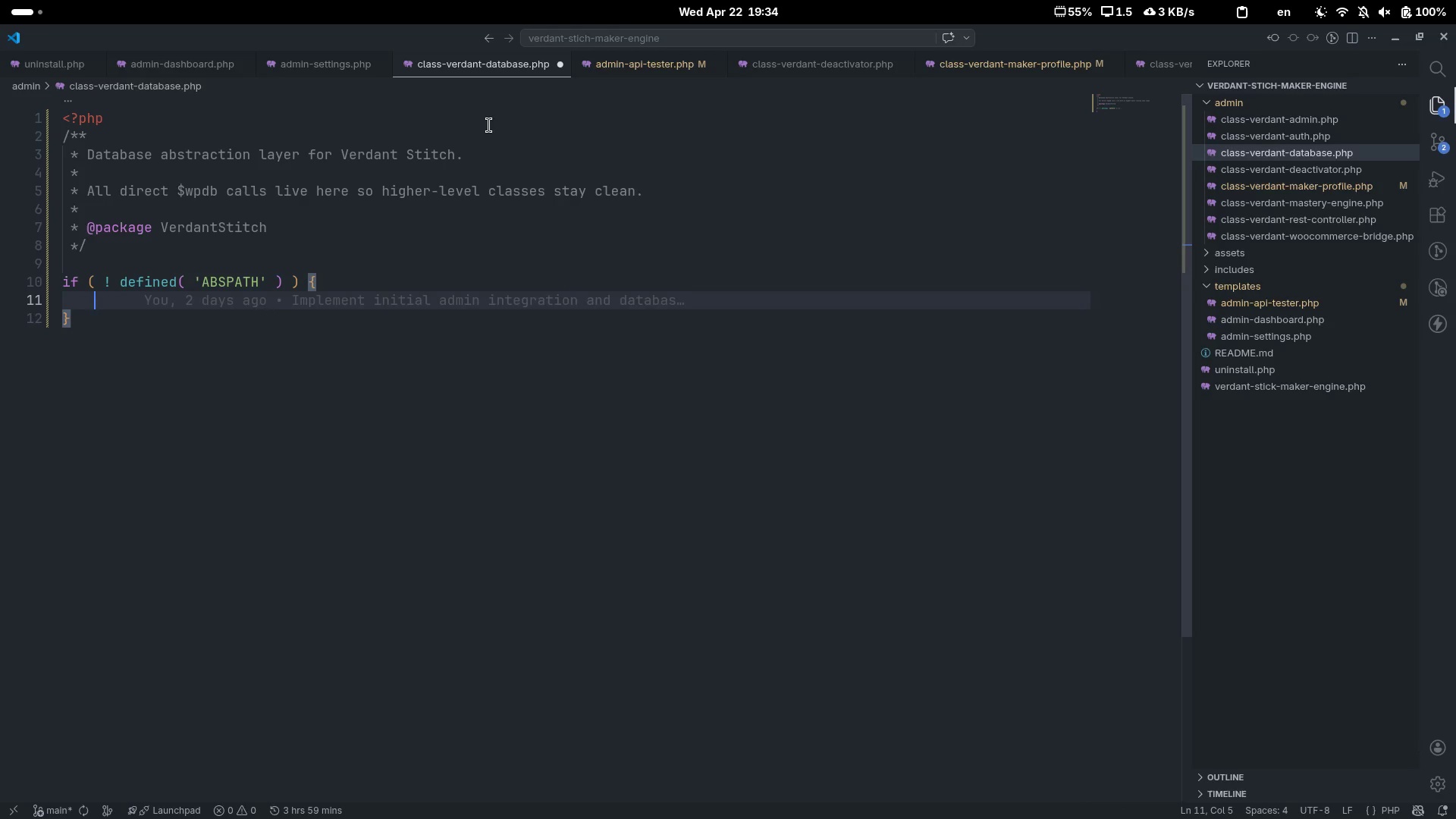 
type(exit.)
key(Backspace)
type(;)
 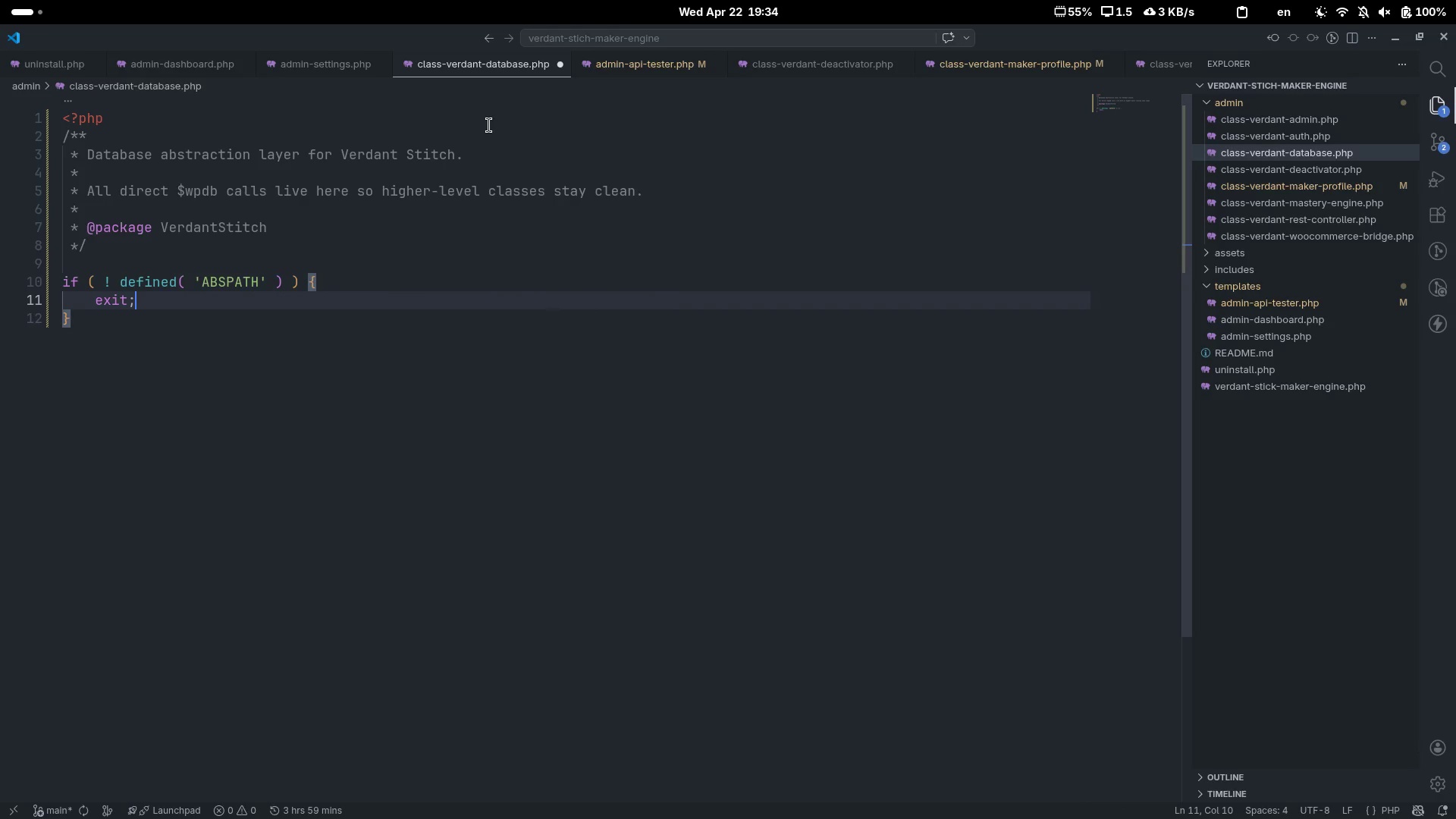 
key(ArrowDown)
 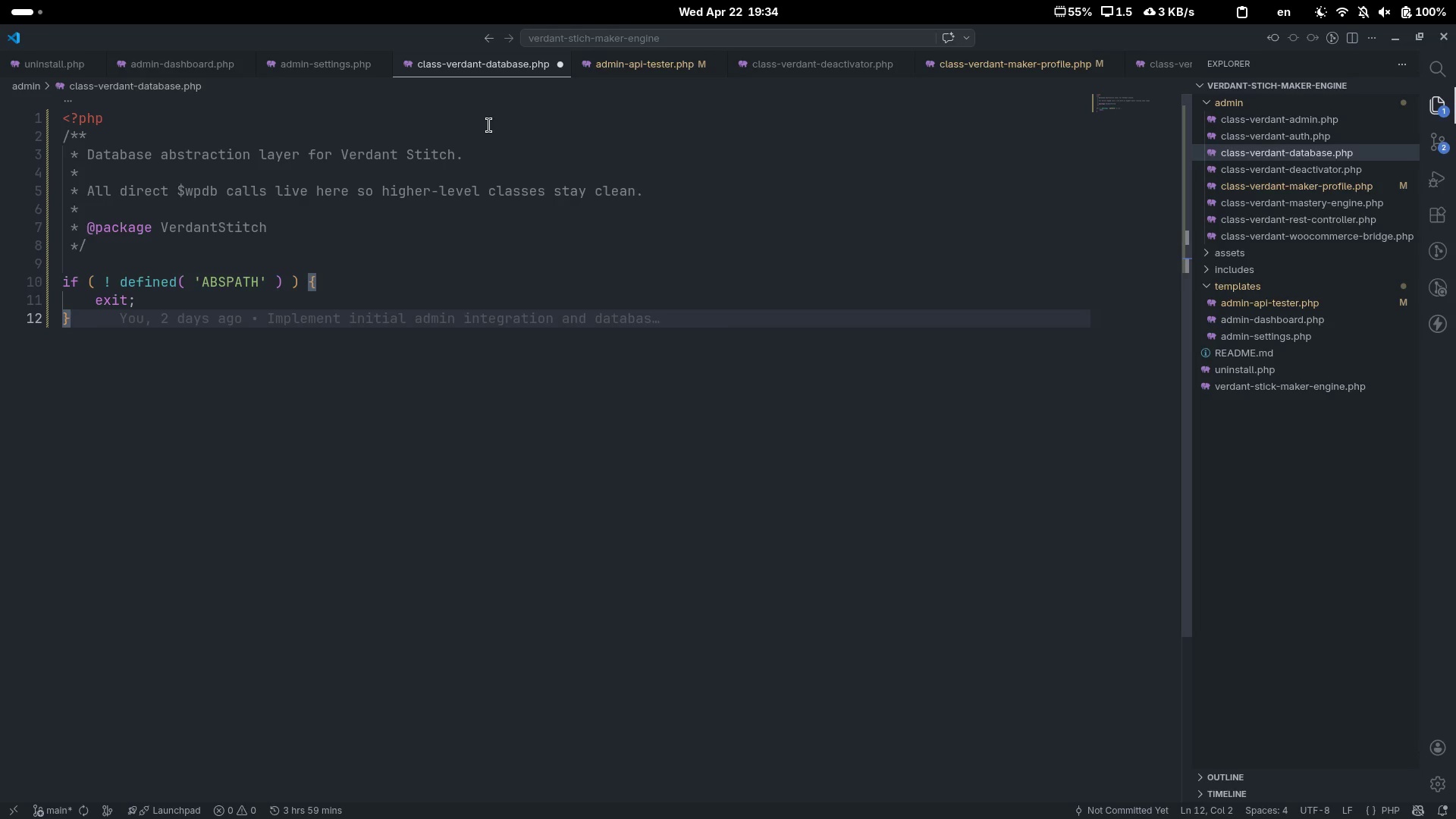 
key(Enter)
 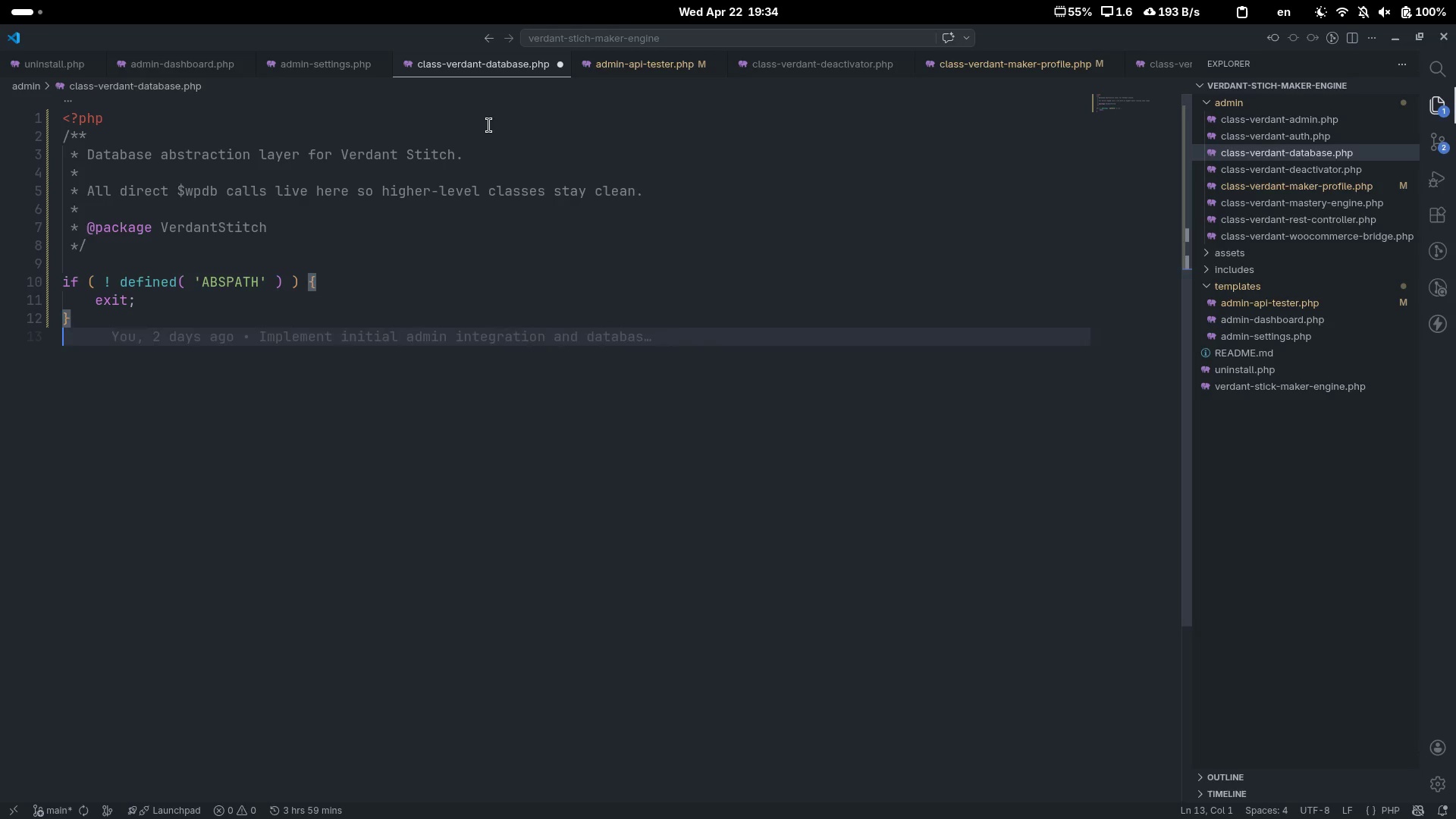 
key(Enter)
 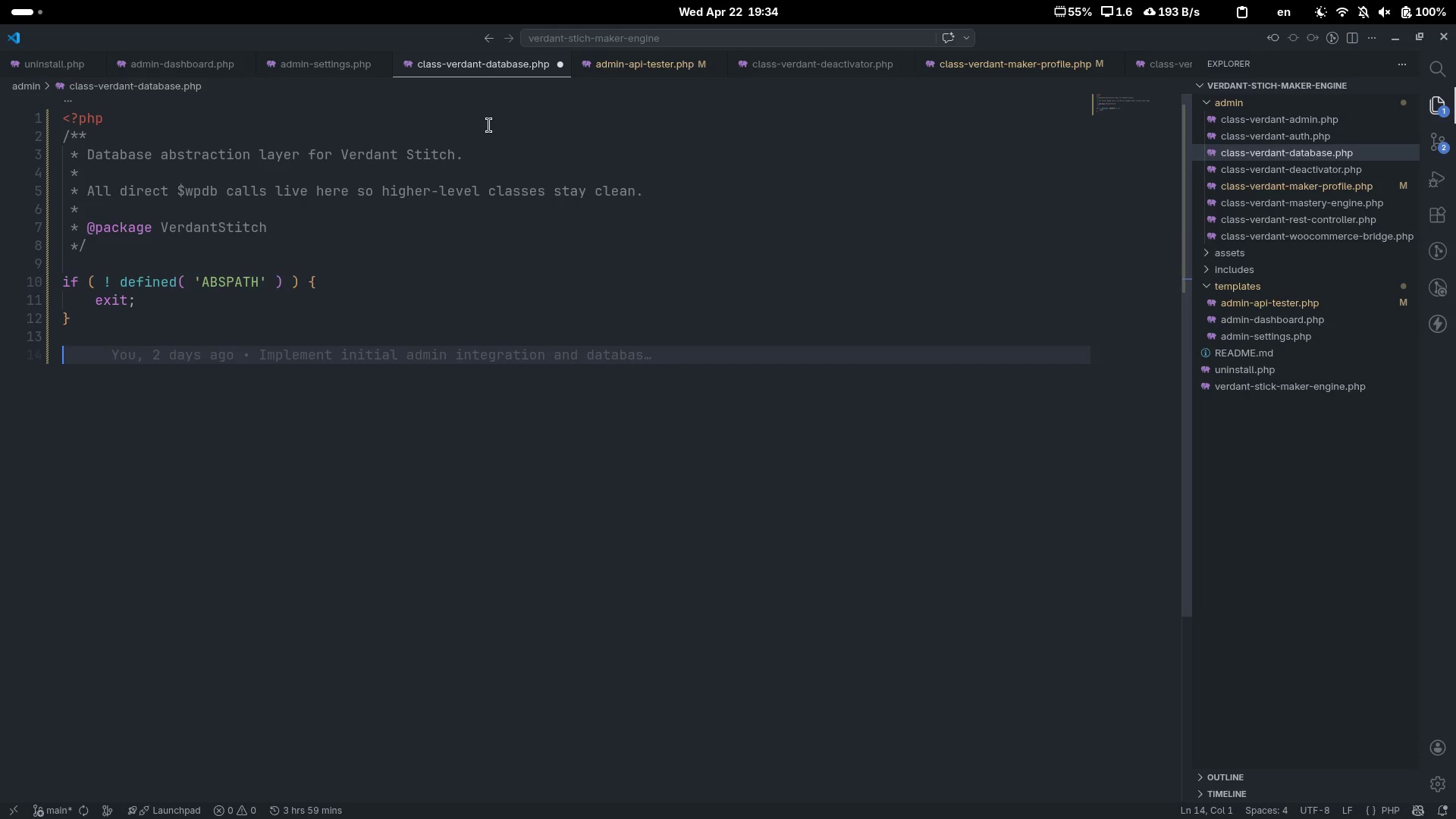 
type(/**)
 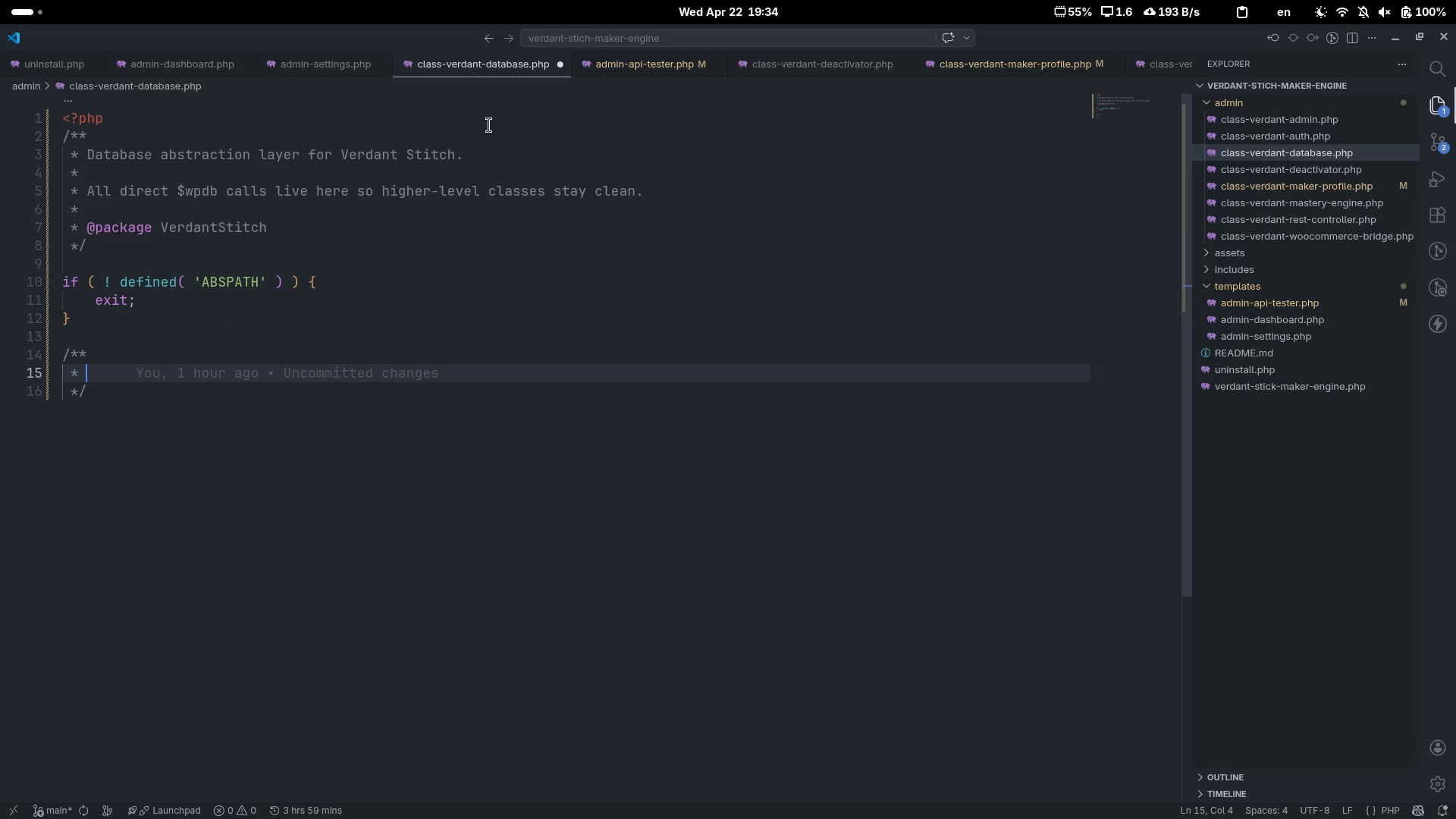 
 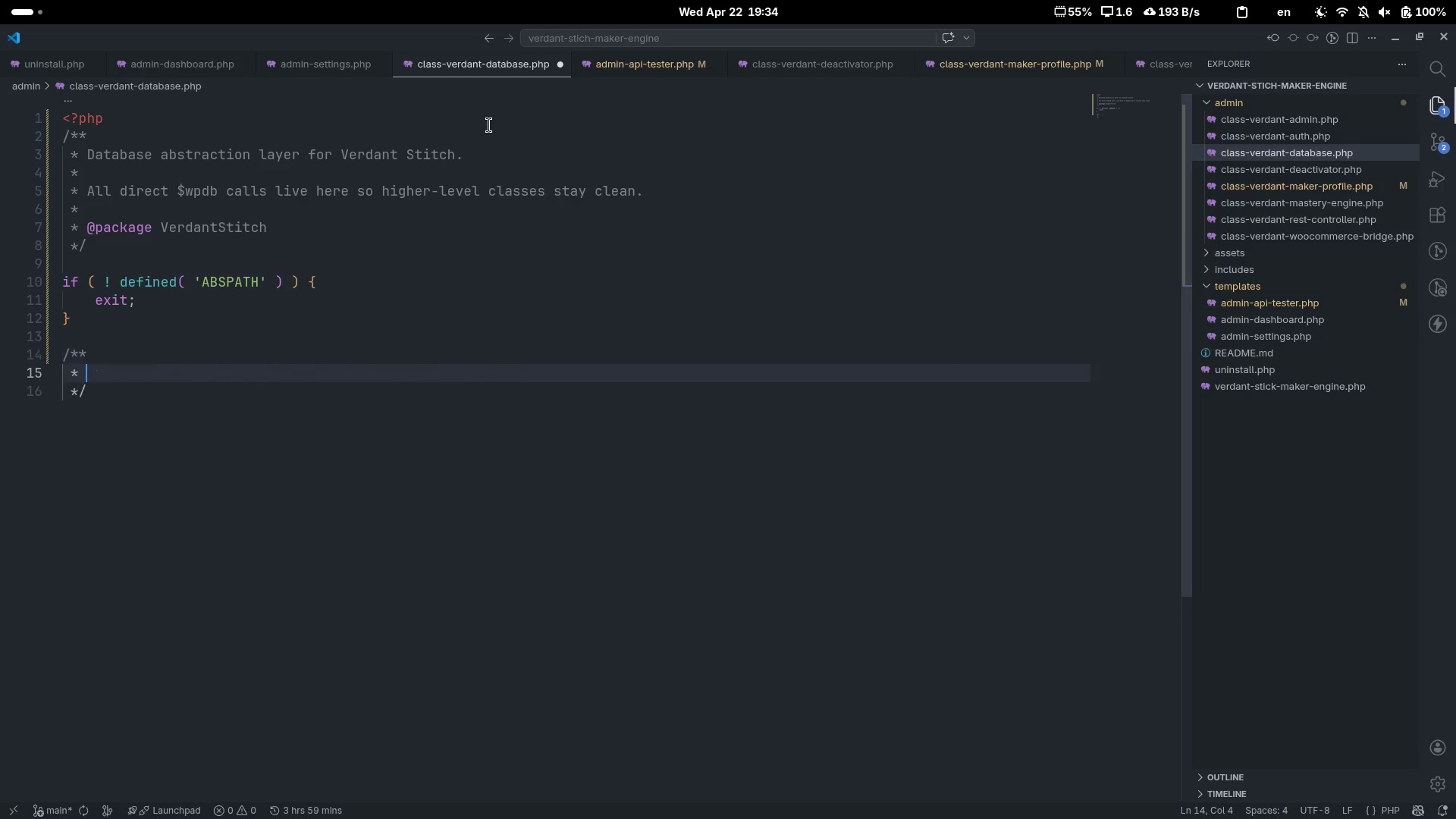 
key(Enter)
 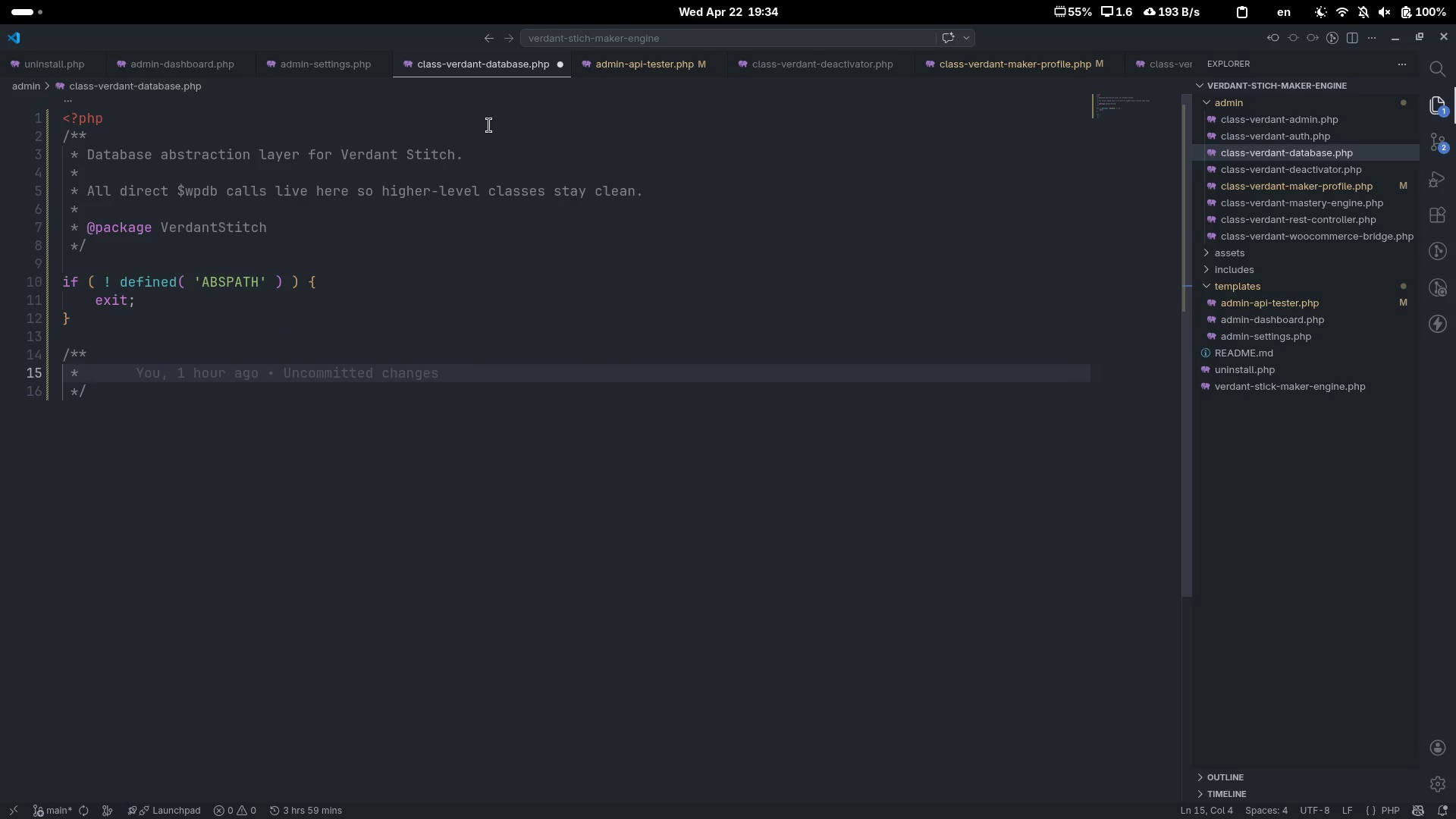 
type(Class Verdant )
key(Backspace)
type(_Database)
 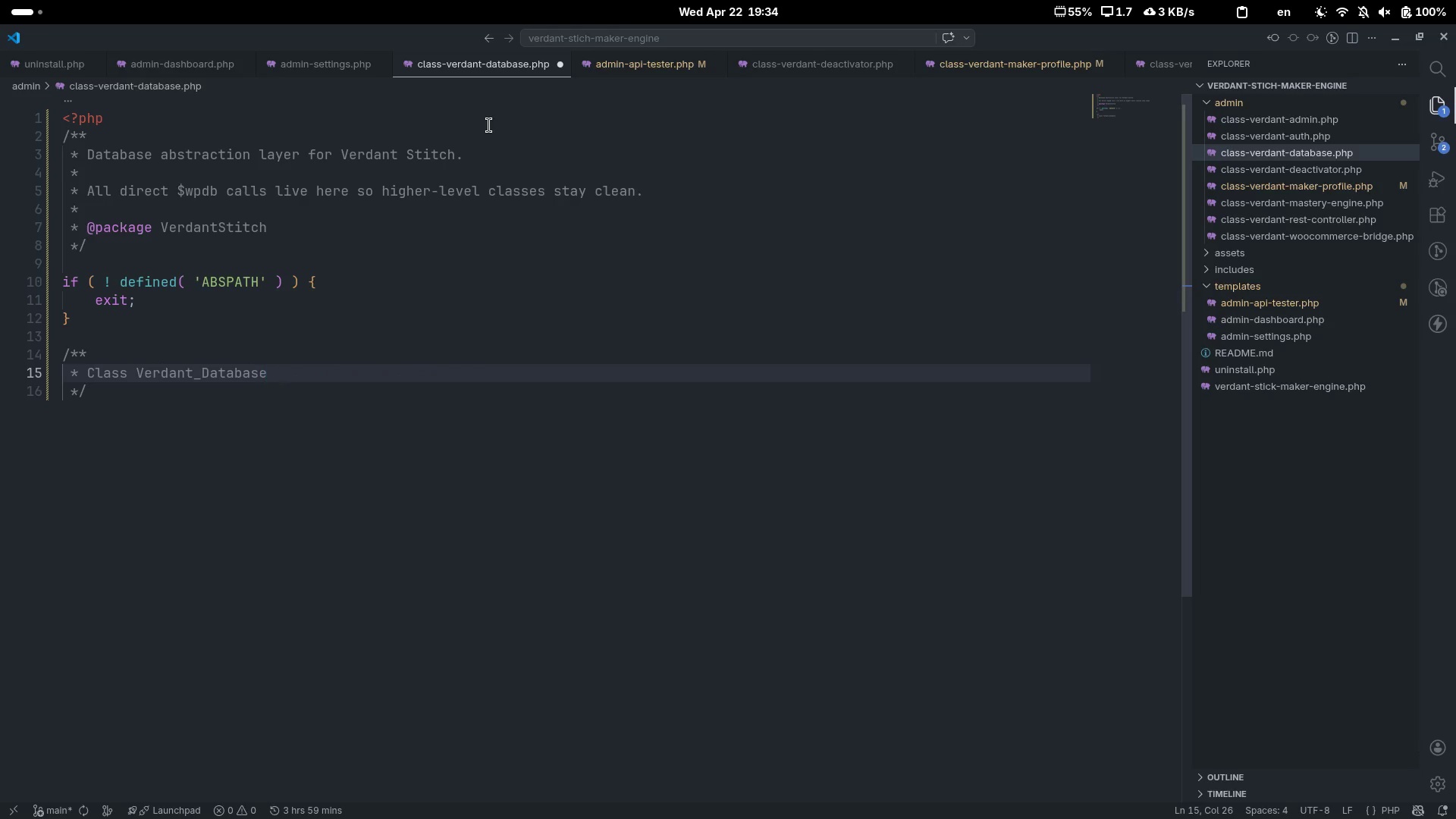 
key(ArrowDown)
 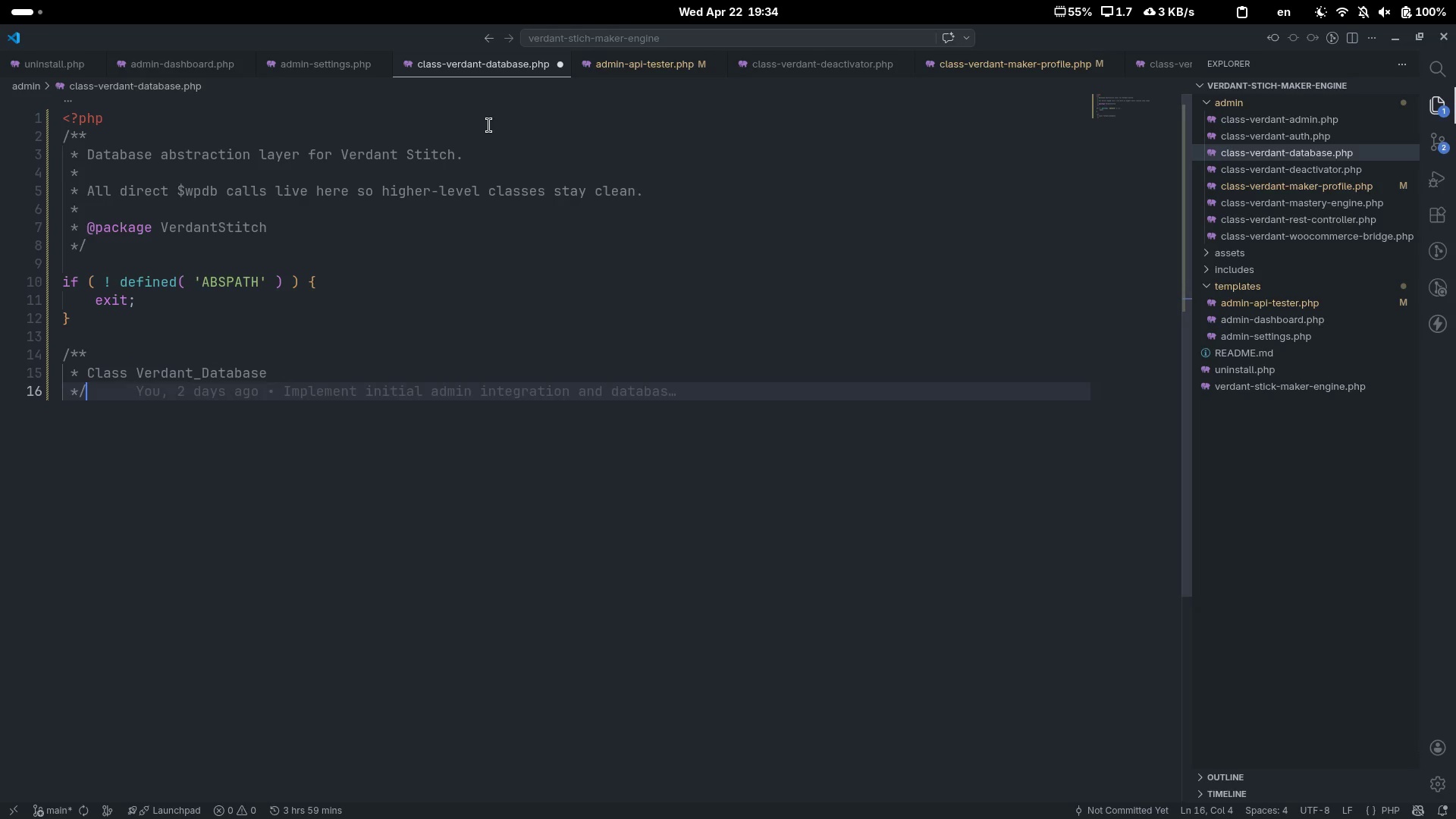 
key(Enter)
 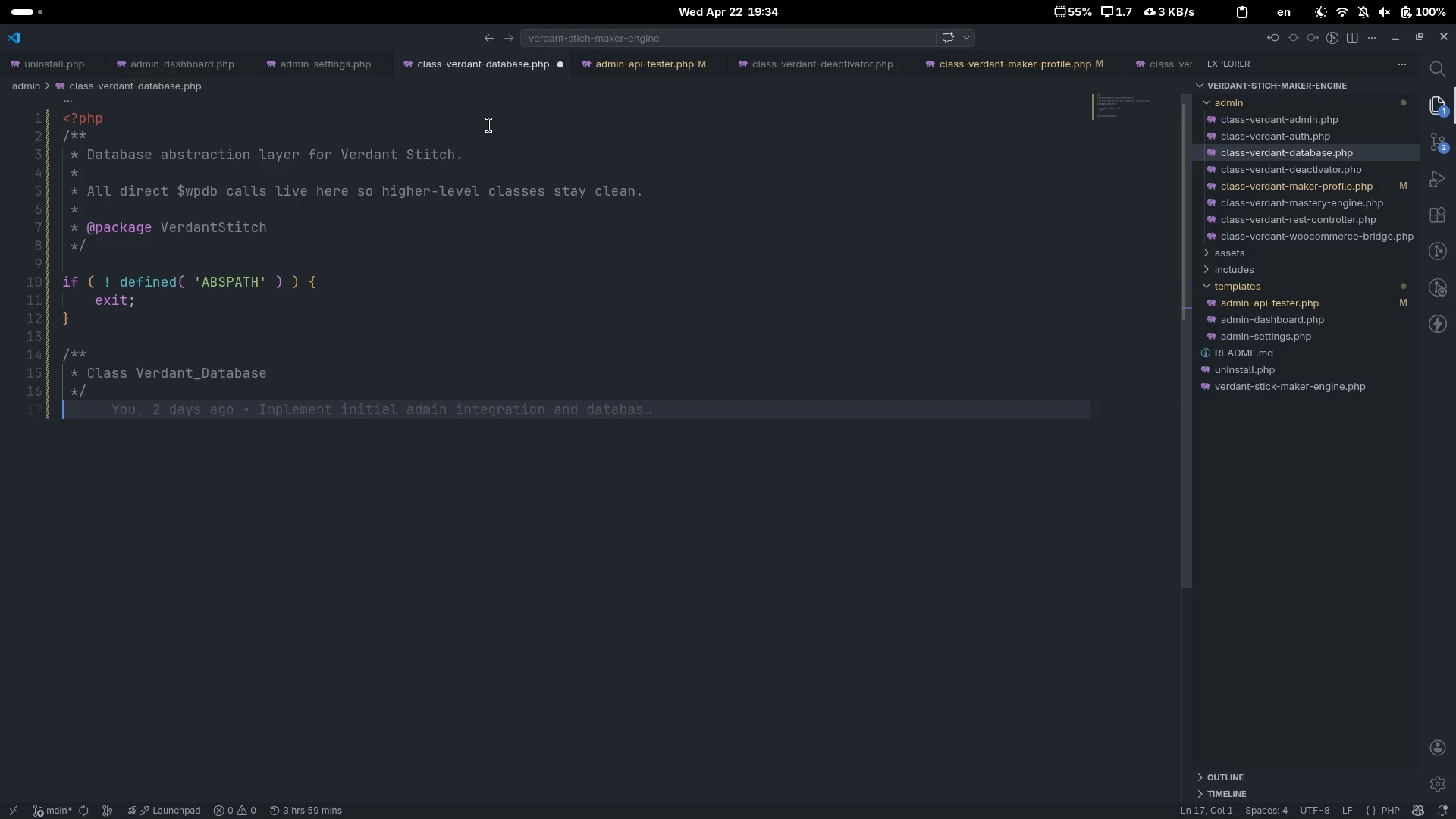 
type(class Verdat)
 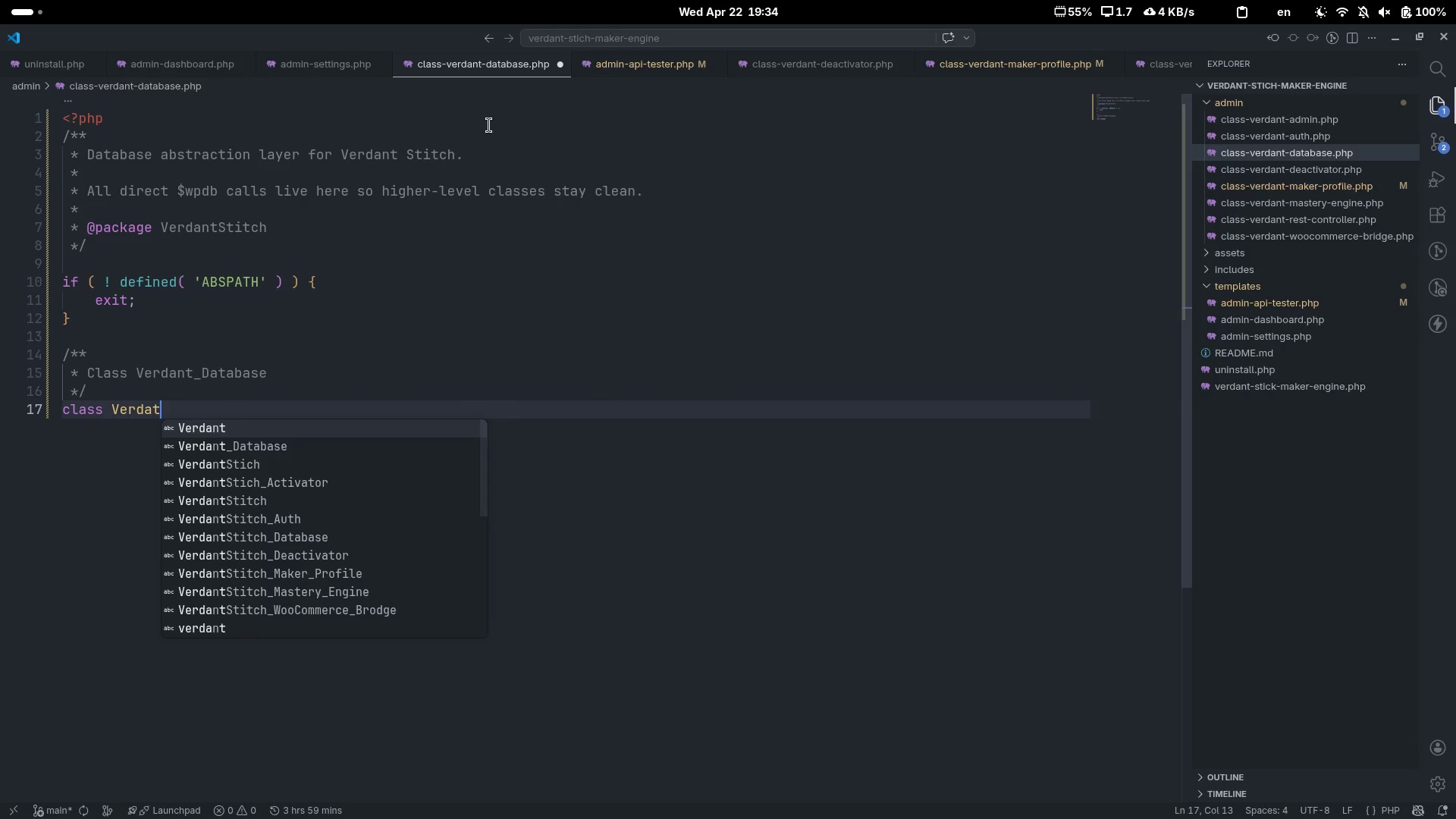 
key(Control+ControlLeft)
 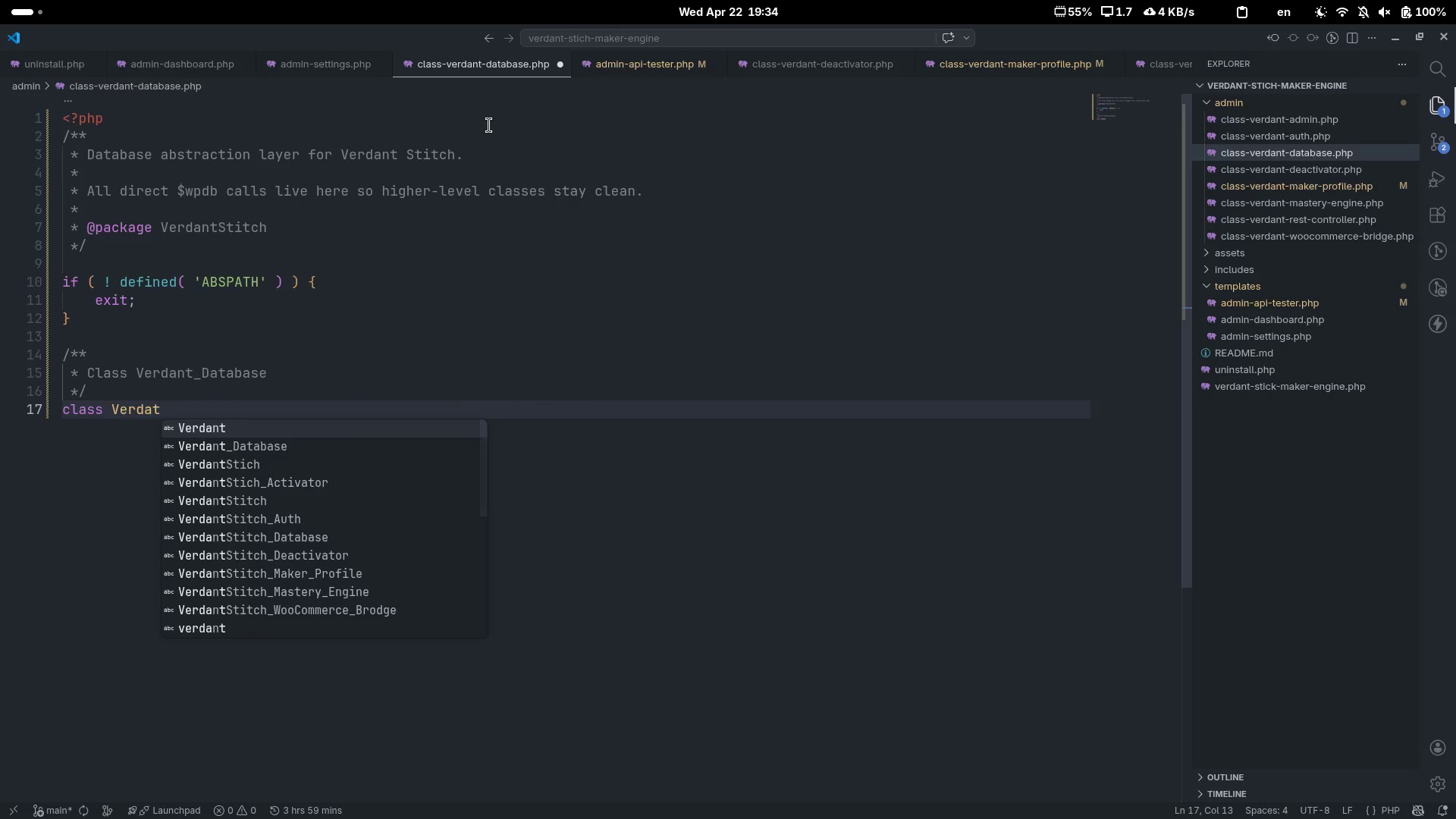 
key(Control+Backspace)
 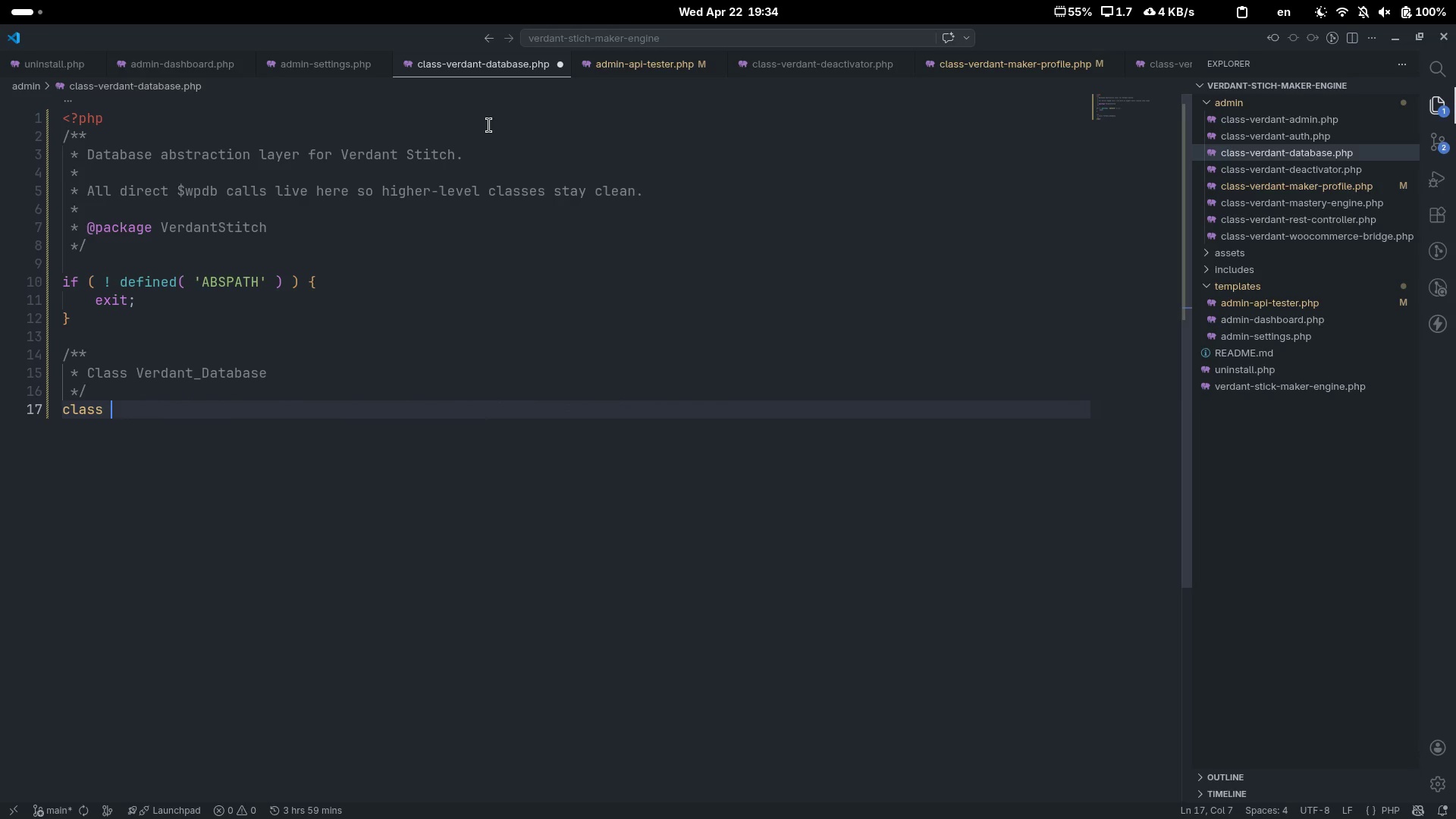 
type(VerdantStitch_Database {)
 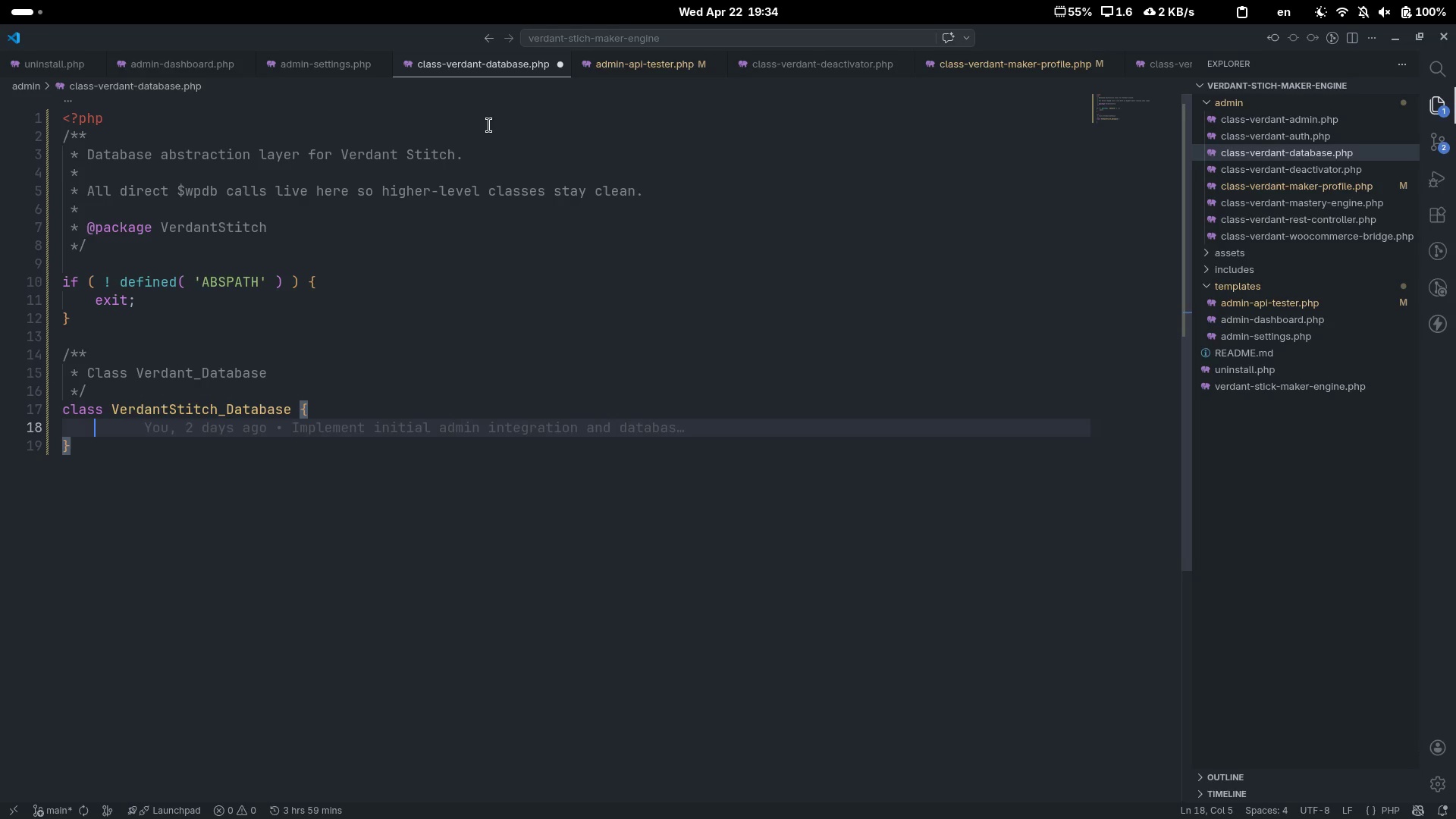 
 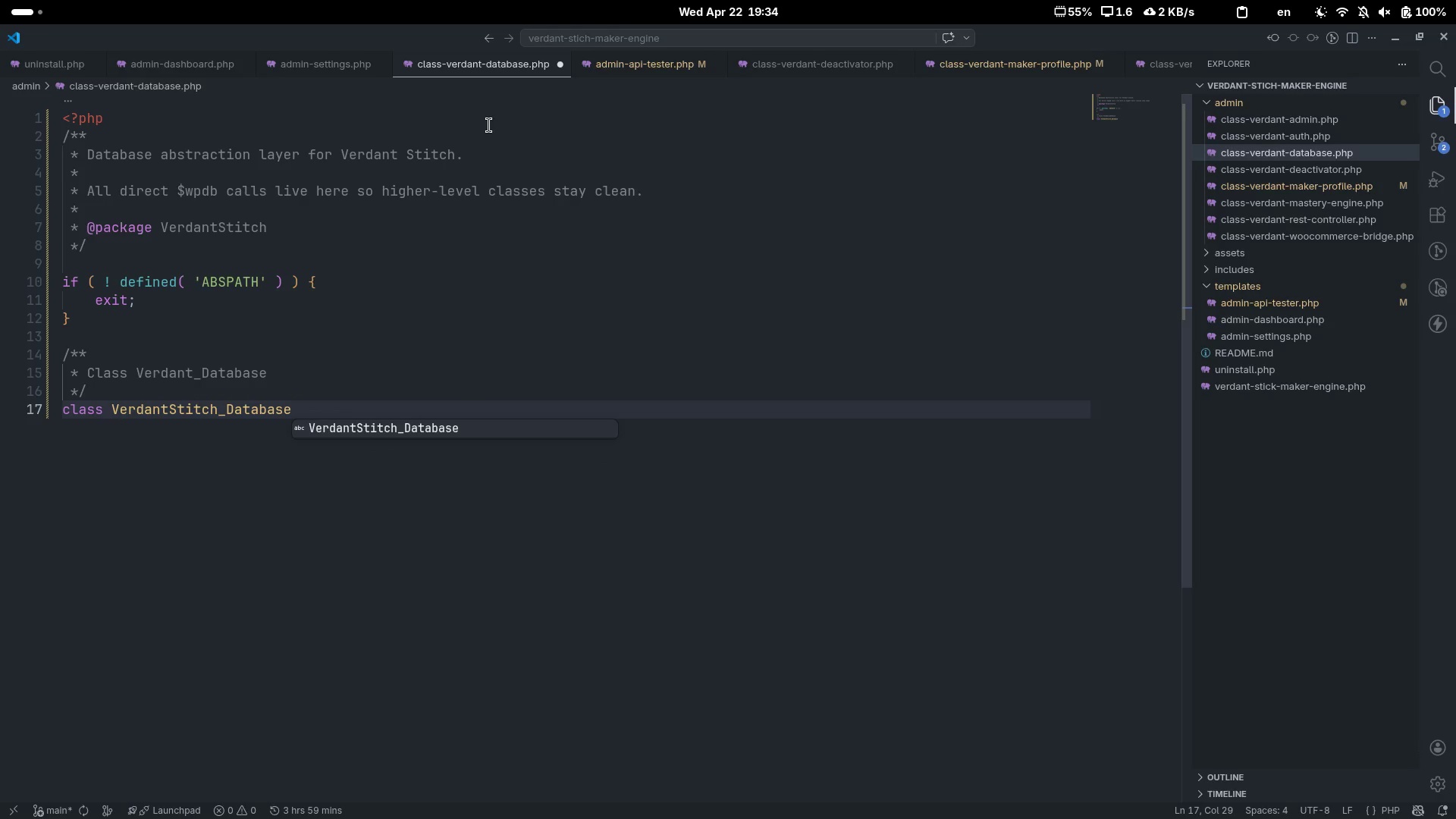 
key(Enter)
 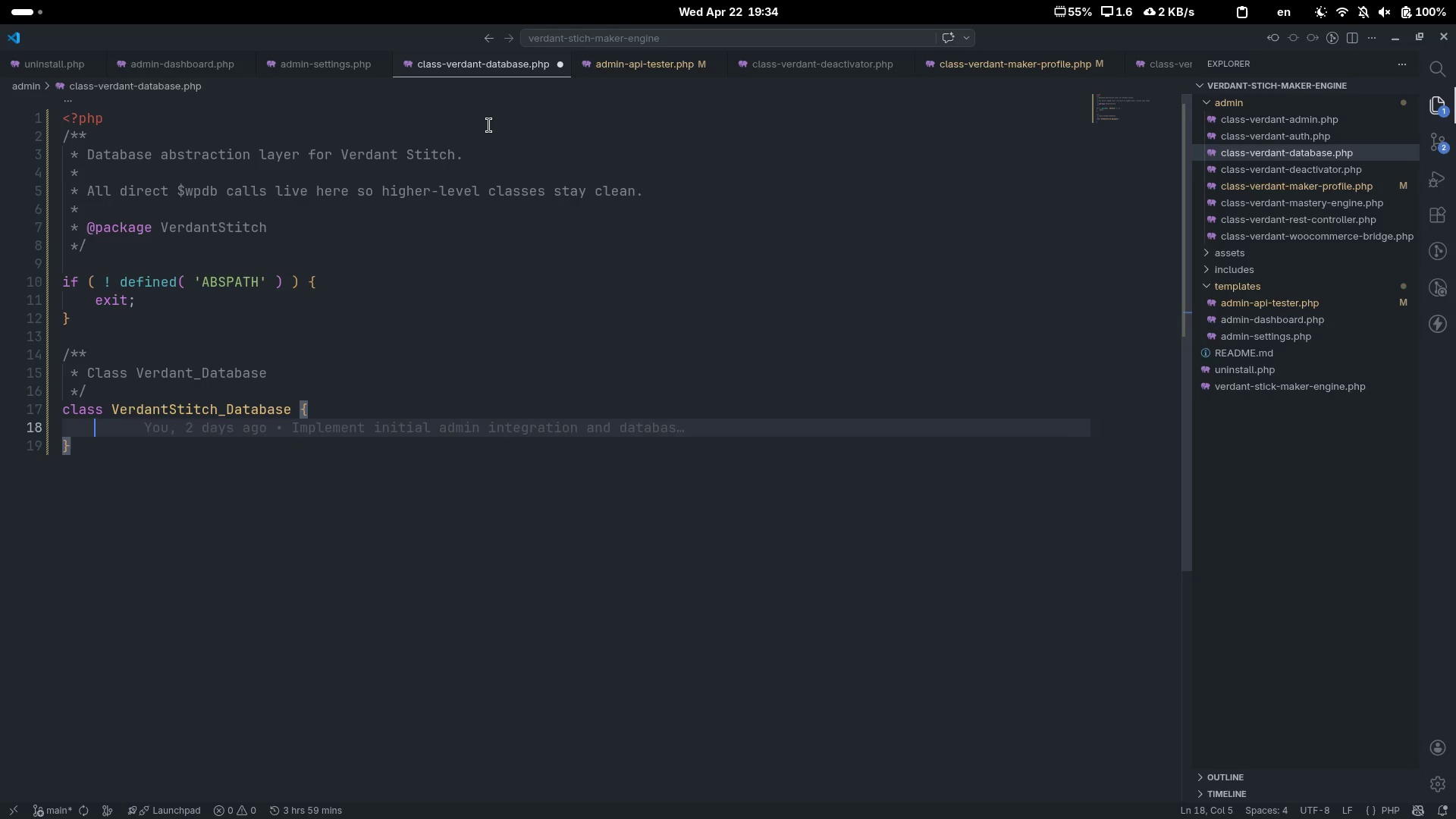 
type(//tab)
 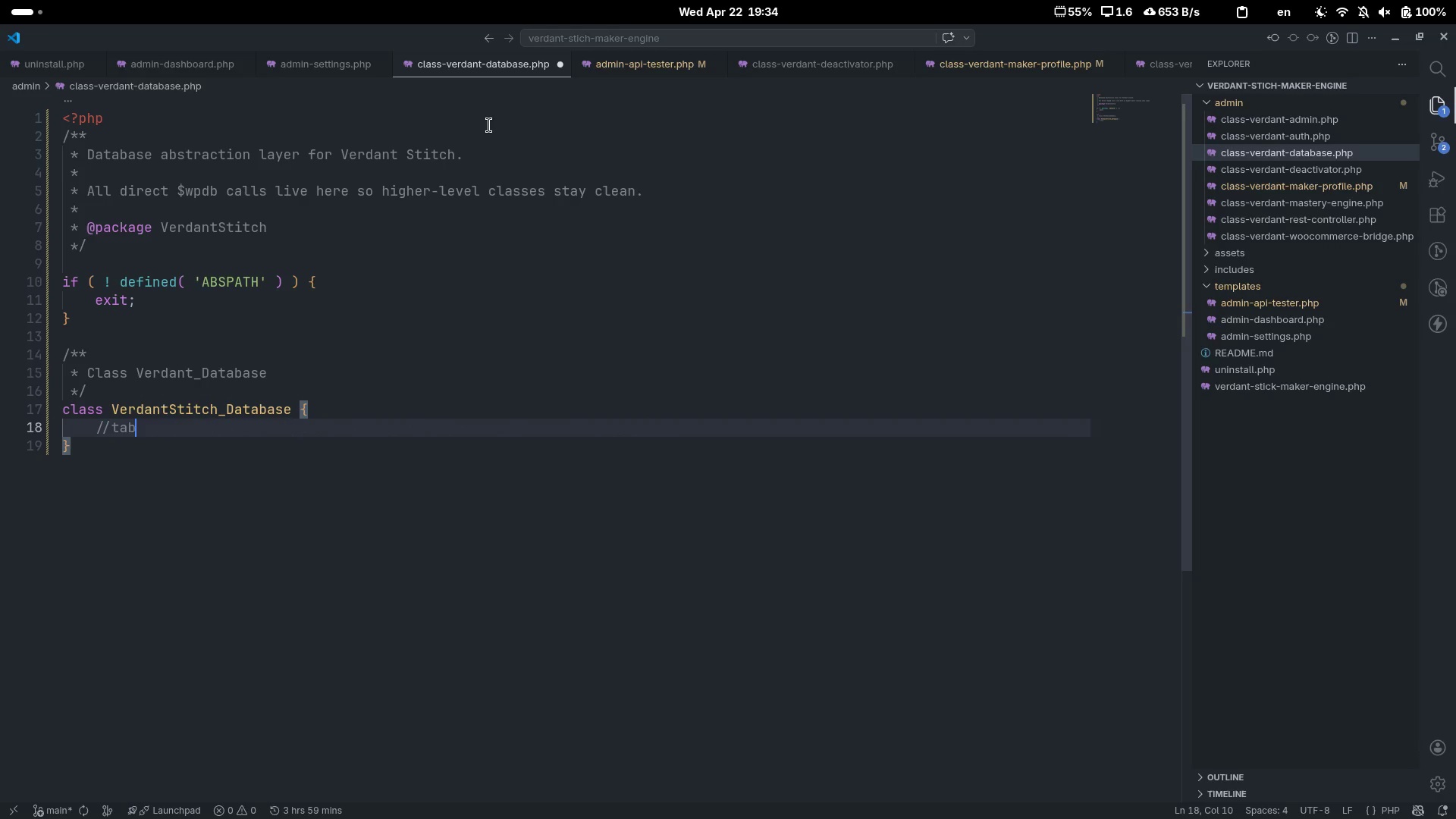 
key(Control+ControlLeft)
 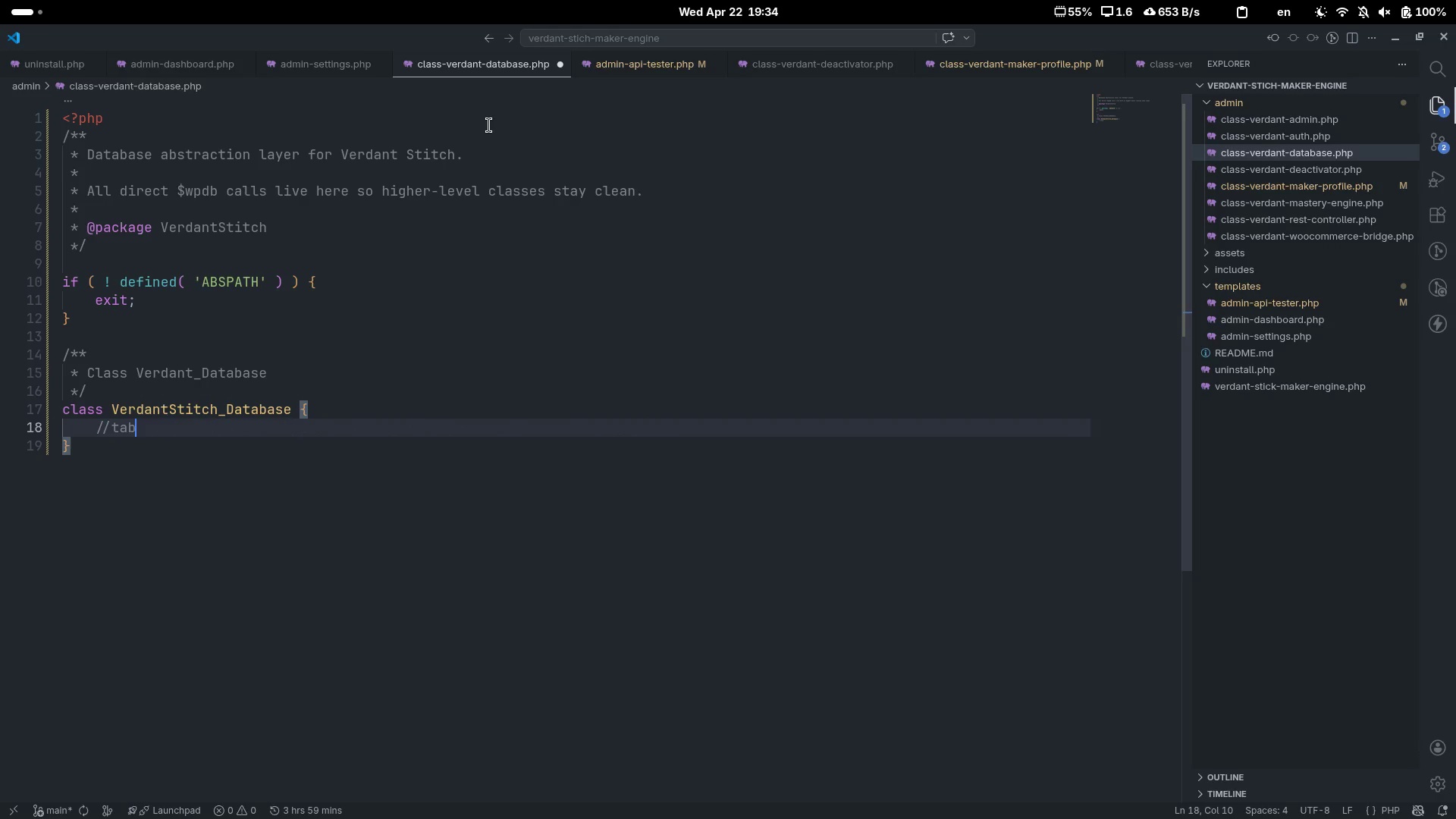 
key(Control+Backspace)
 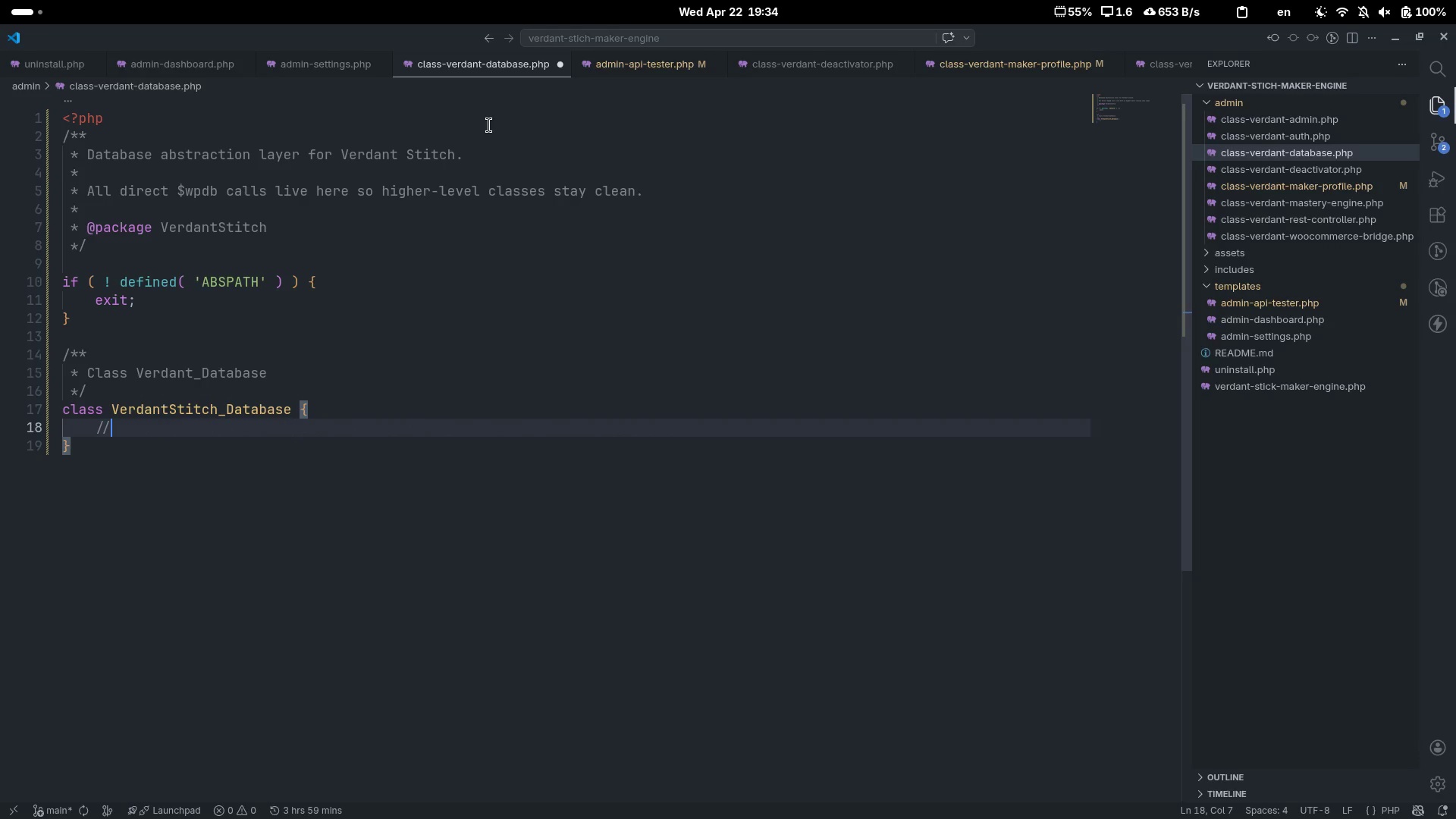 
key(Control+ControlLeft)
 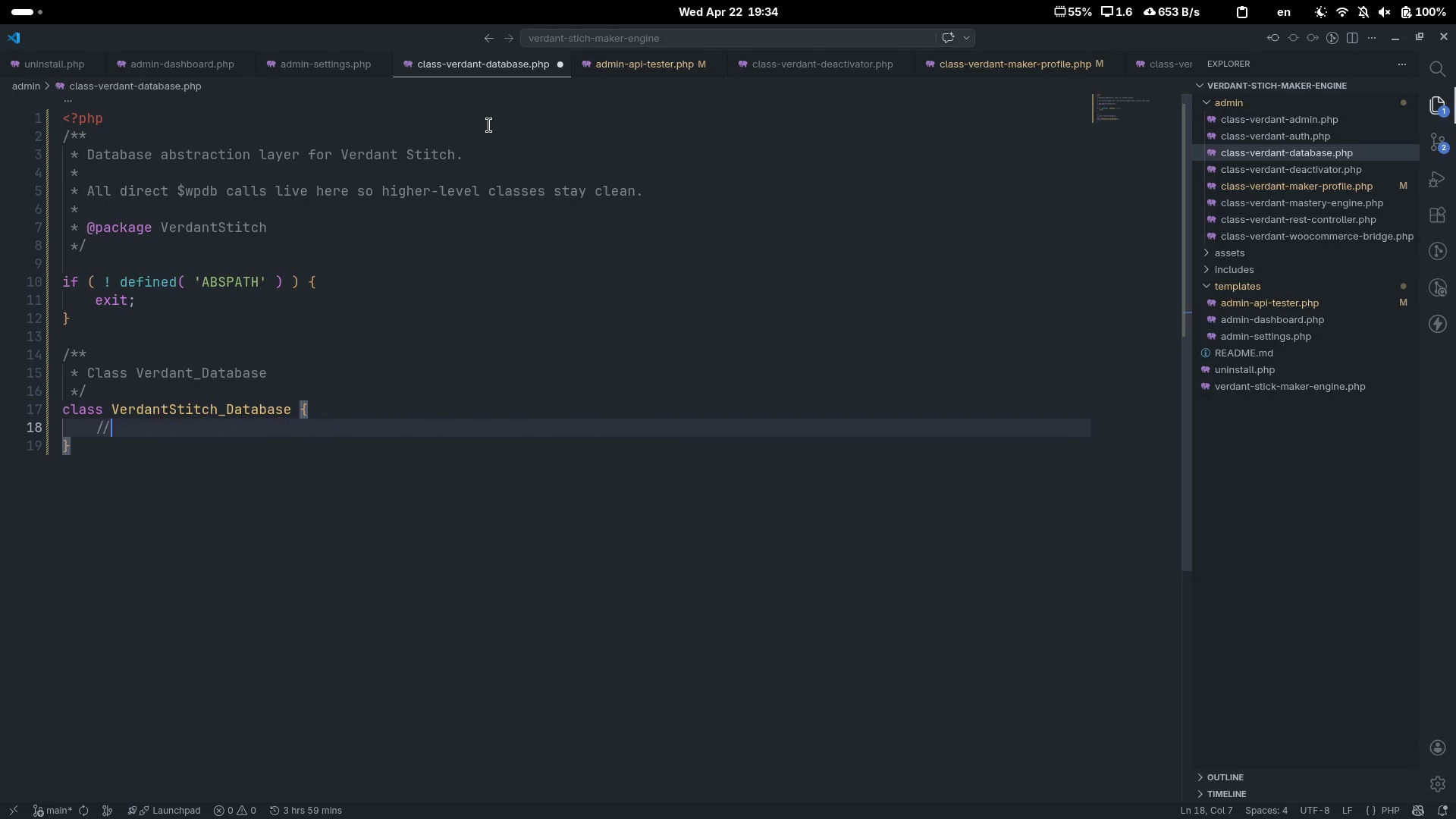 
key(Control+Backspace)
 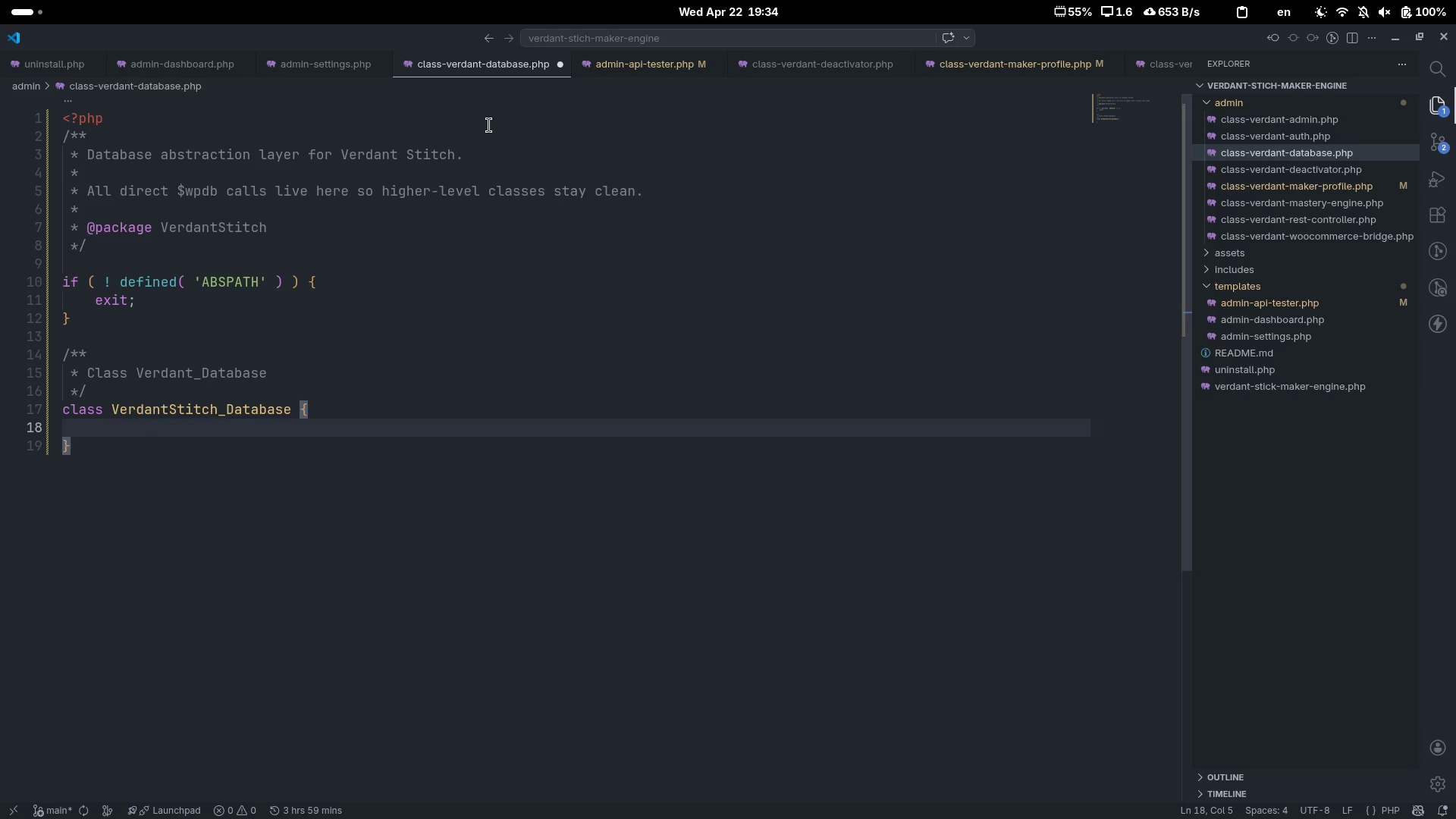 
type(//Table name properties ())
 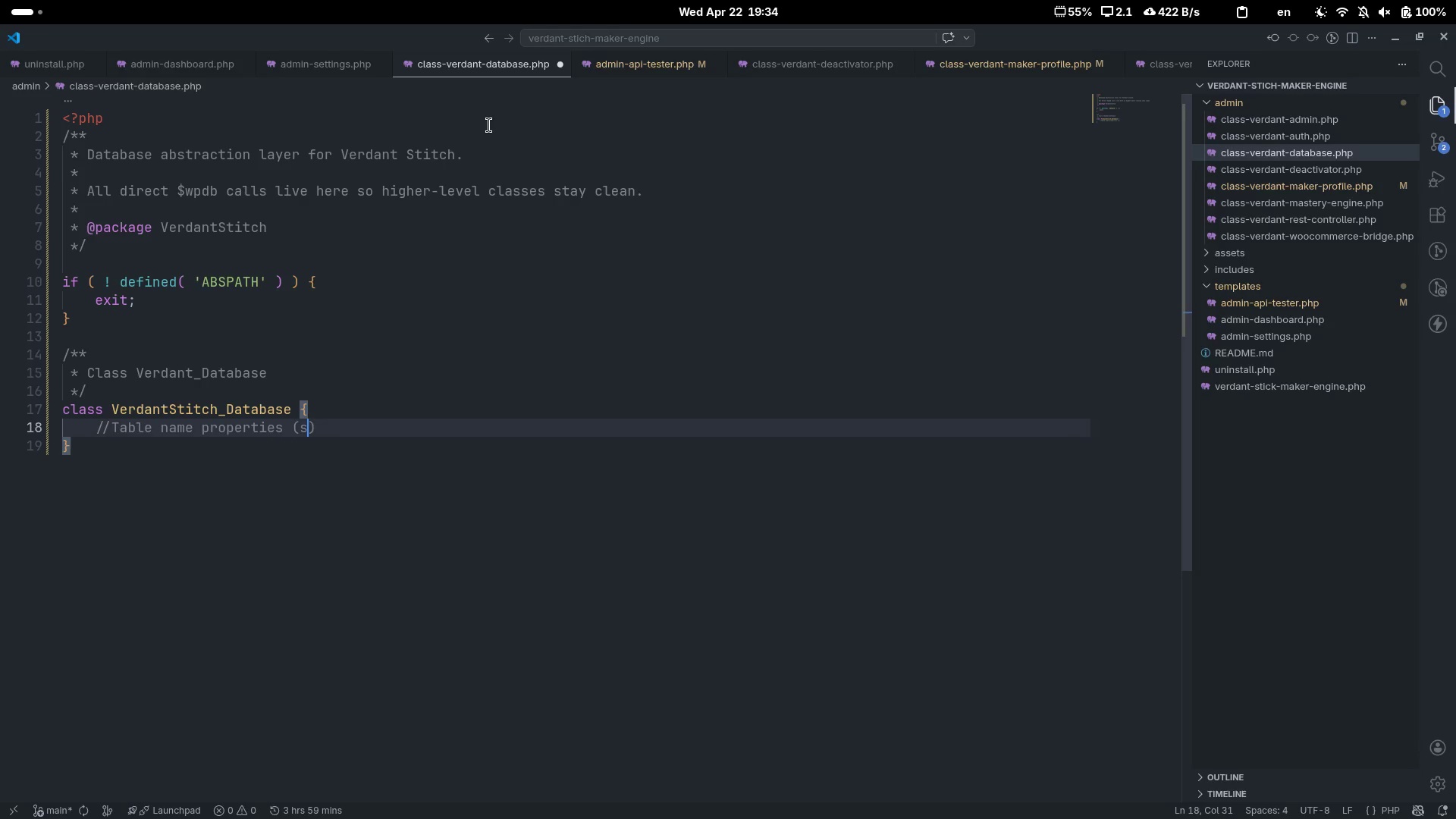 
 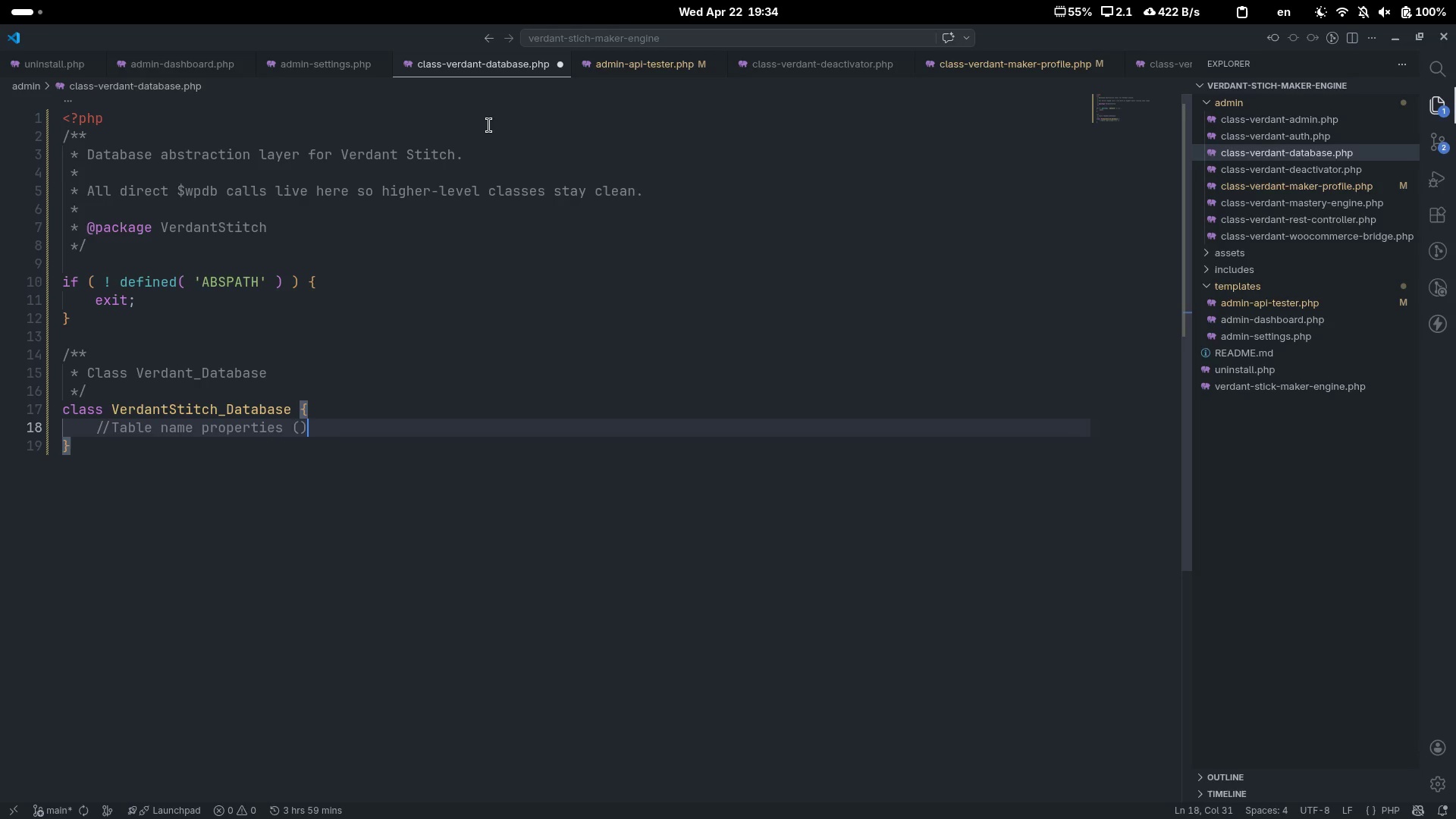 
key(ArrowLeft)
 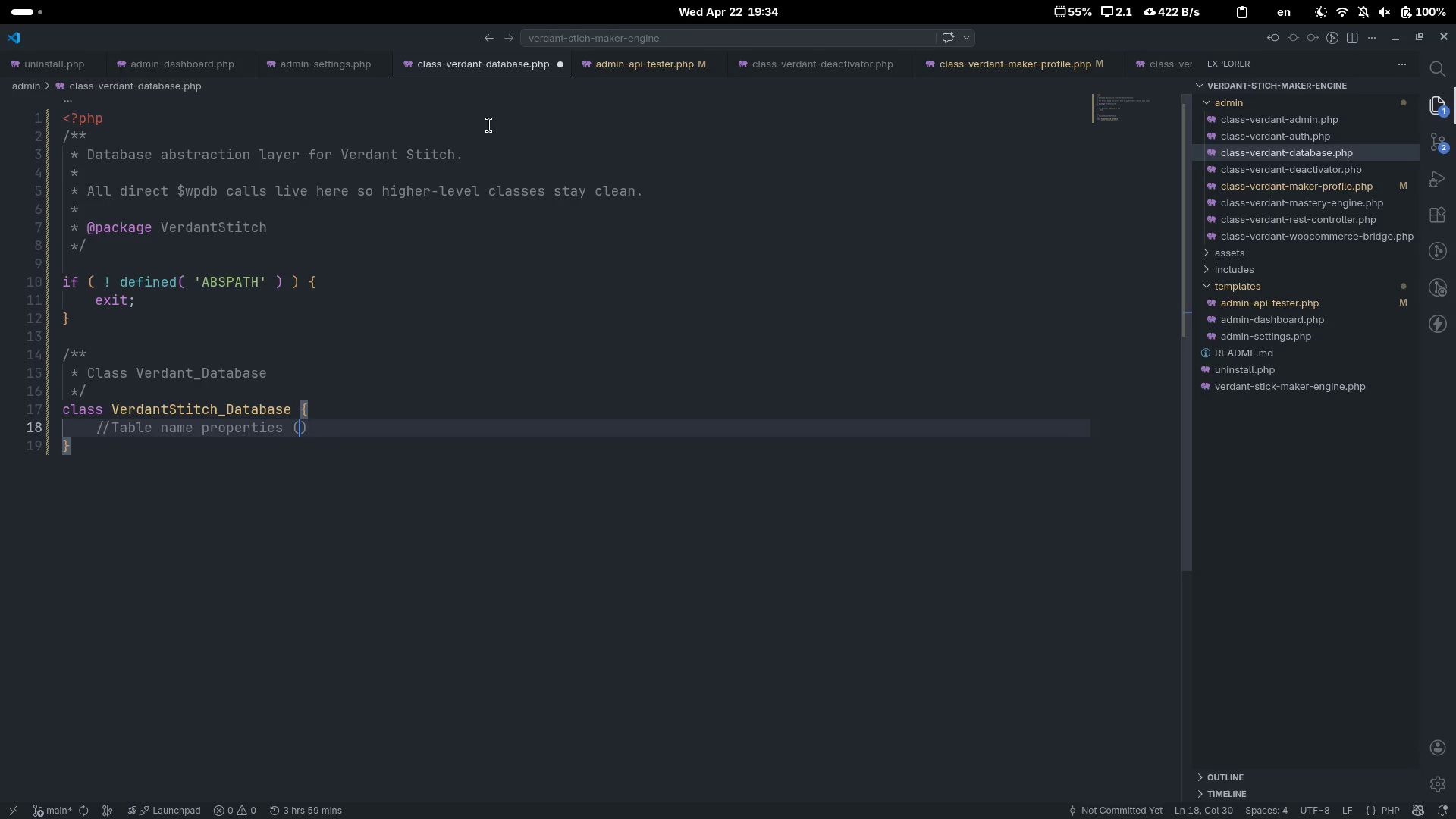 
type(set in construcor)
 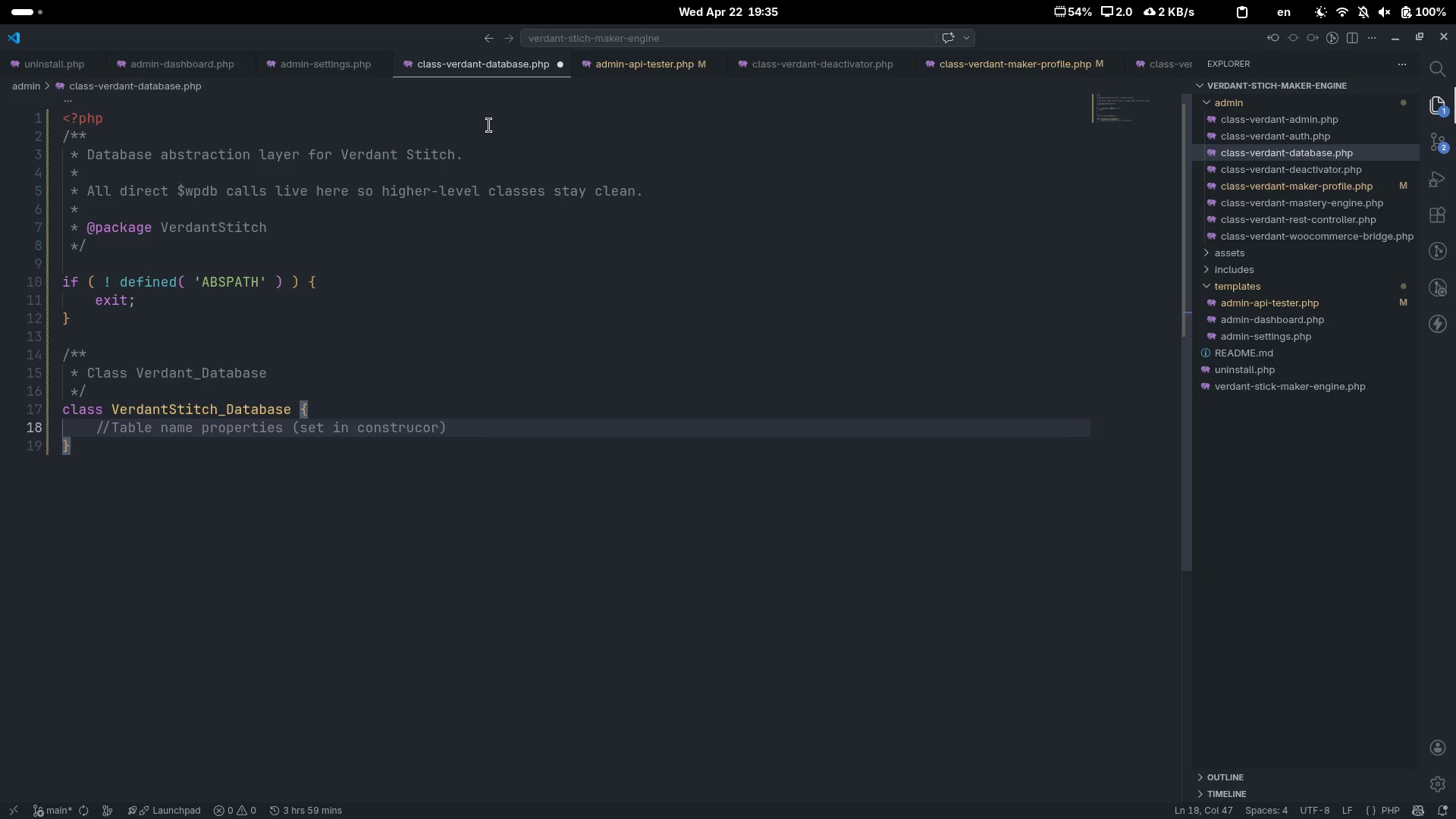 
key(ArrowLeft)
 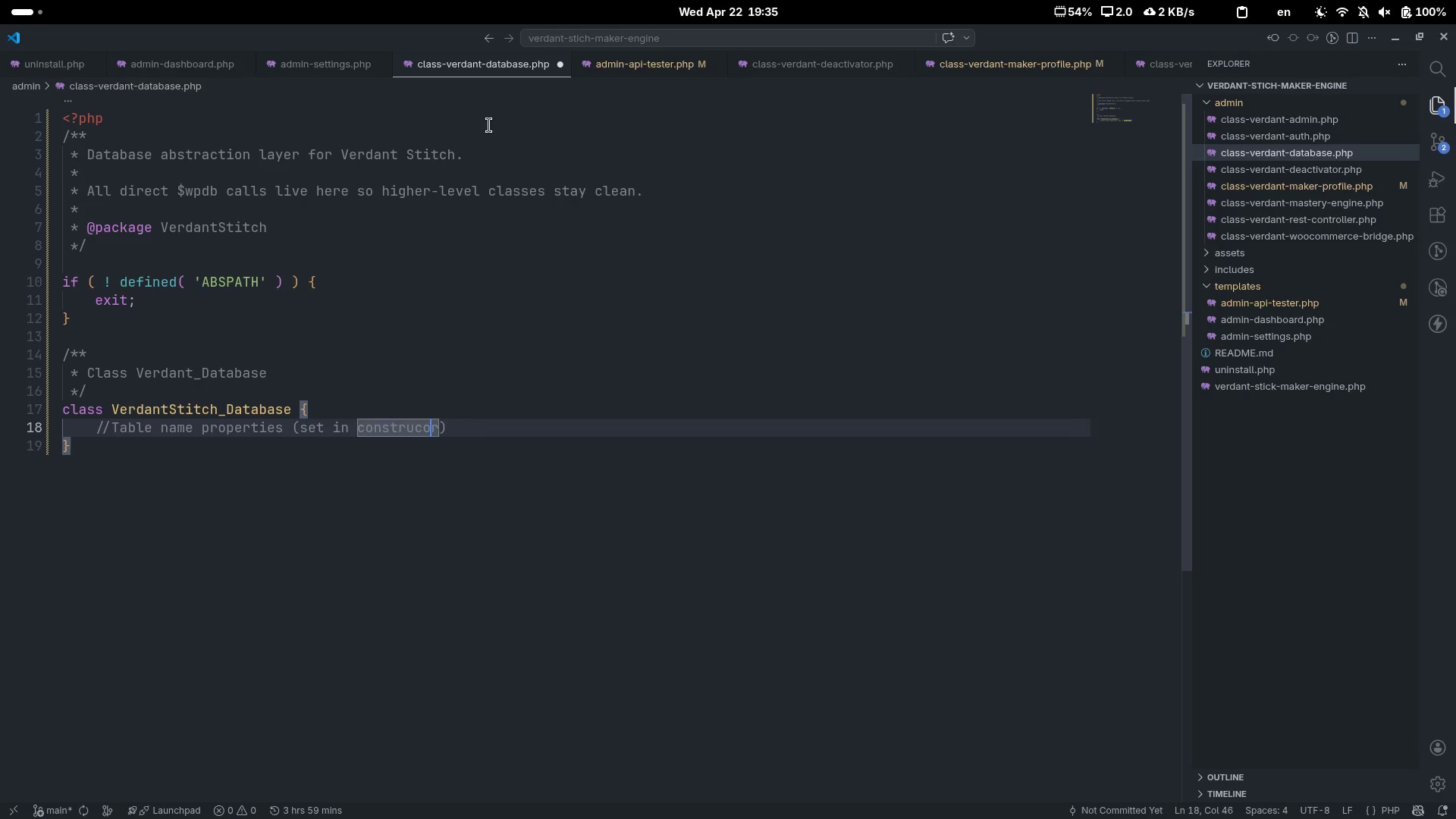 
key(ArrowLeft)
 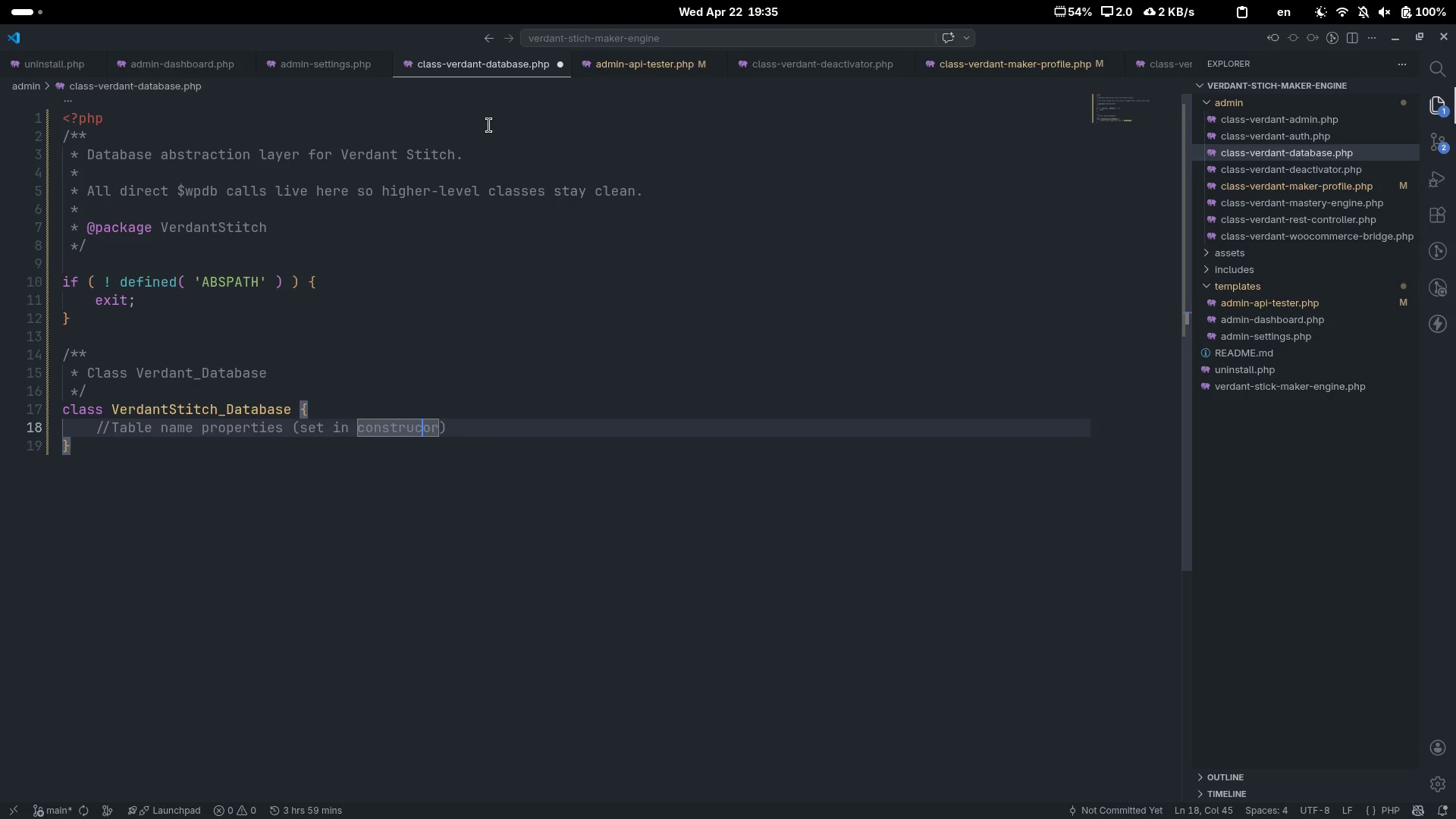 
key(Backspace)
 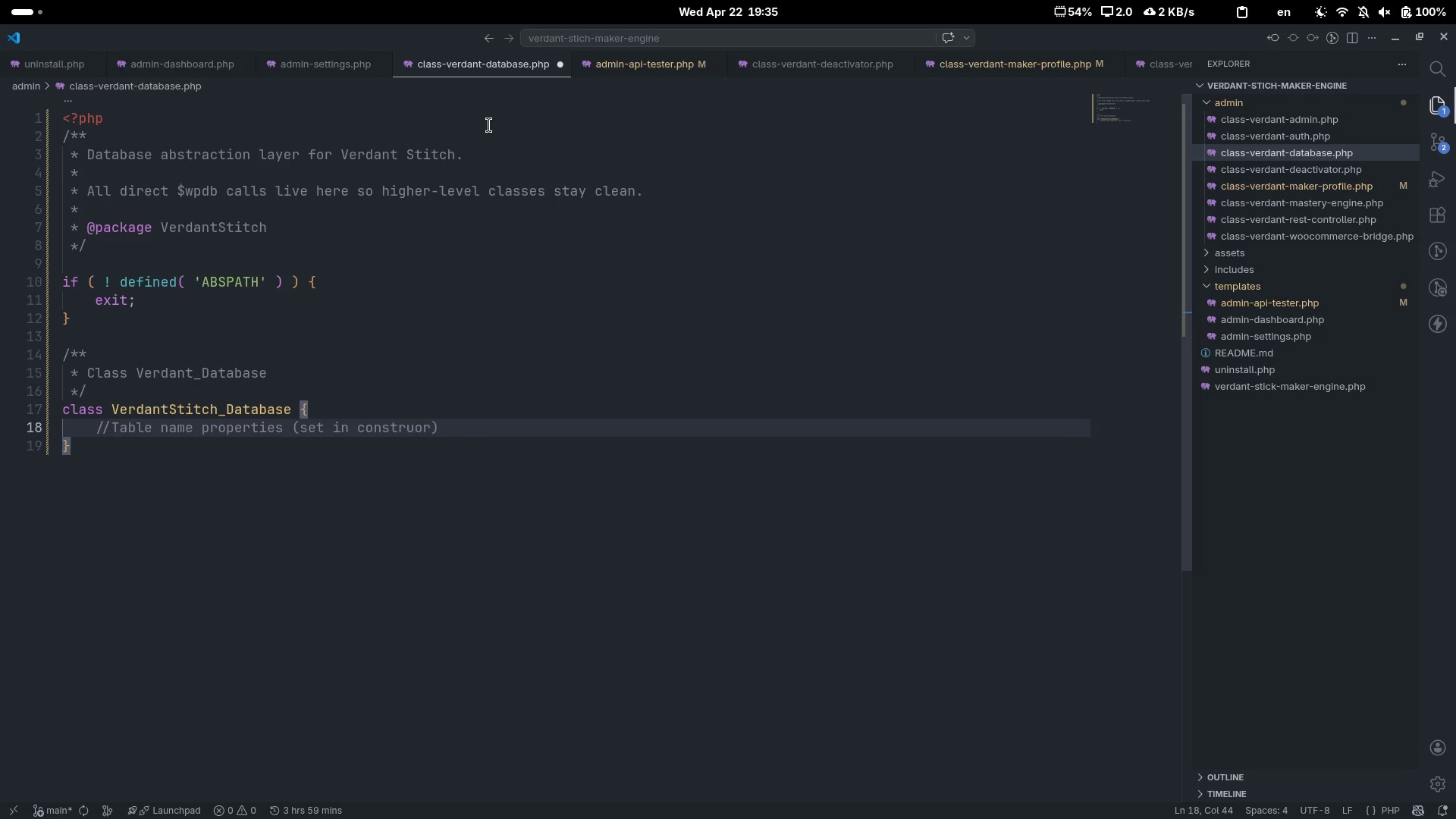 
key(T)
 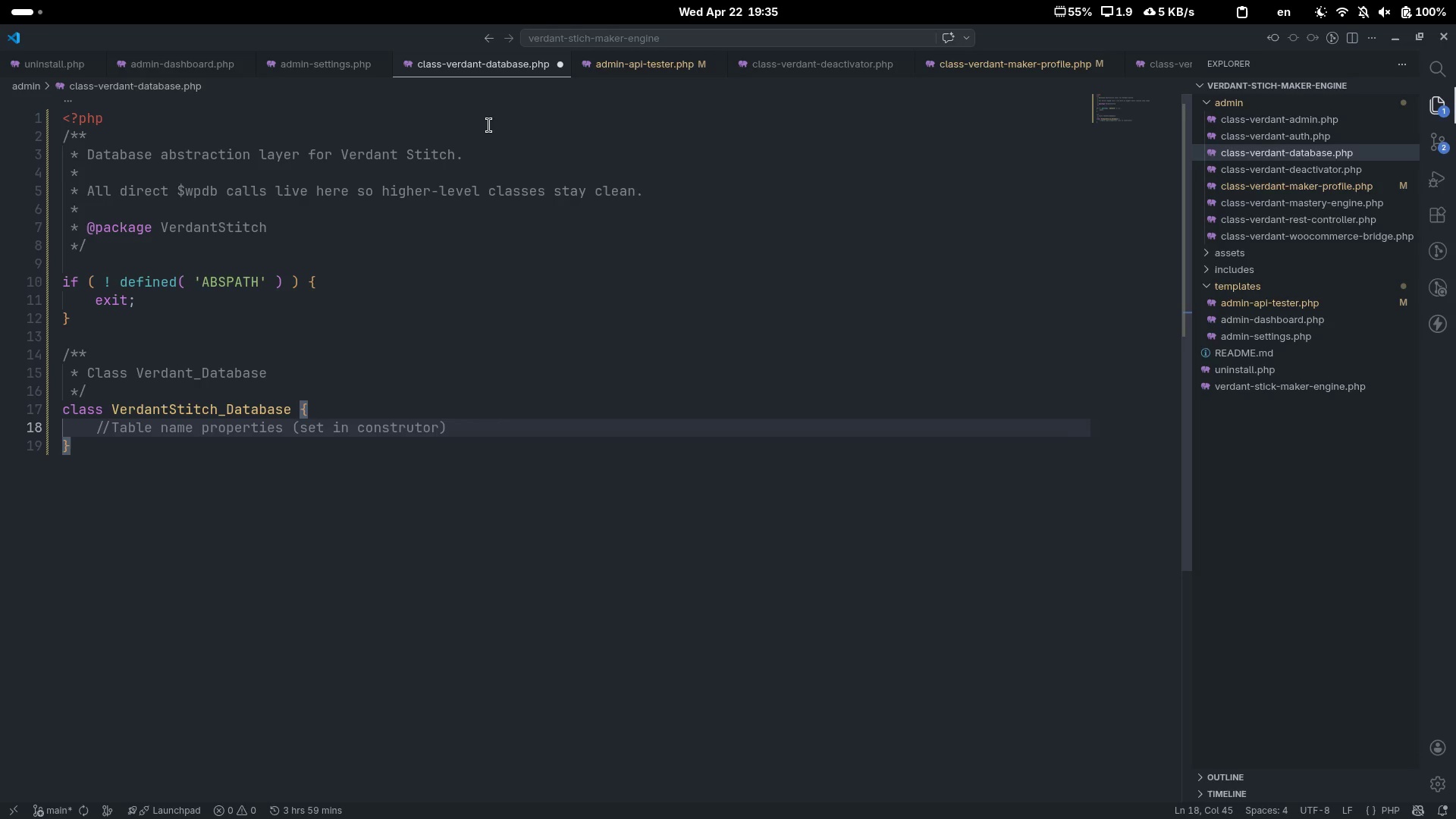 
wait(9.5)
 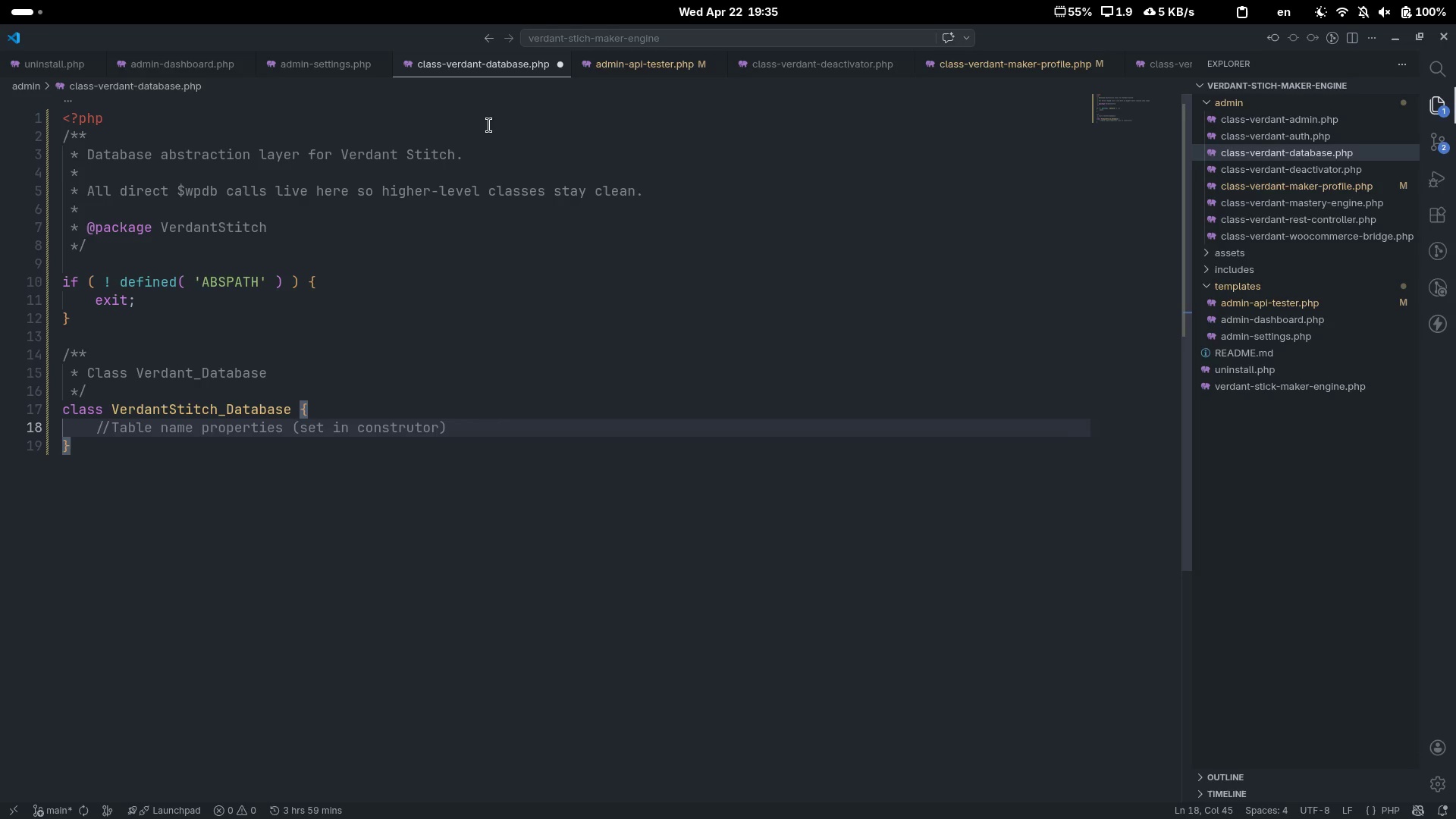 
key(Control+ControlLeft)
 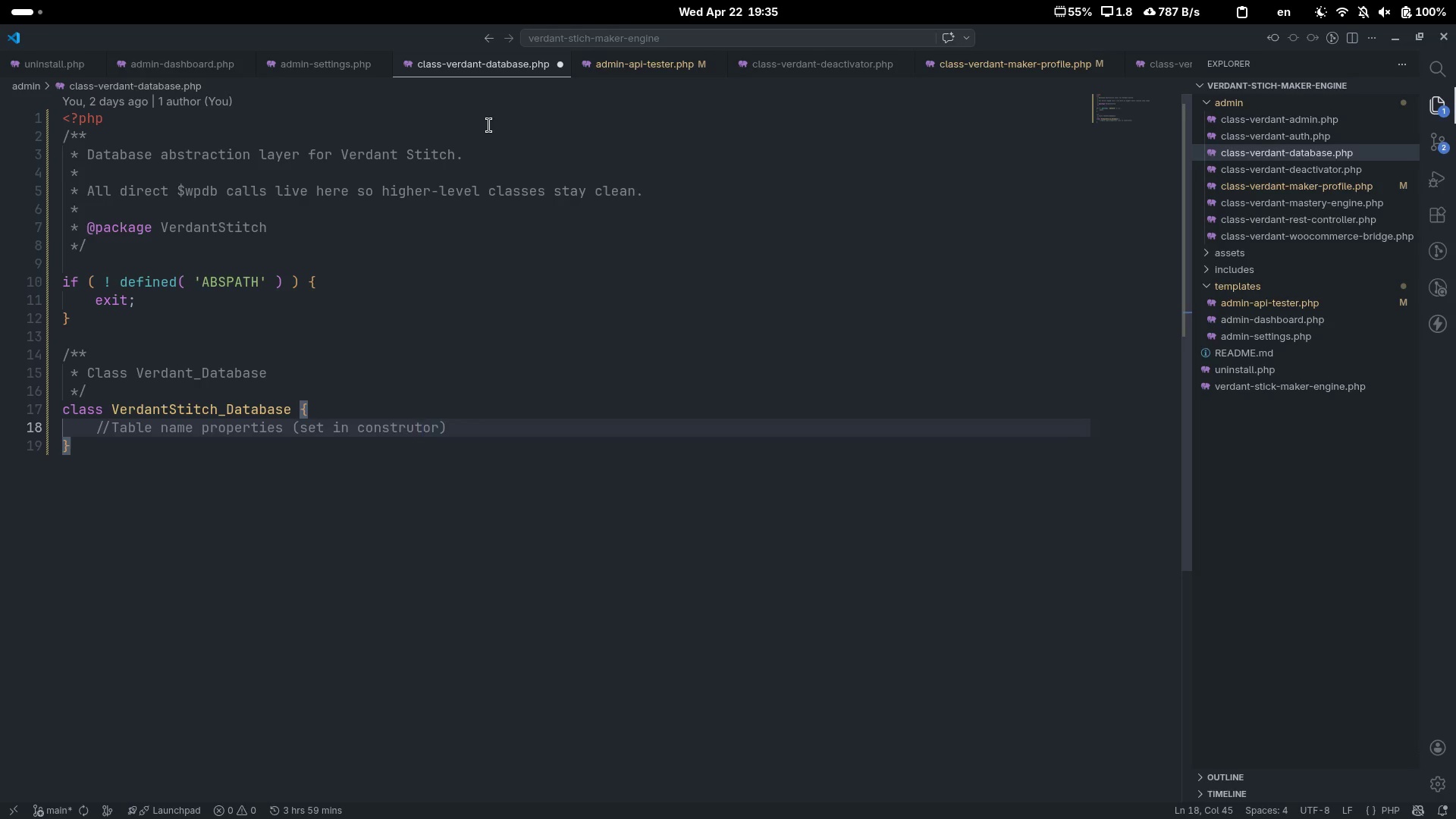 
key(Control+ArrowRight)
 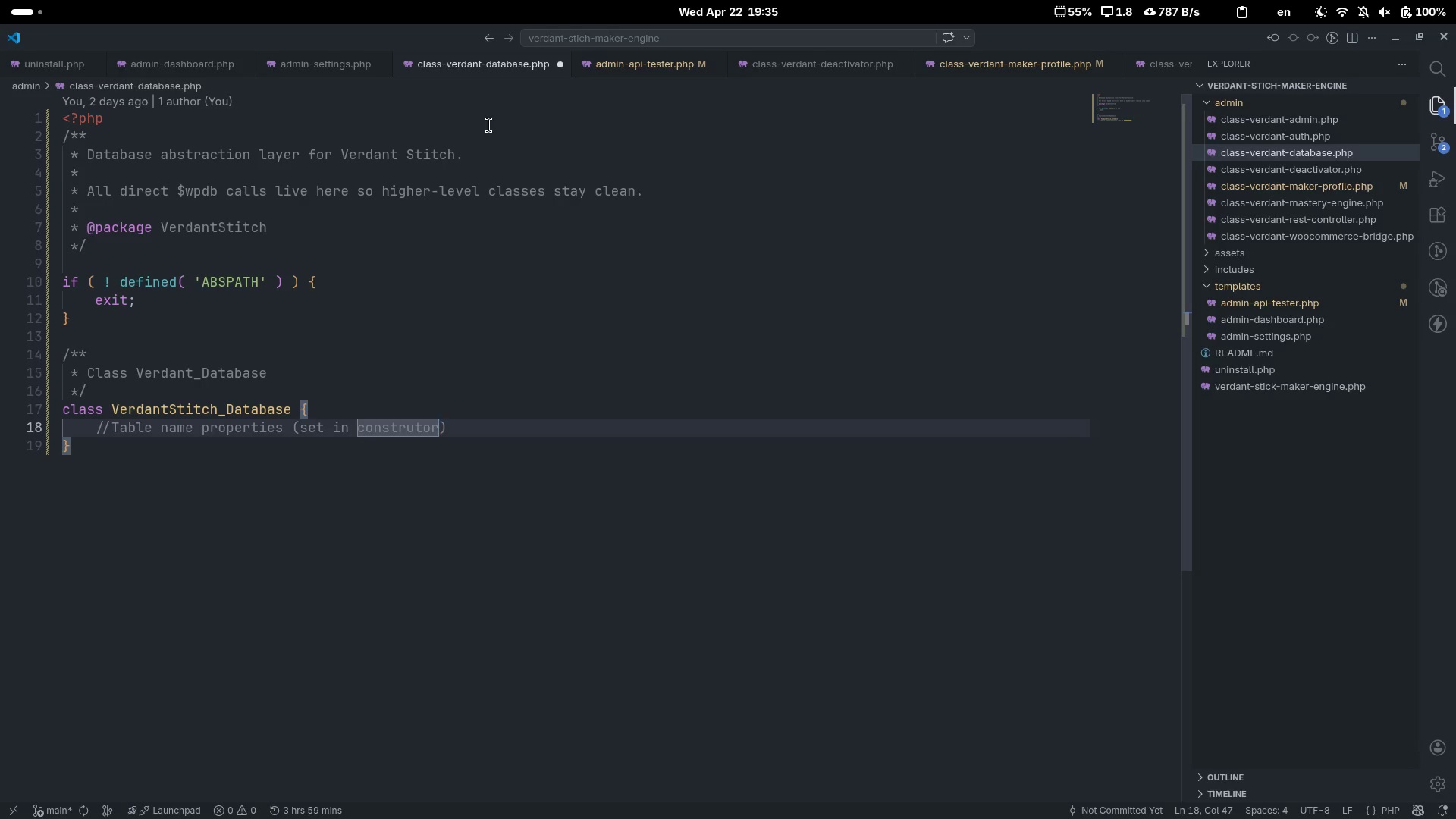 
key(ArrowRight)
 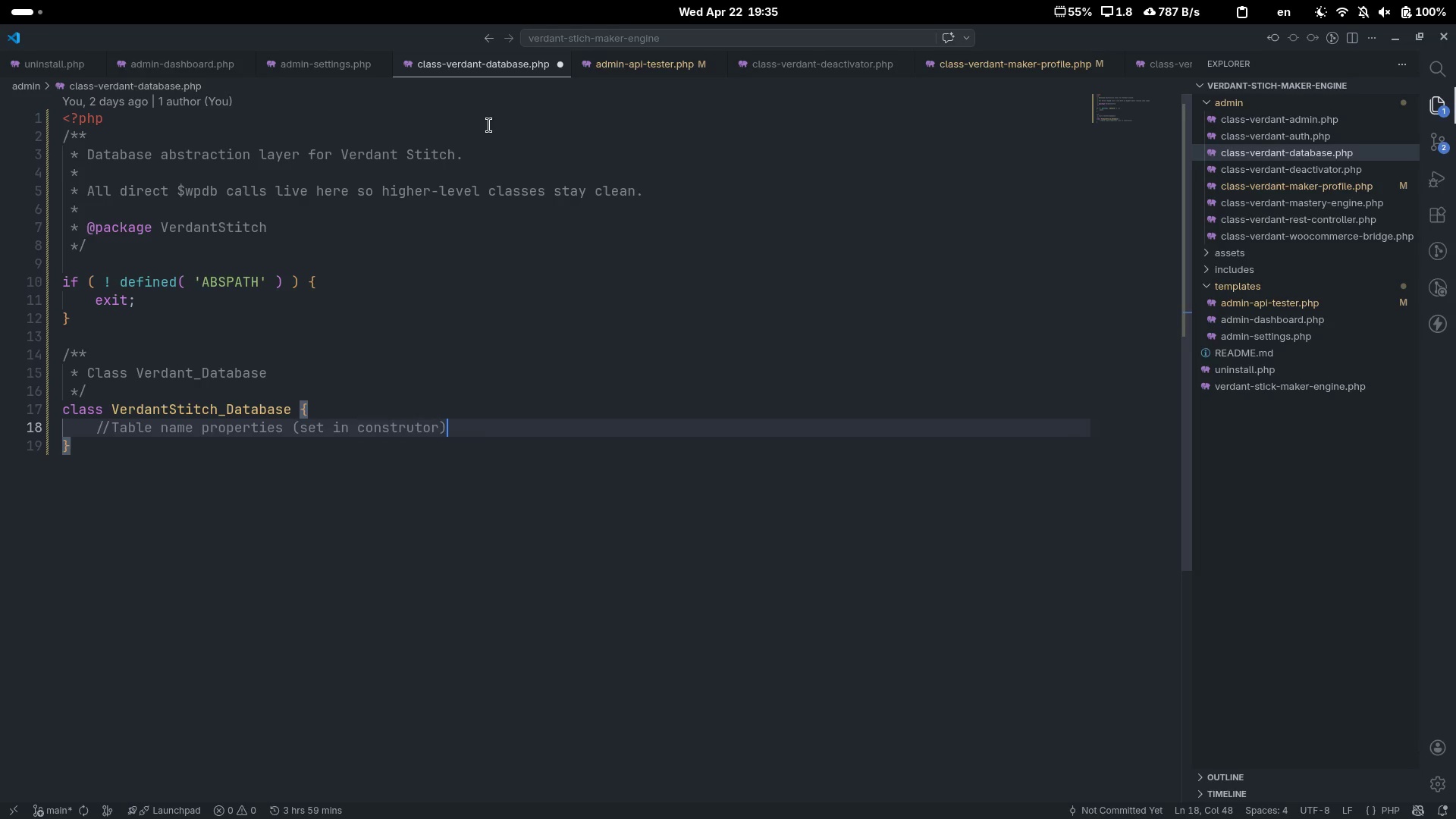 
key(Period)
 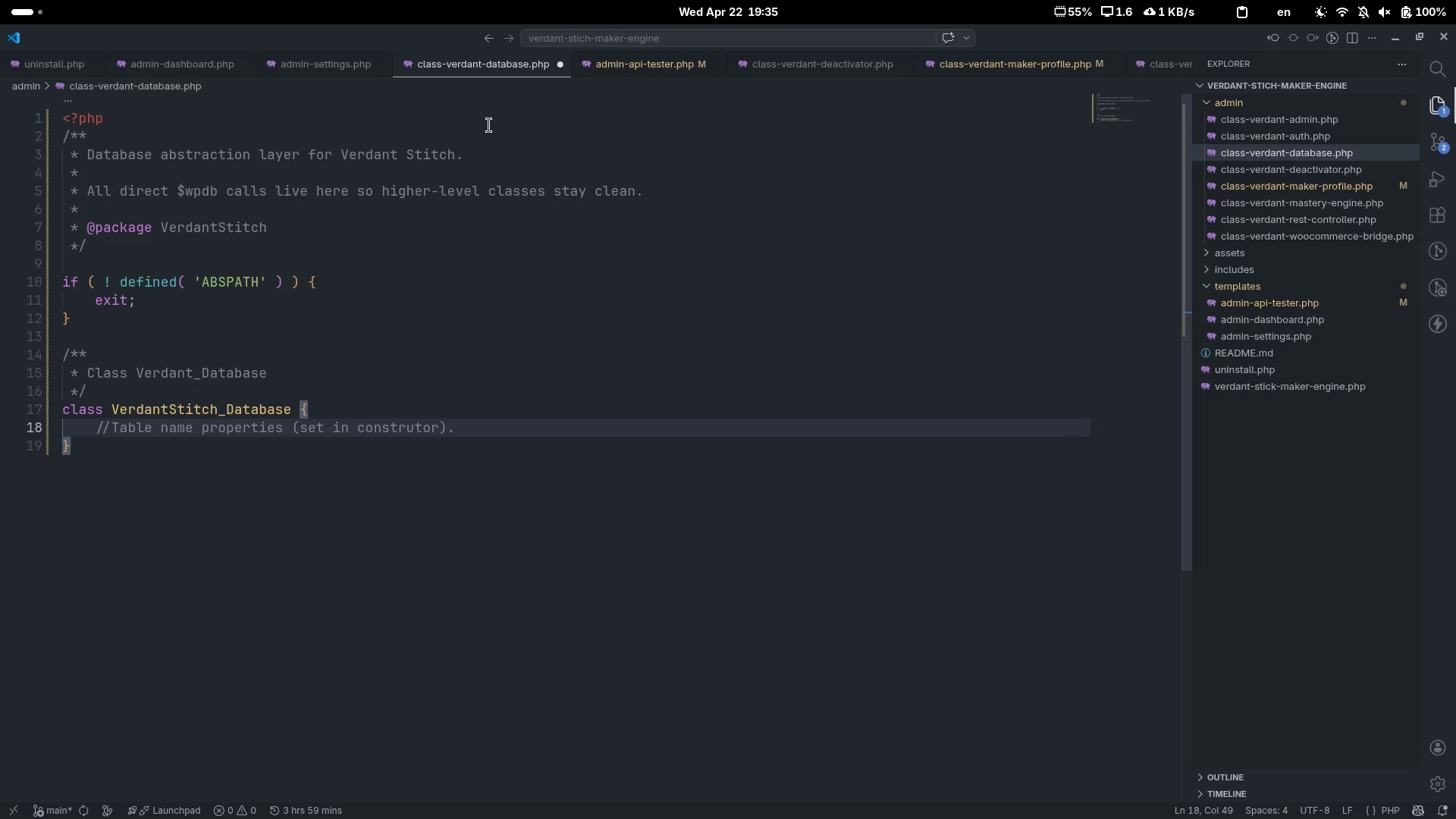 
key(Enter)
 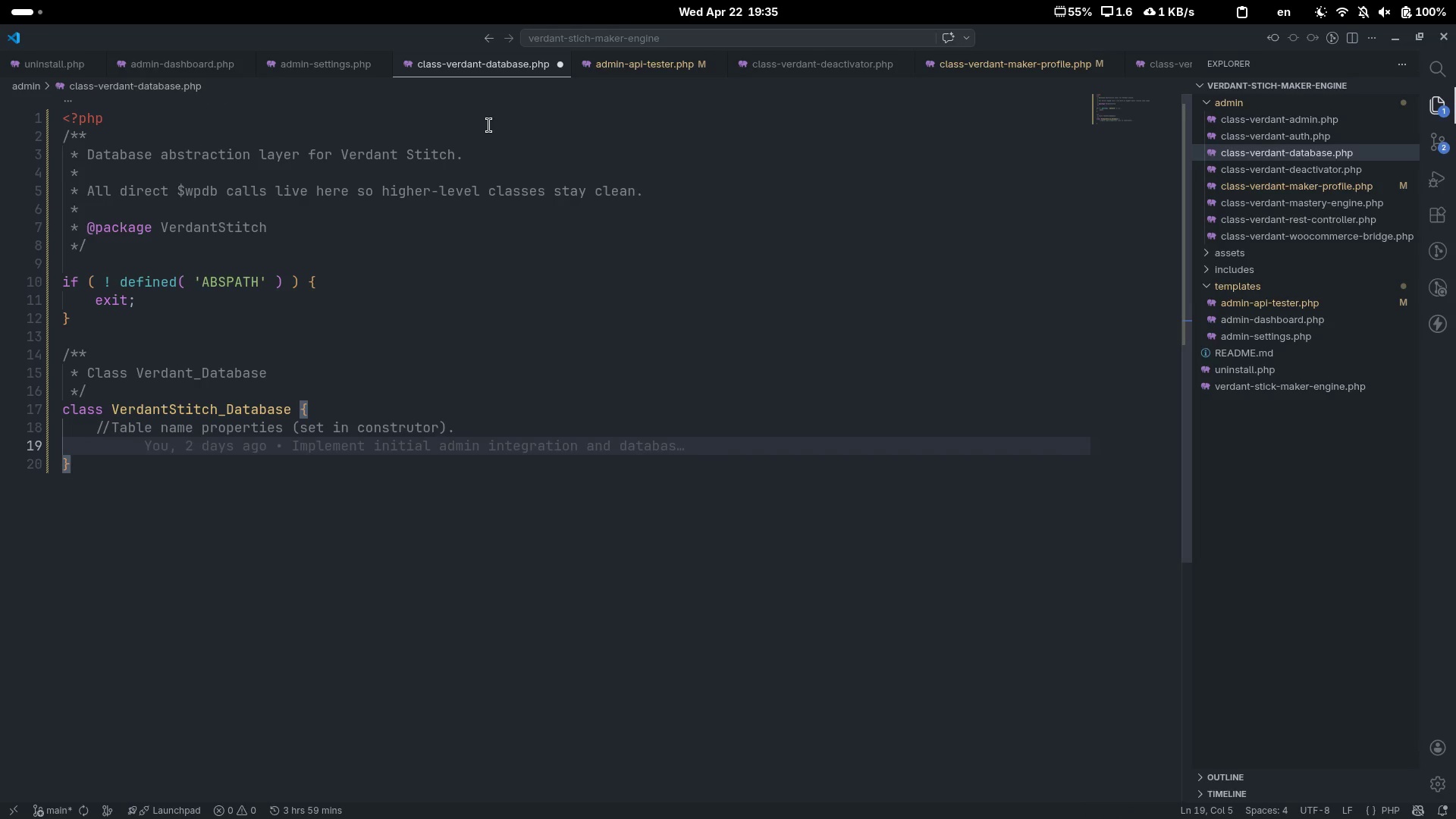 
type(pb)
key(Backspace)
type(ublic string $i)
key(Backspace)
type(kits.)
key(Backspace)
type(;)
 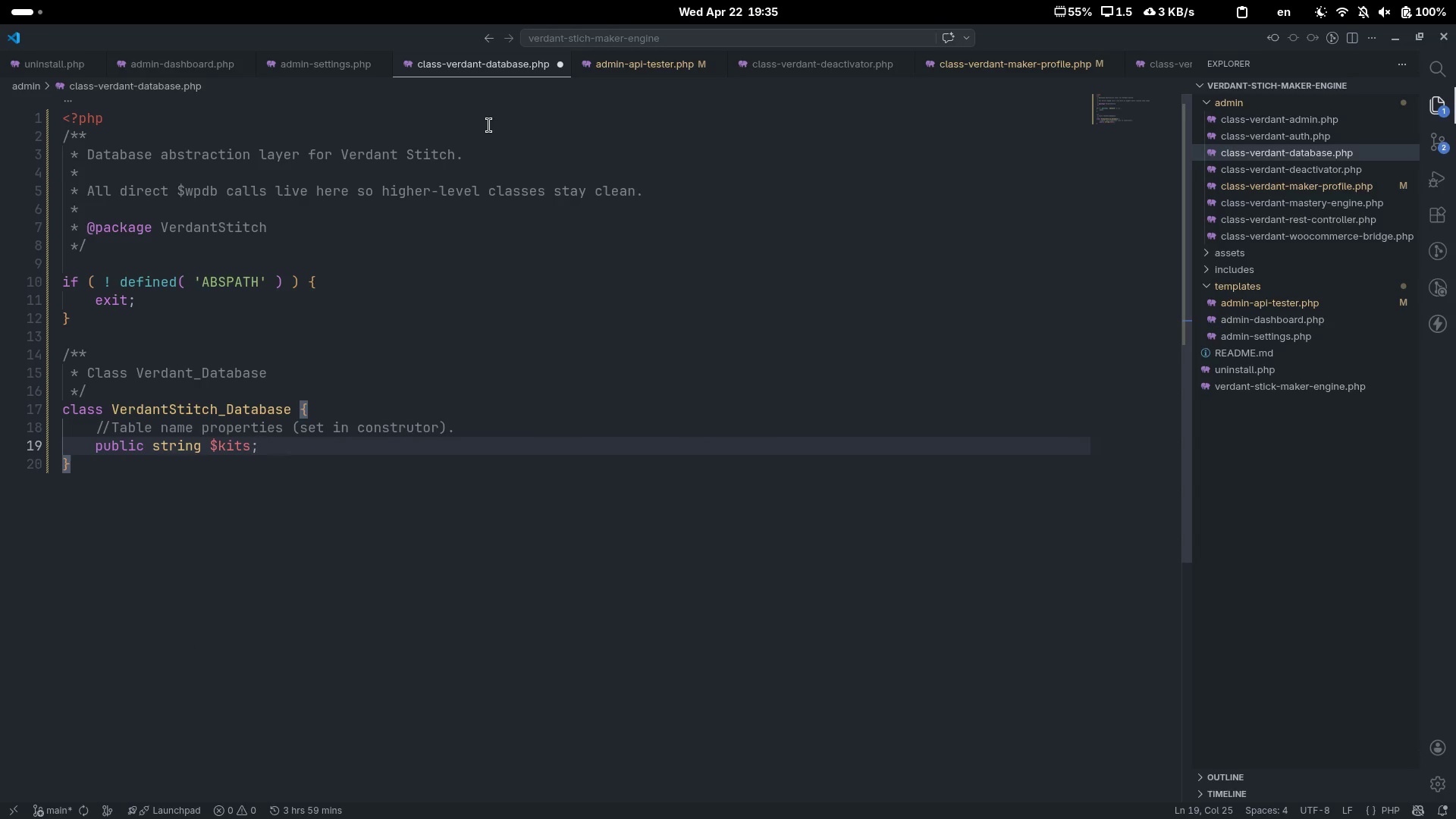 
key(Enter)
 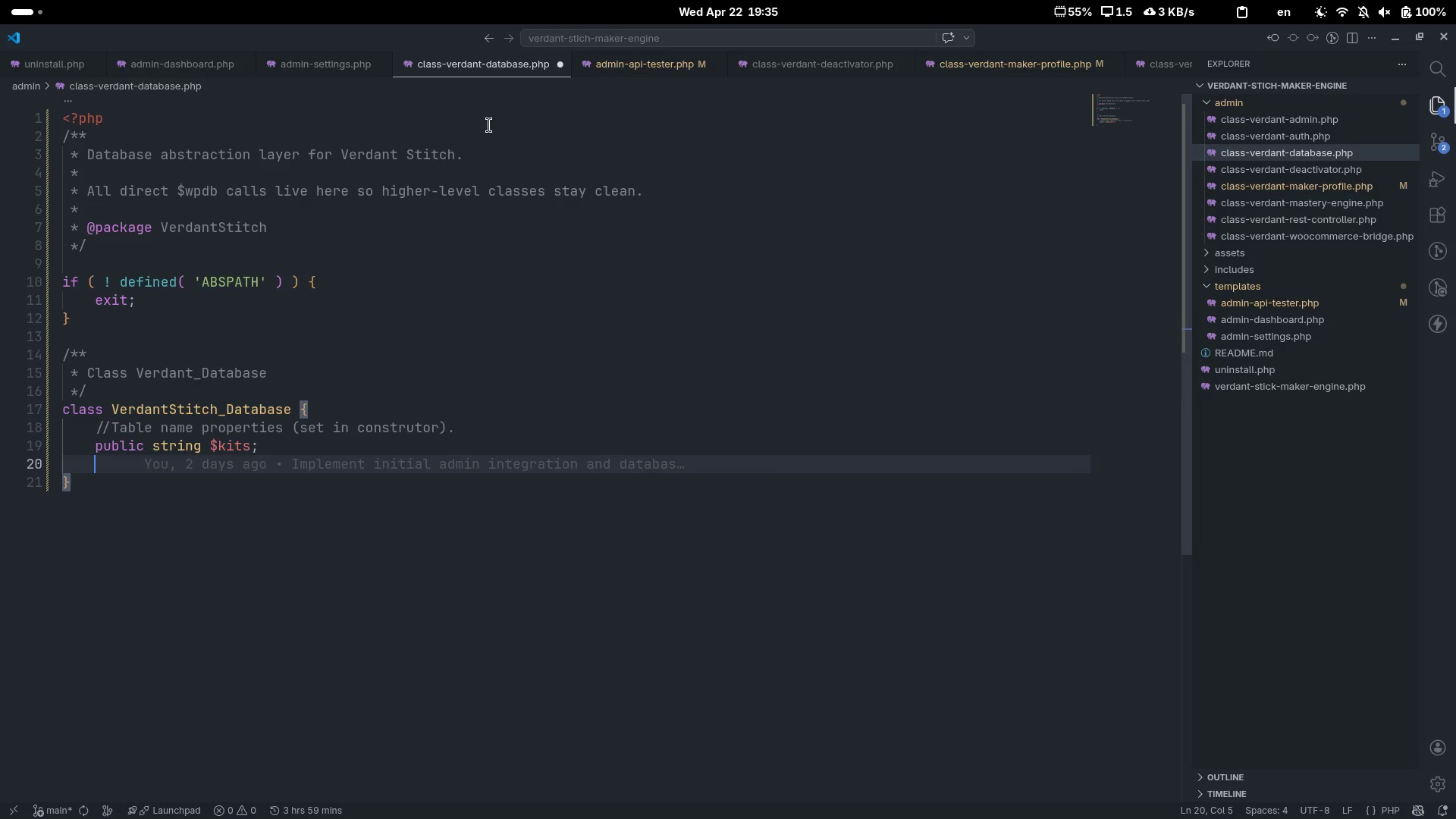 
type(public string $progrs)
key(Backspace)
type(ess;)
 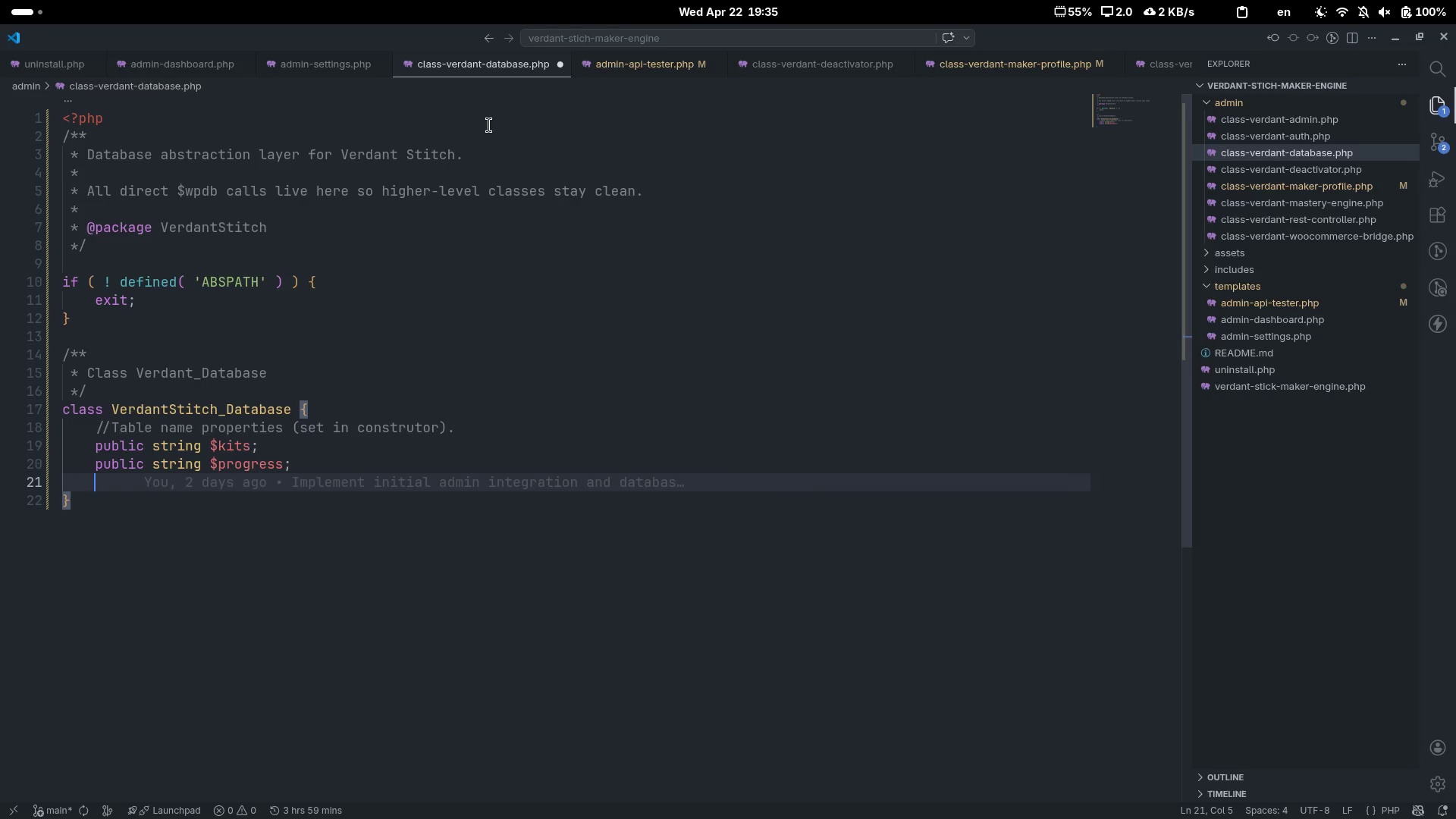 
 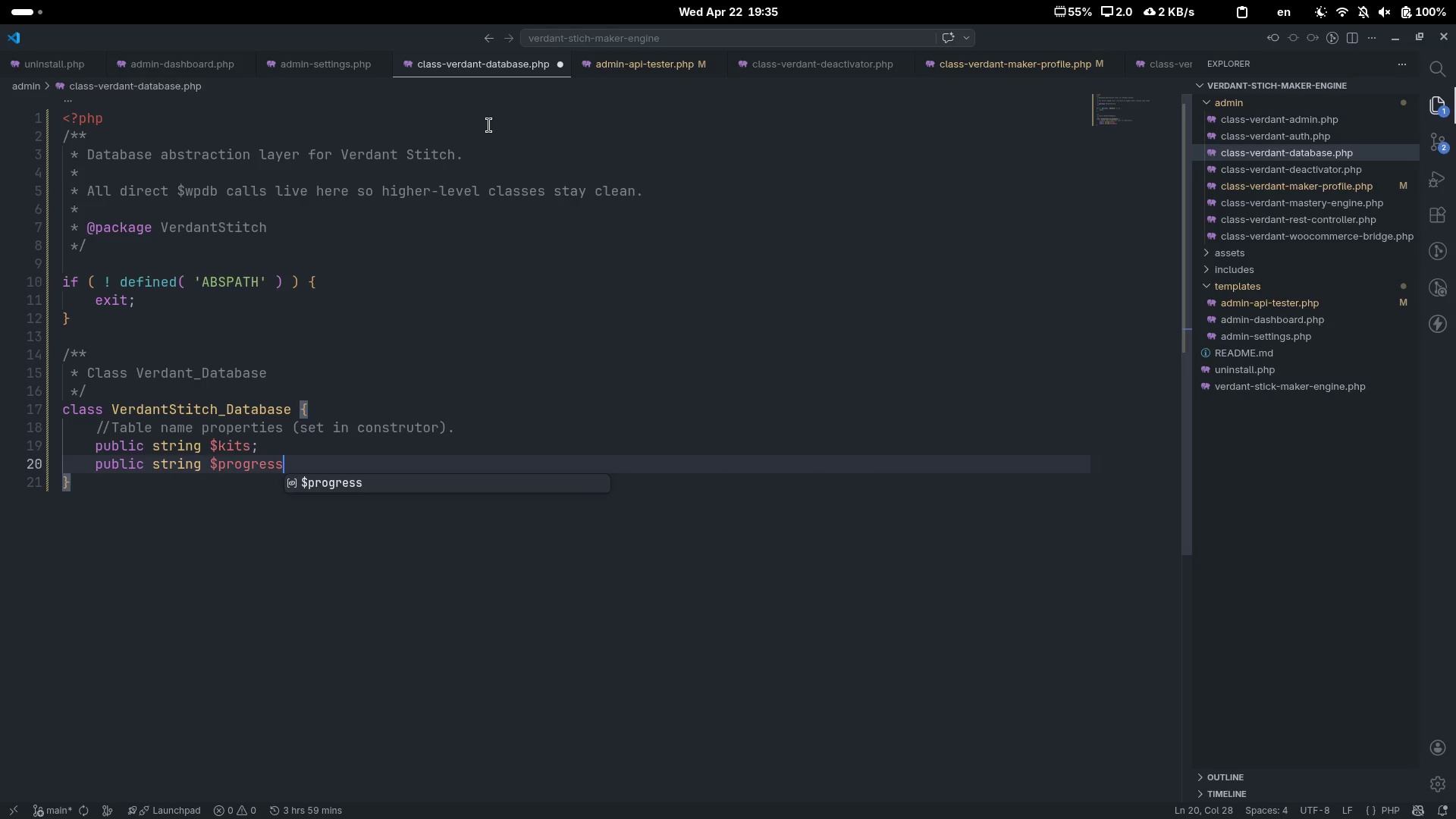 
key(Enter)
 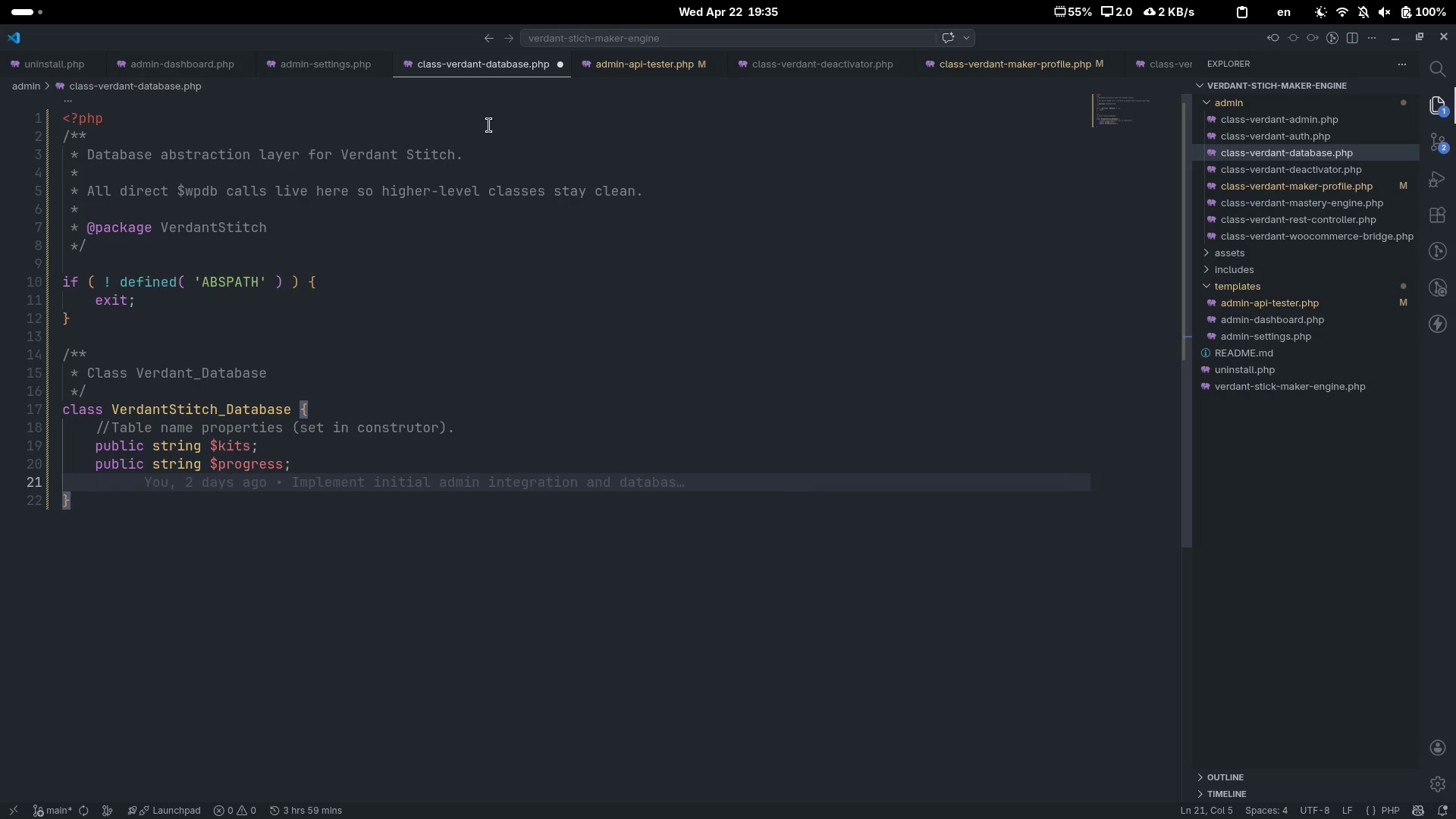 
type(public string $images.)
key(Backspace)
type(;)
 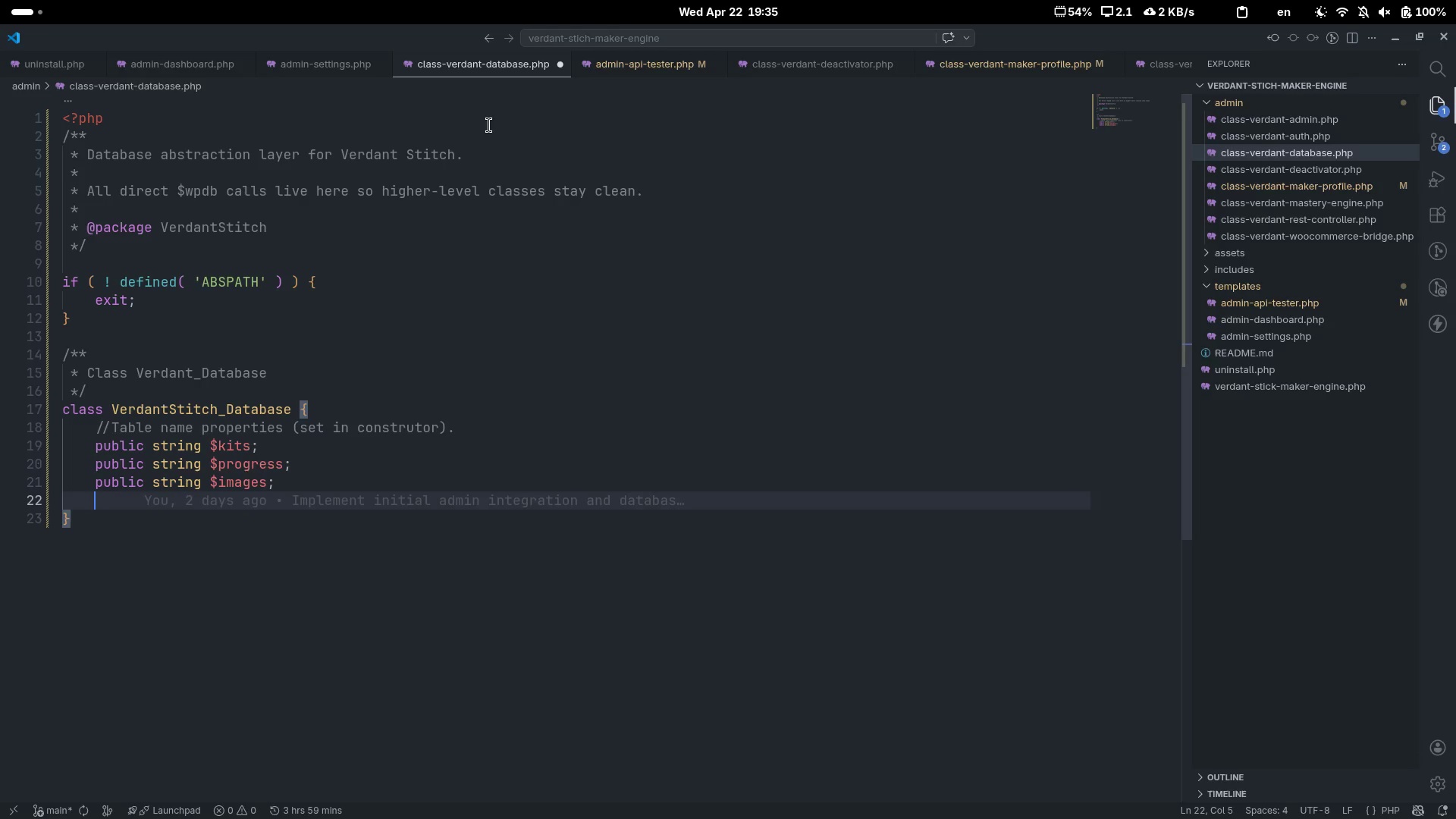 
 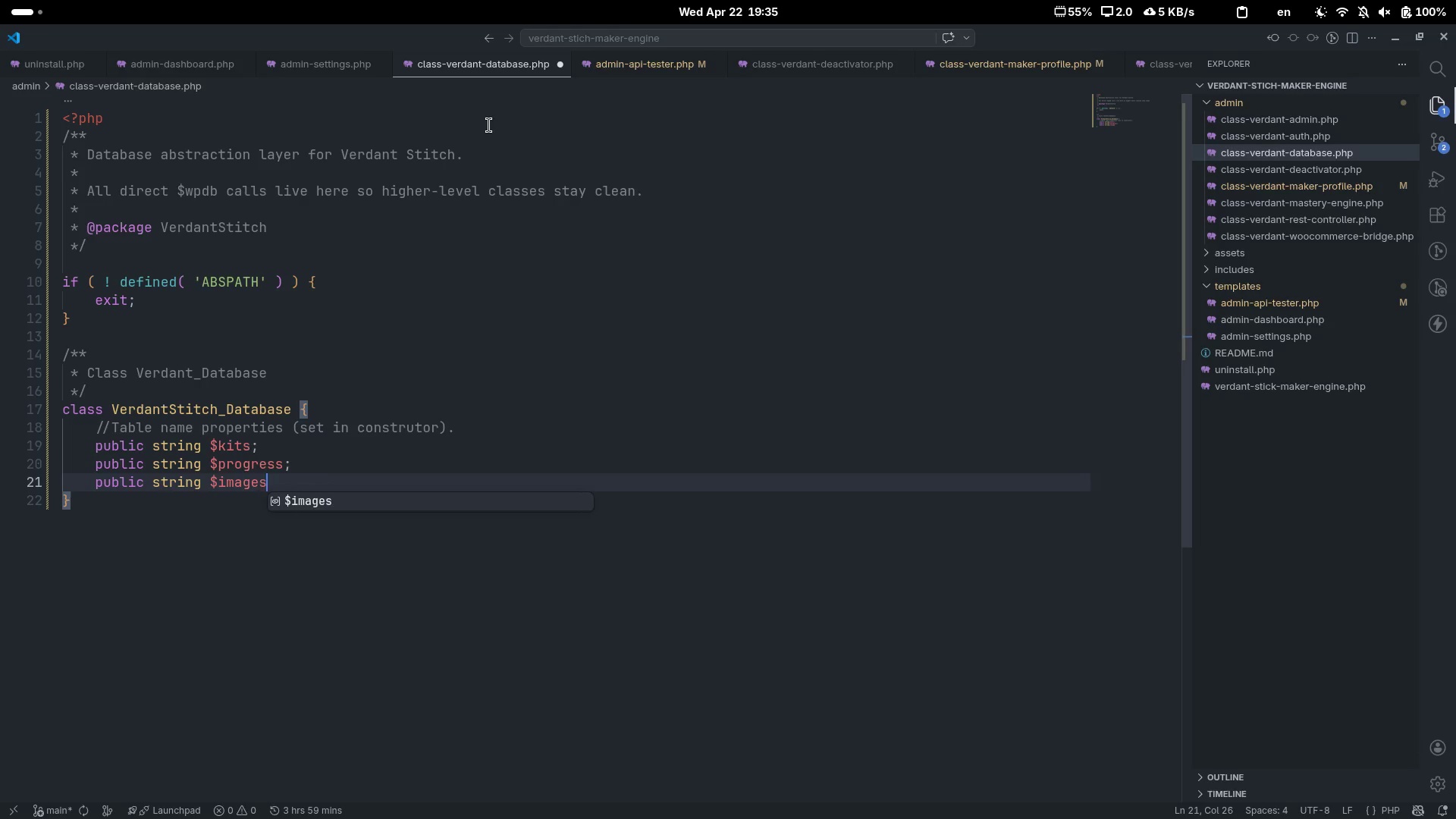 
key(Enter)
 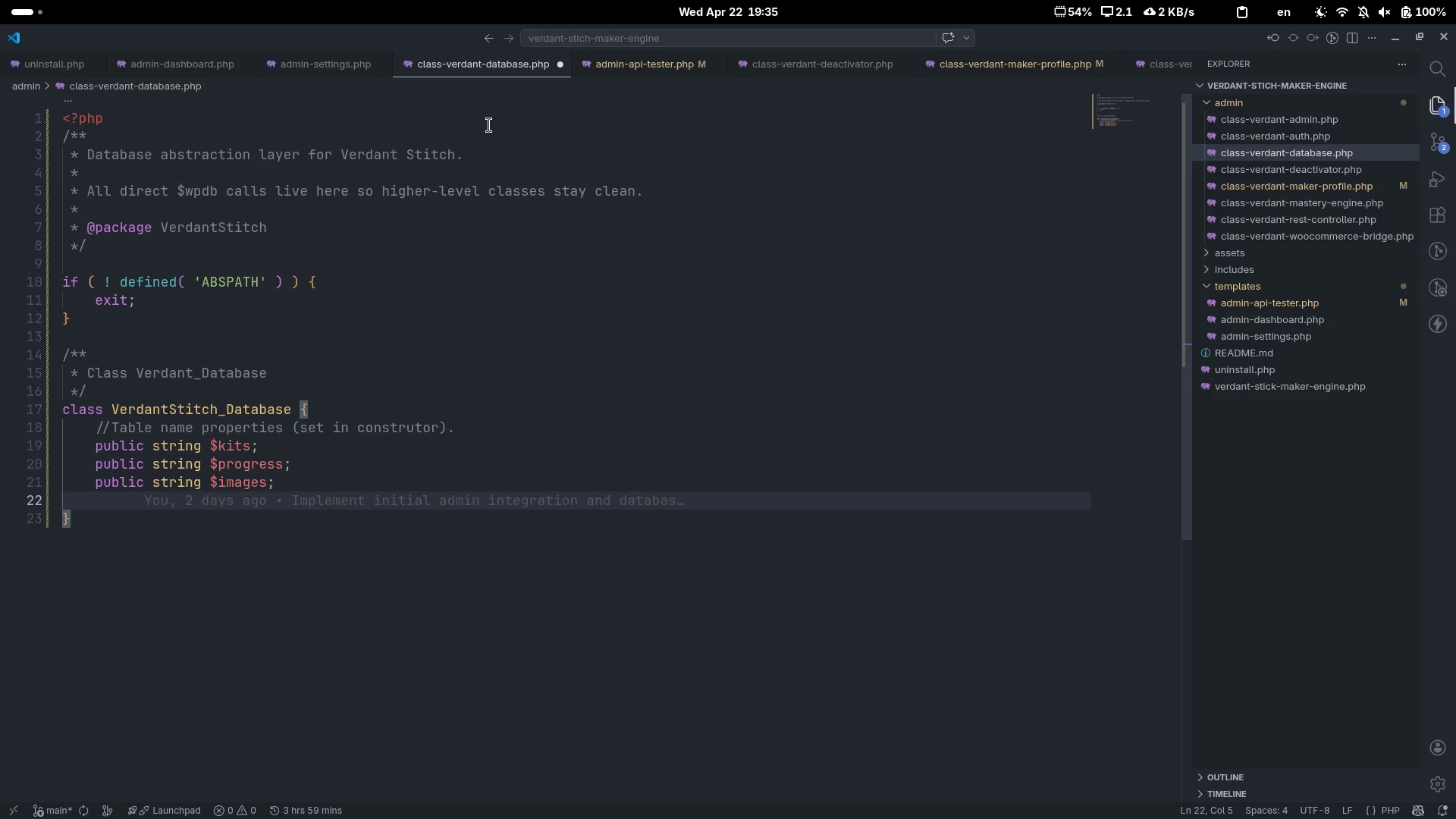 
type(pb)
key(Backspace)
type(ublic string $image)
key(Backspace)
 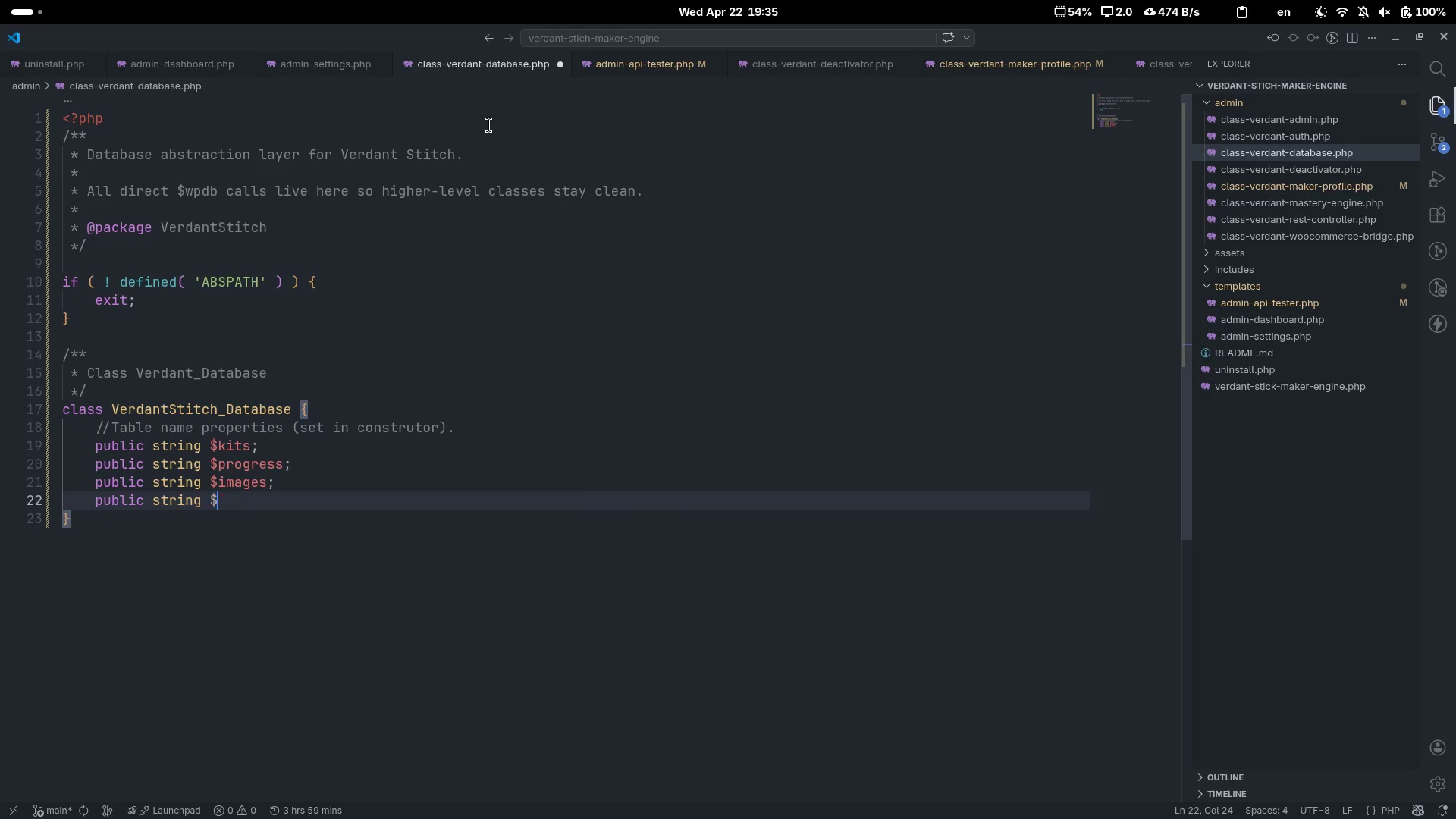 
 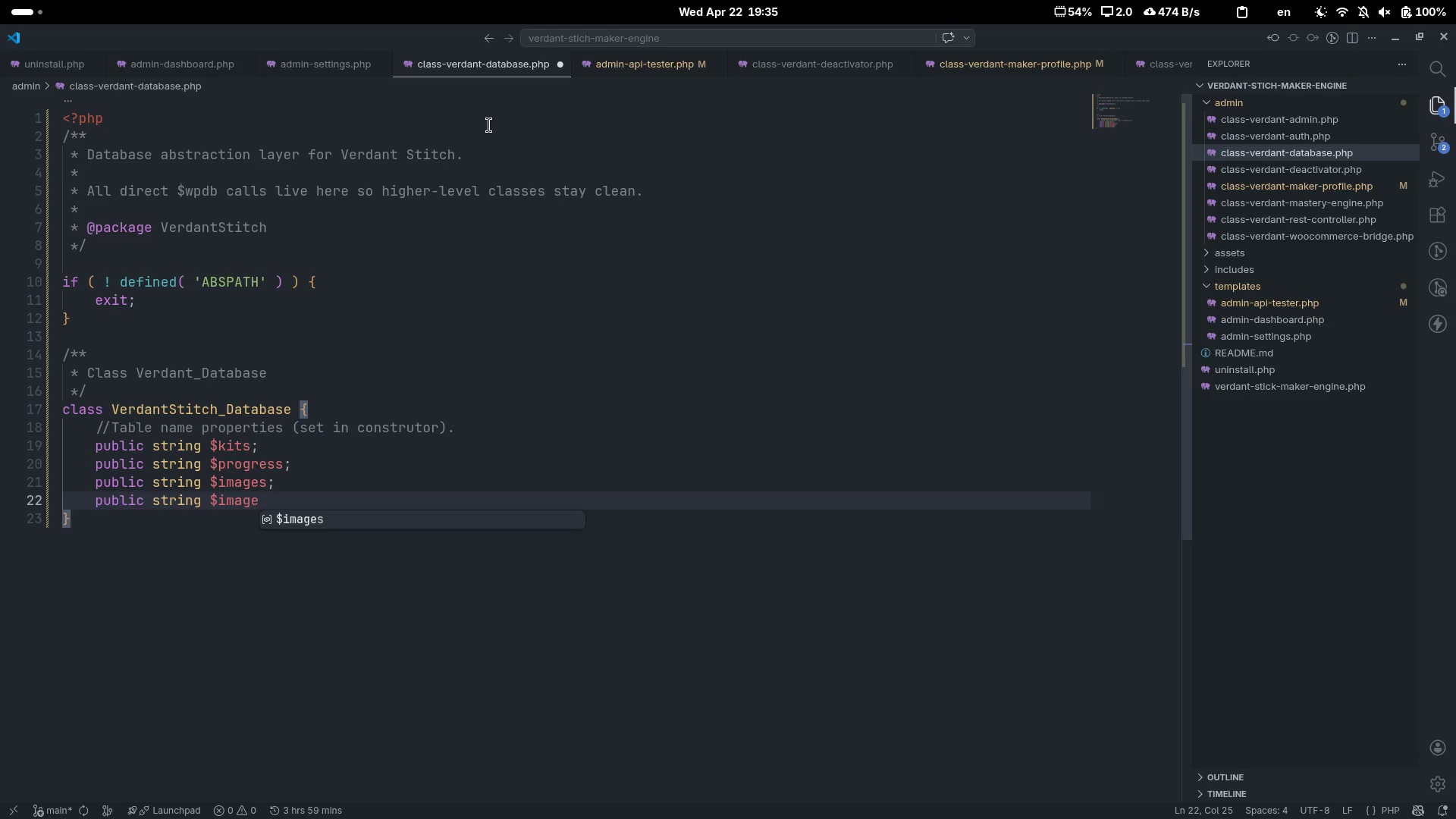 
key(Control+ControlLeft)
 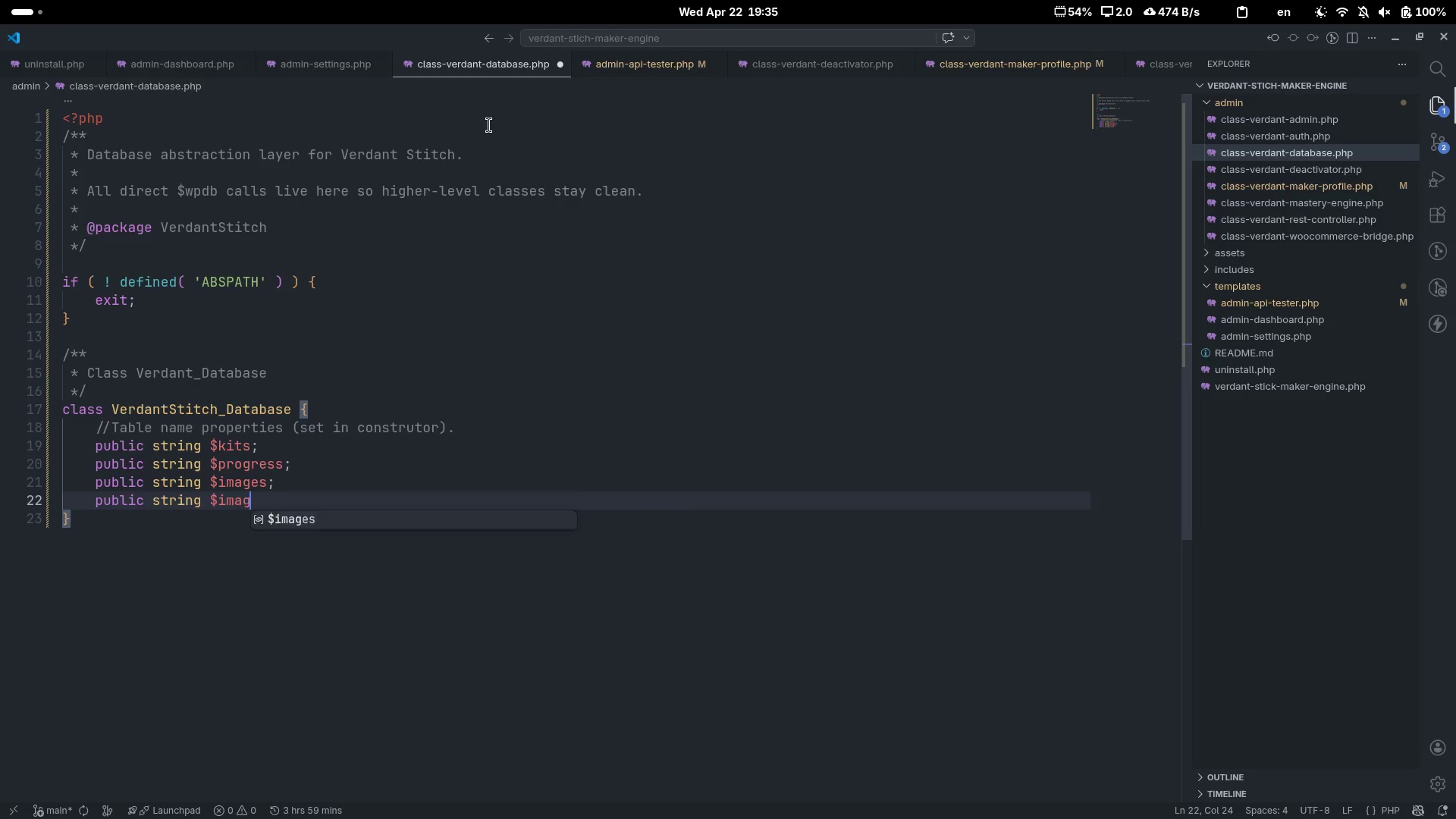 
key(Control+Backspace)
 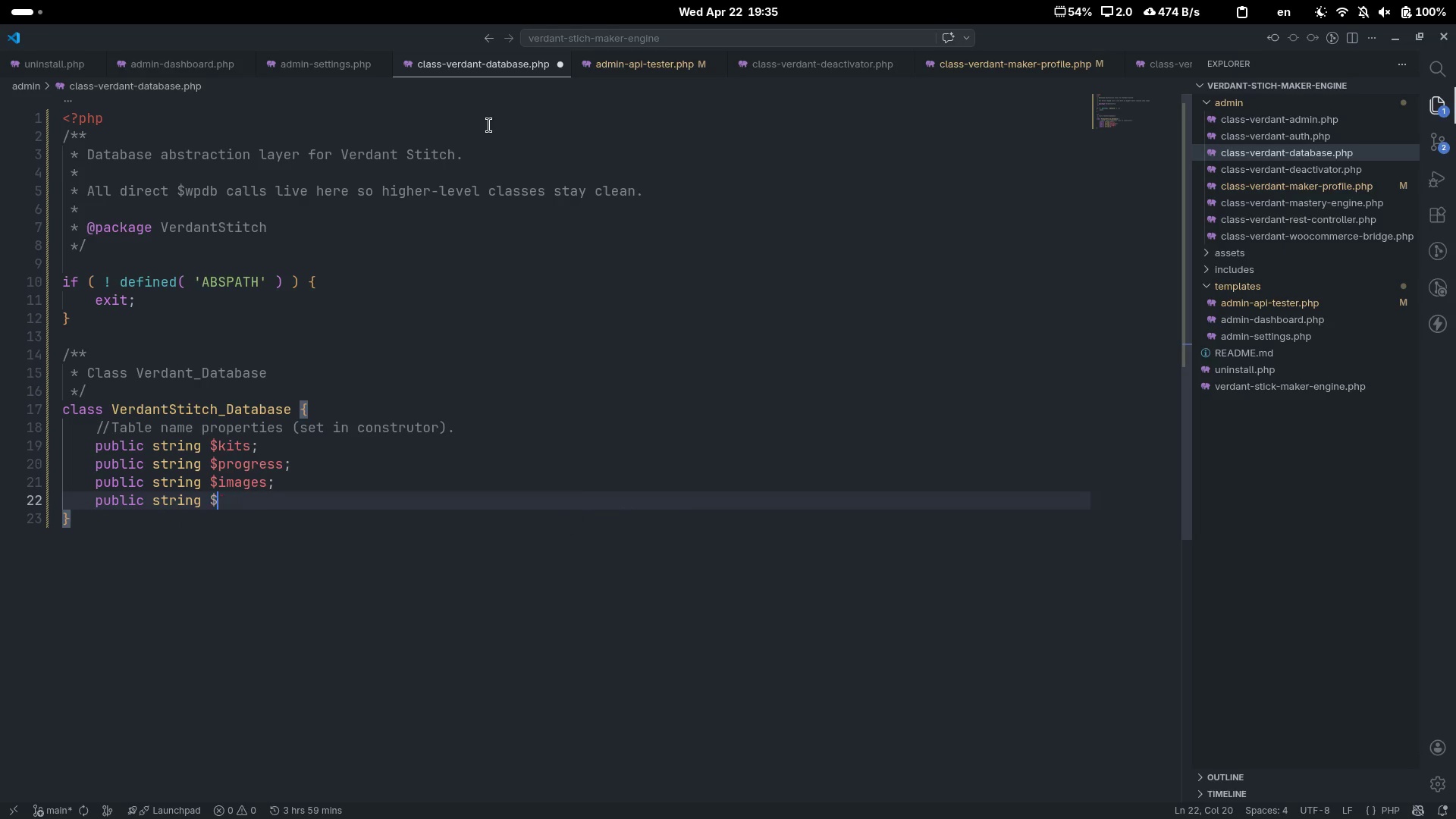 
type(mastery;)
 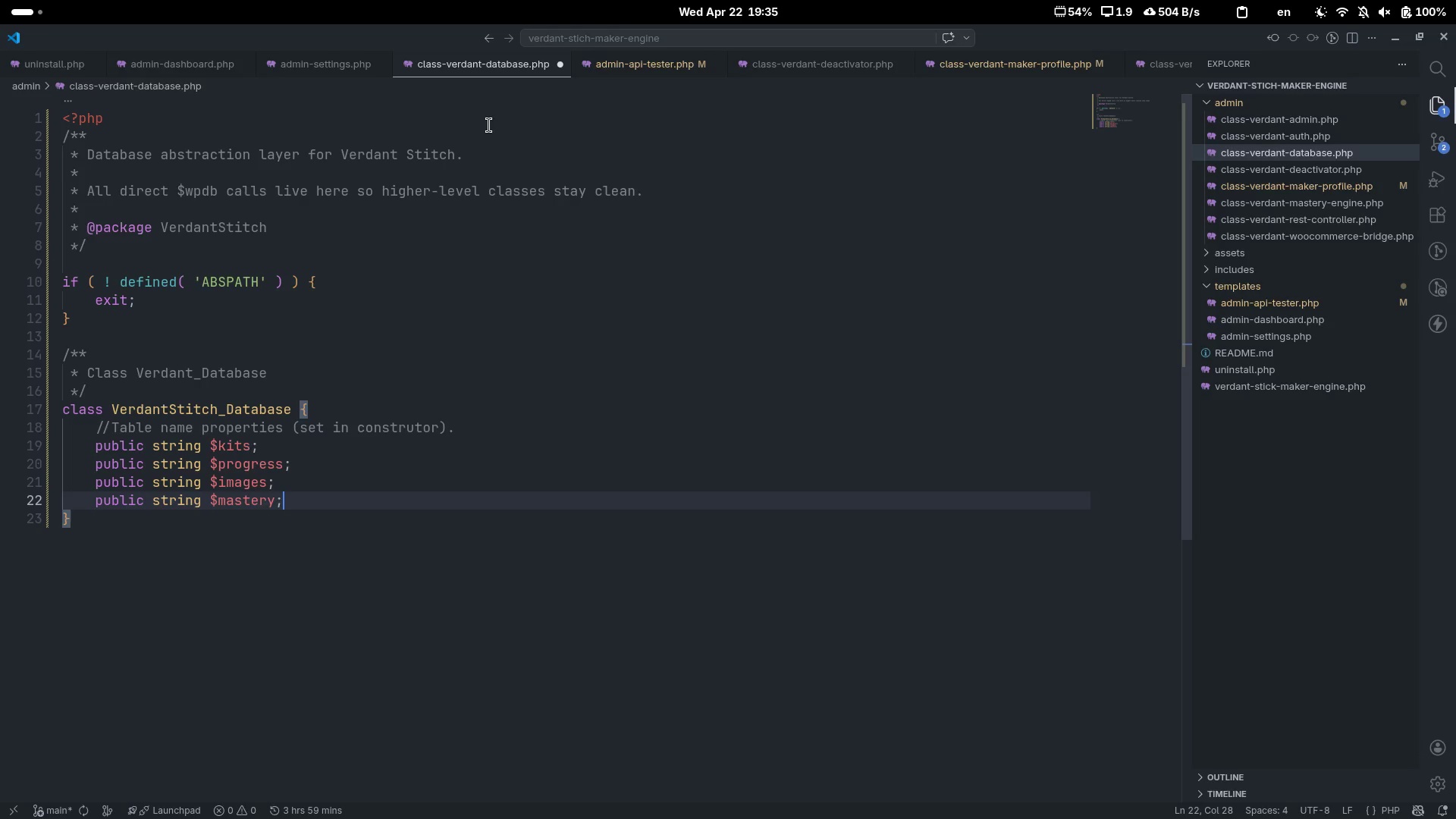 
wait(5.94)
 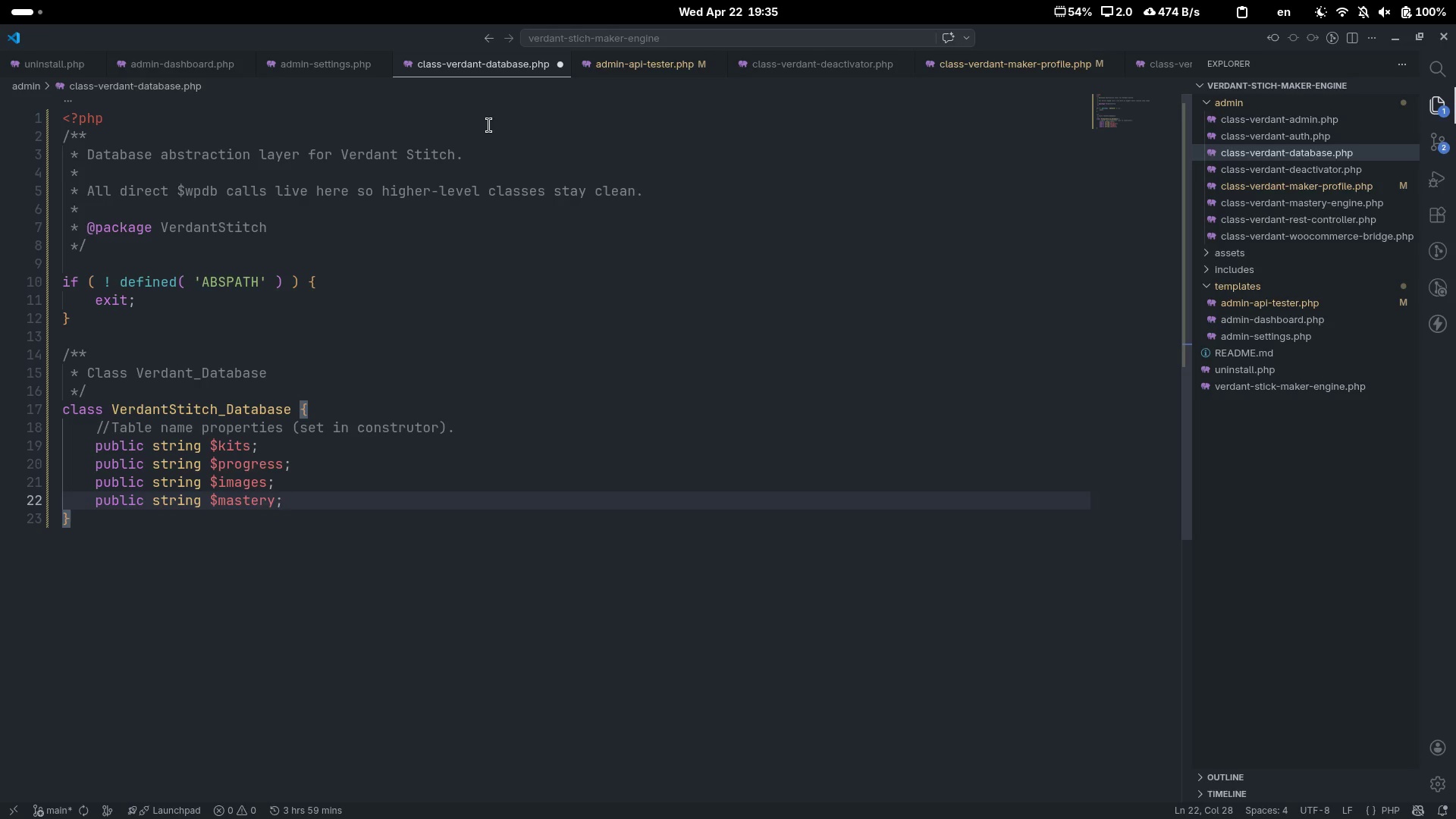 
key(Enter)
 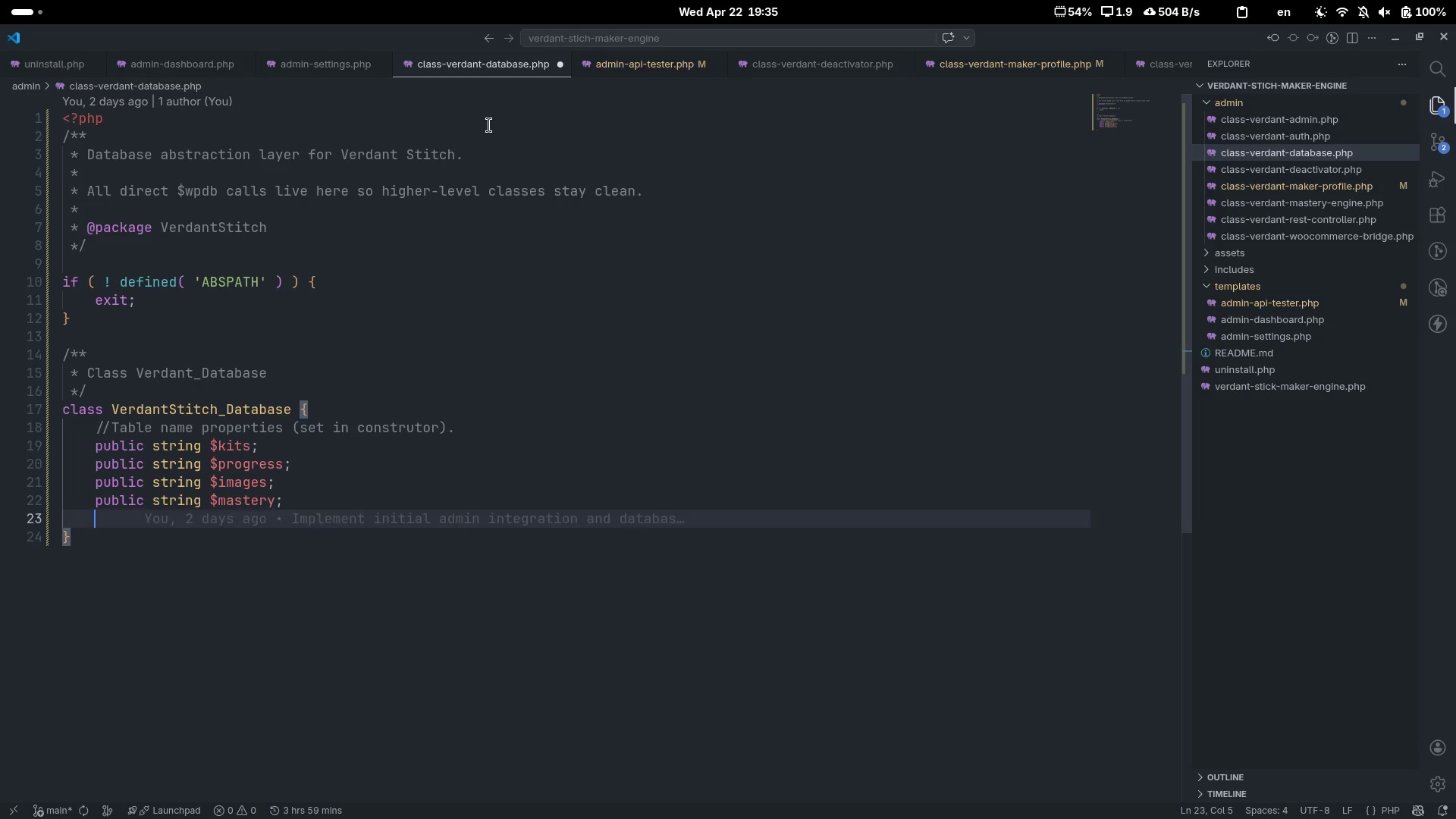 
key(Enter)
 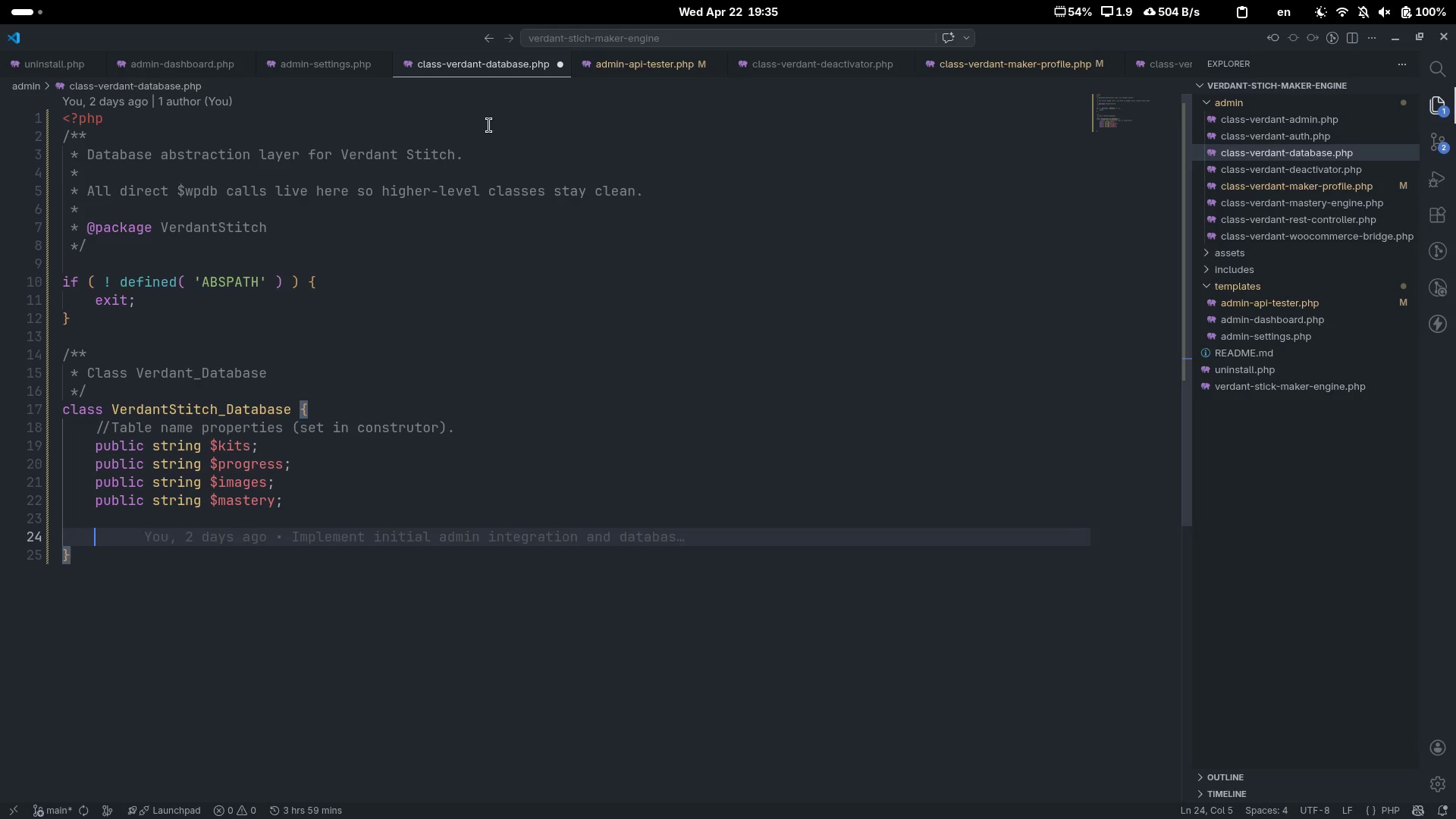 
type(public function __(cona)
key(Backspace)
 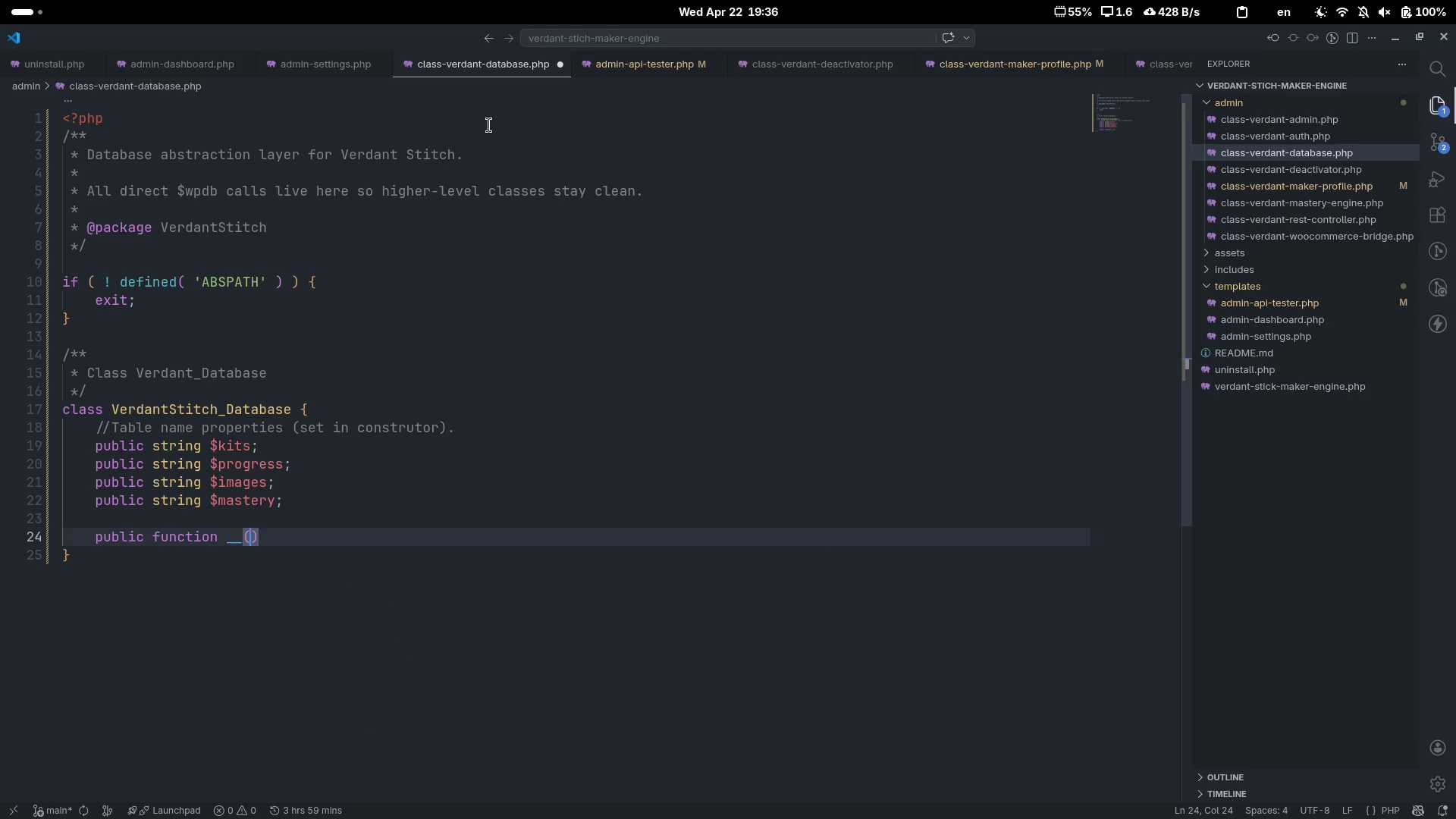 
 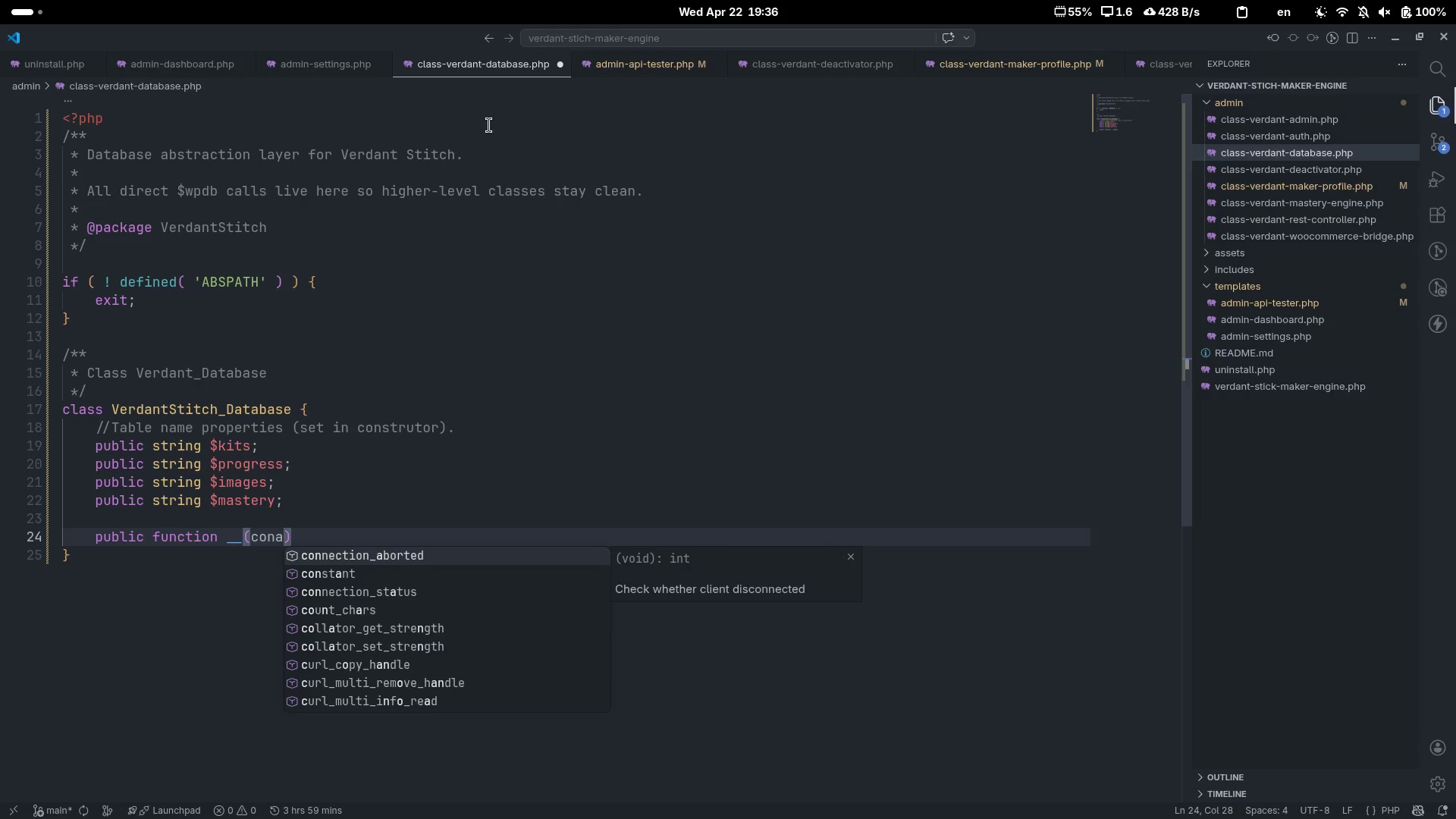 
key(Control+ControlLeft)
 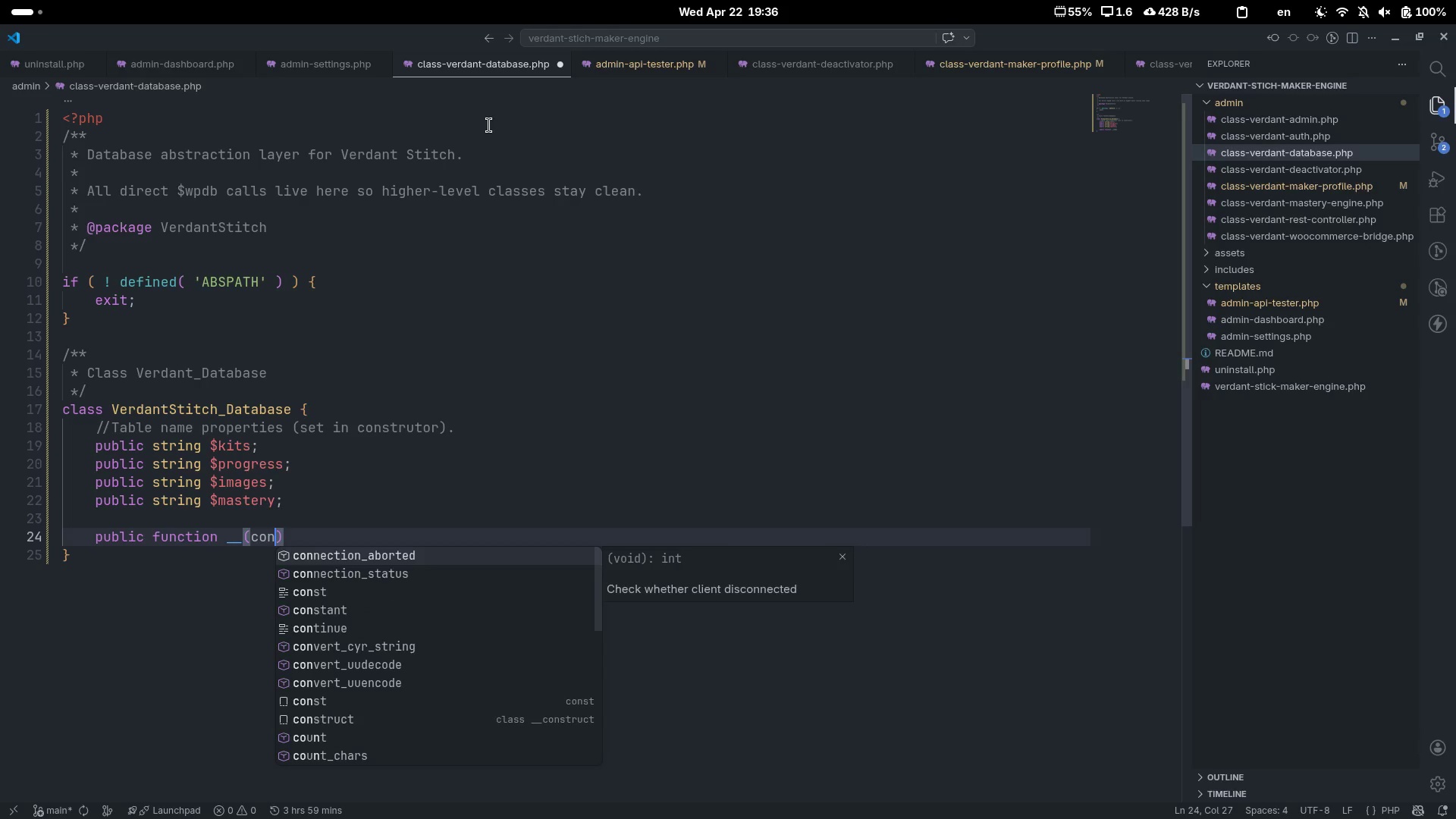 
key(Control+Backspace)
 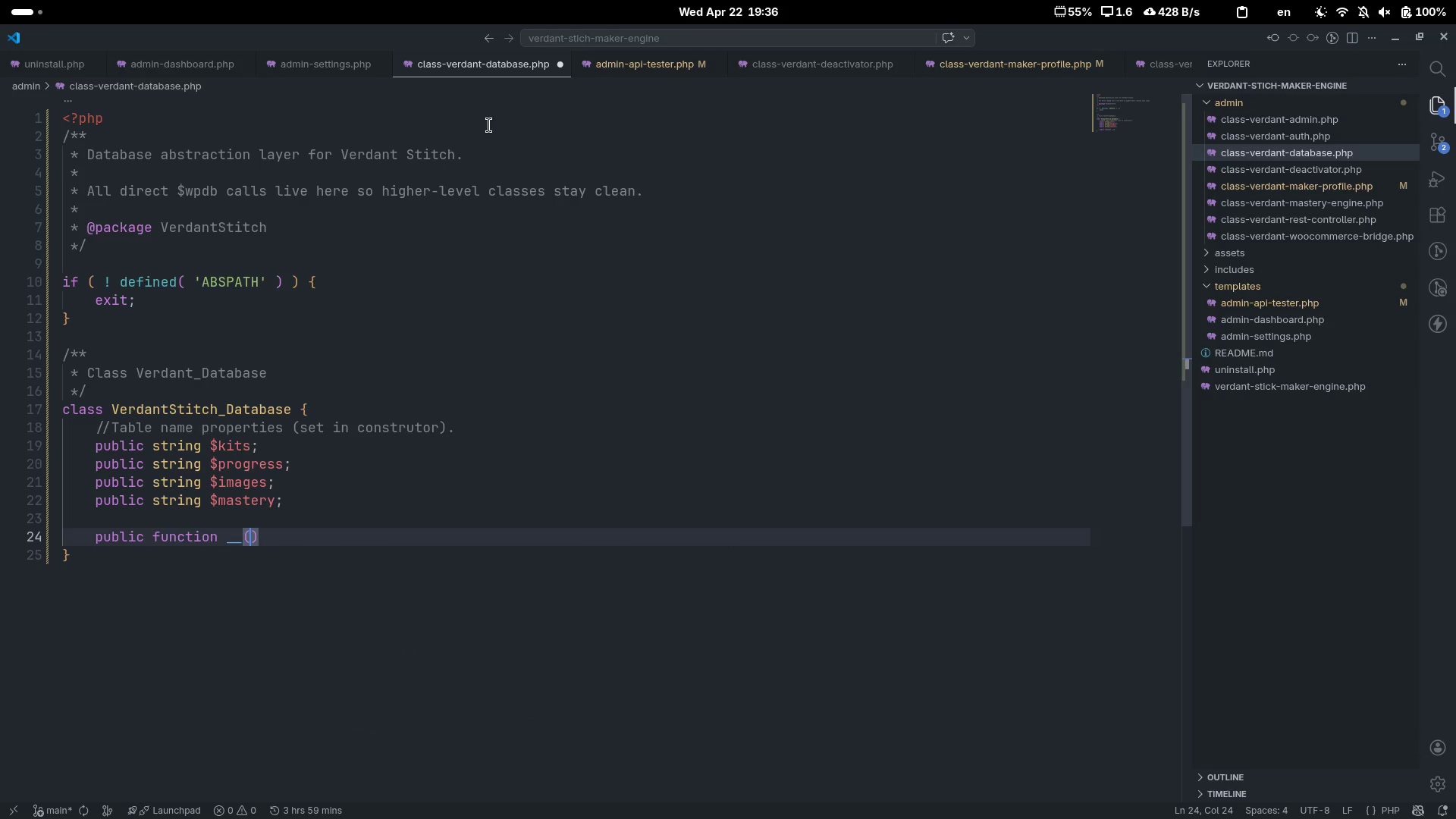 
key(ArrowLeft)
 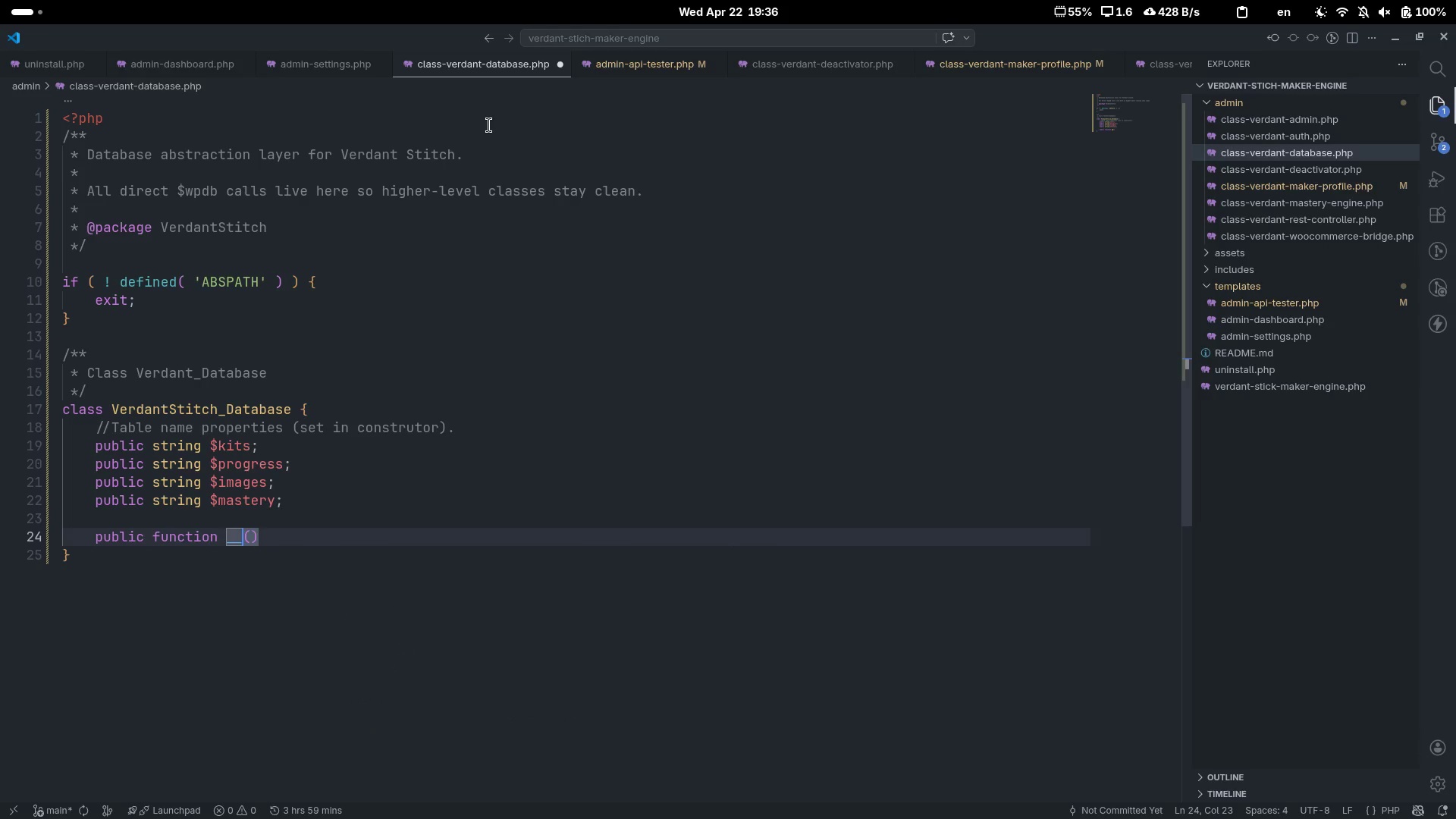 
type(const[Delete])
 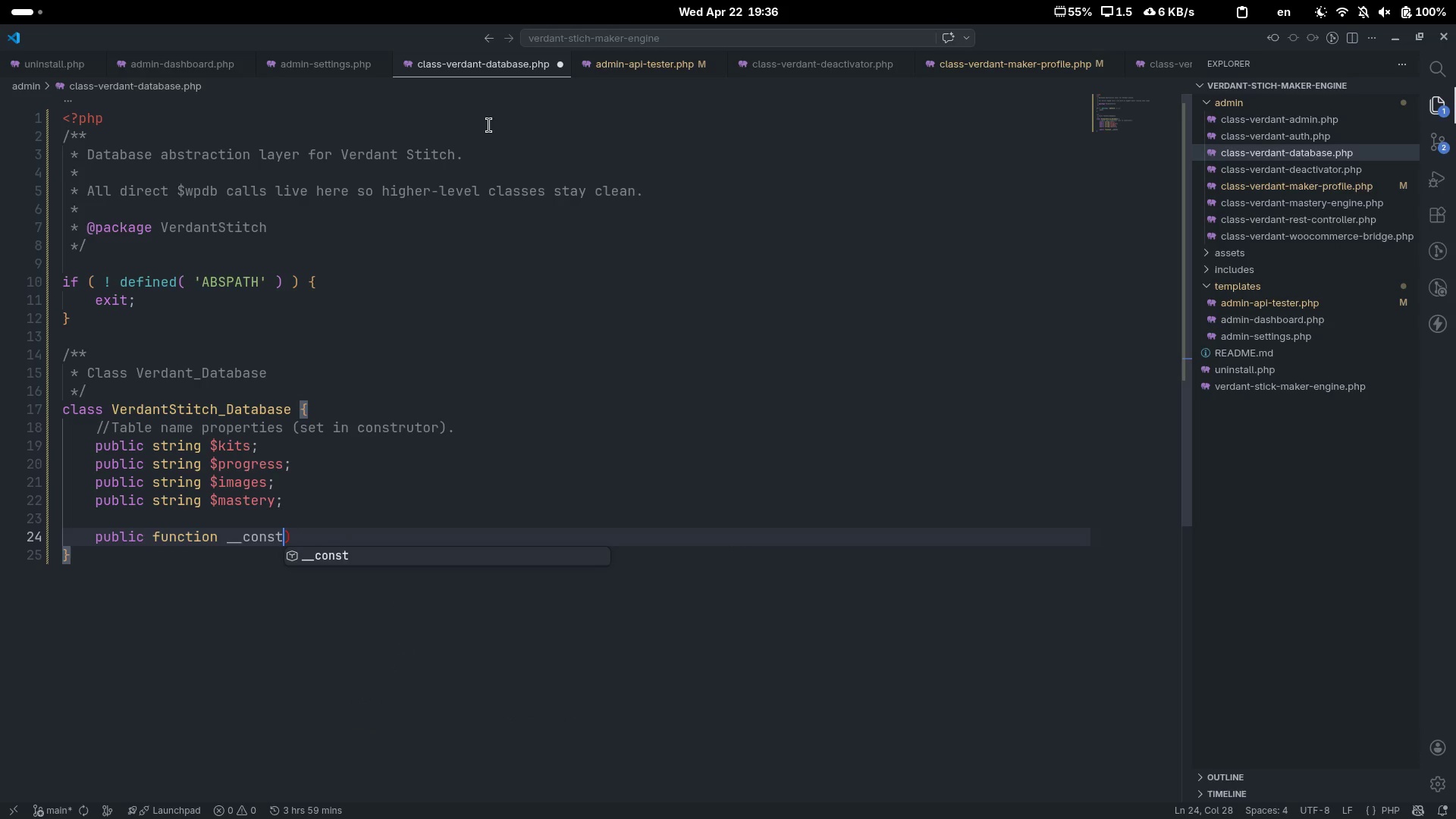 
key(Control+Delete)
 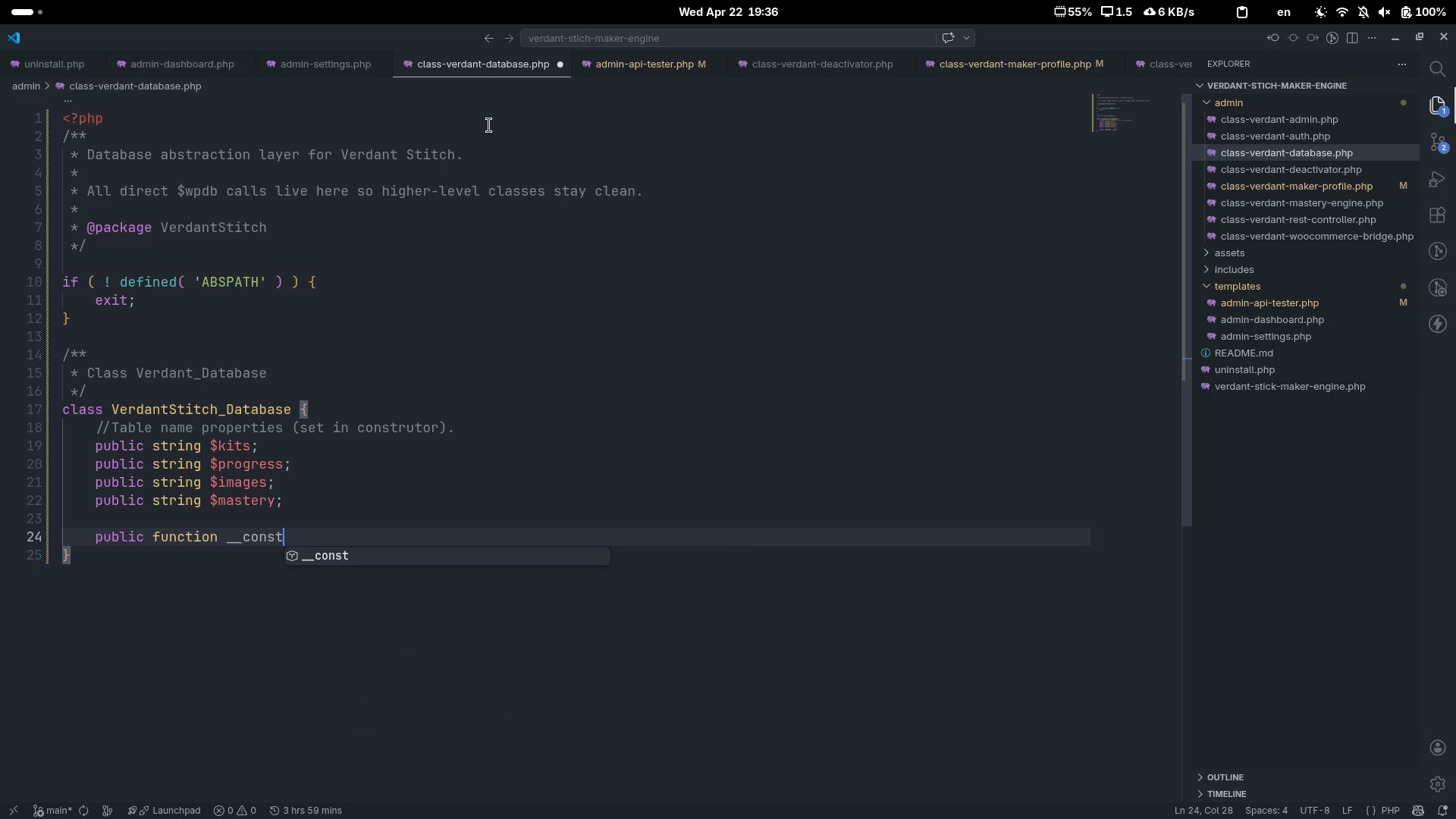 
key(Control+ControlLeft)
 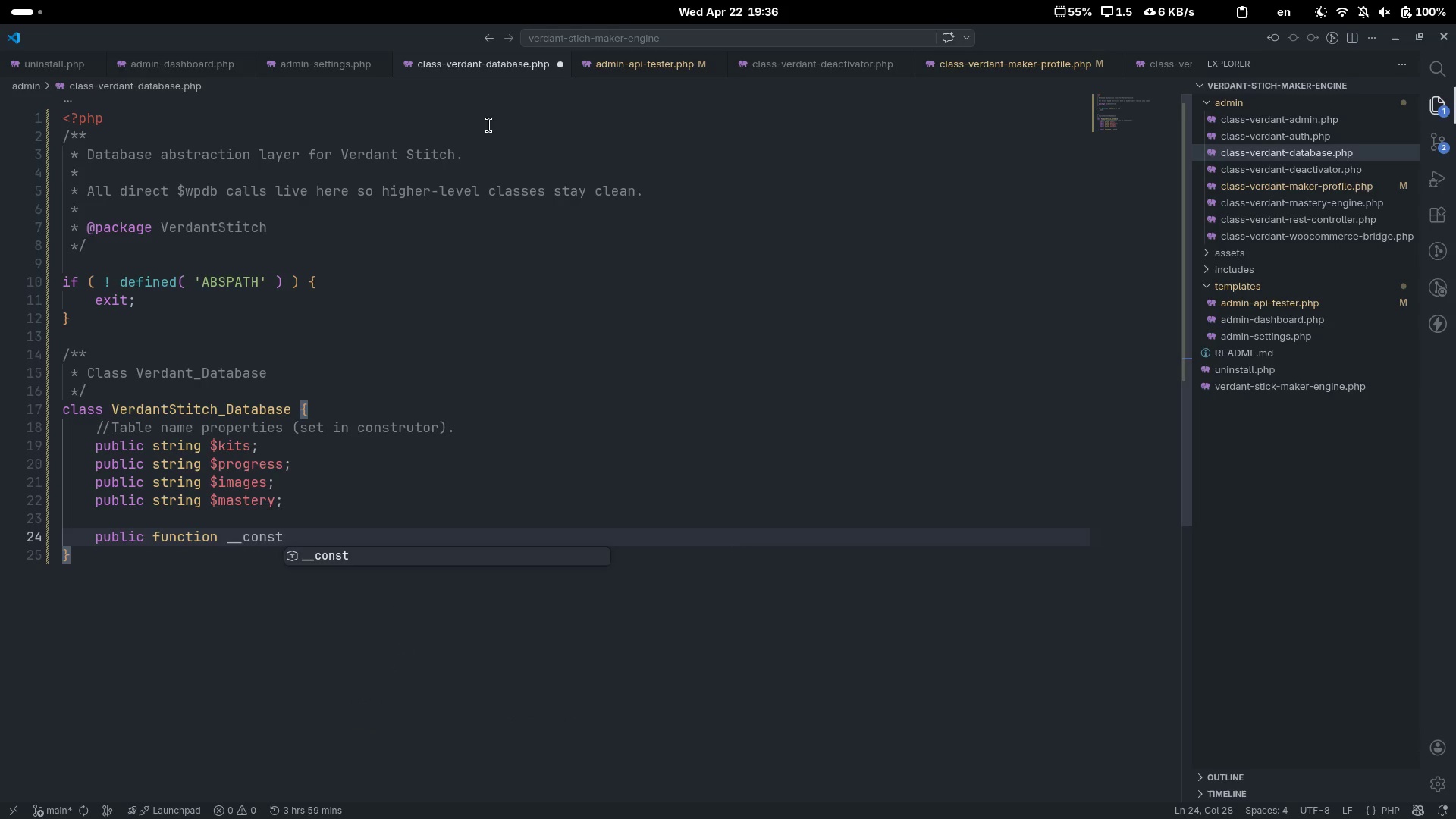 
key(Control+Backspace)
 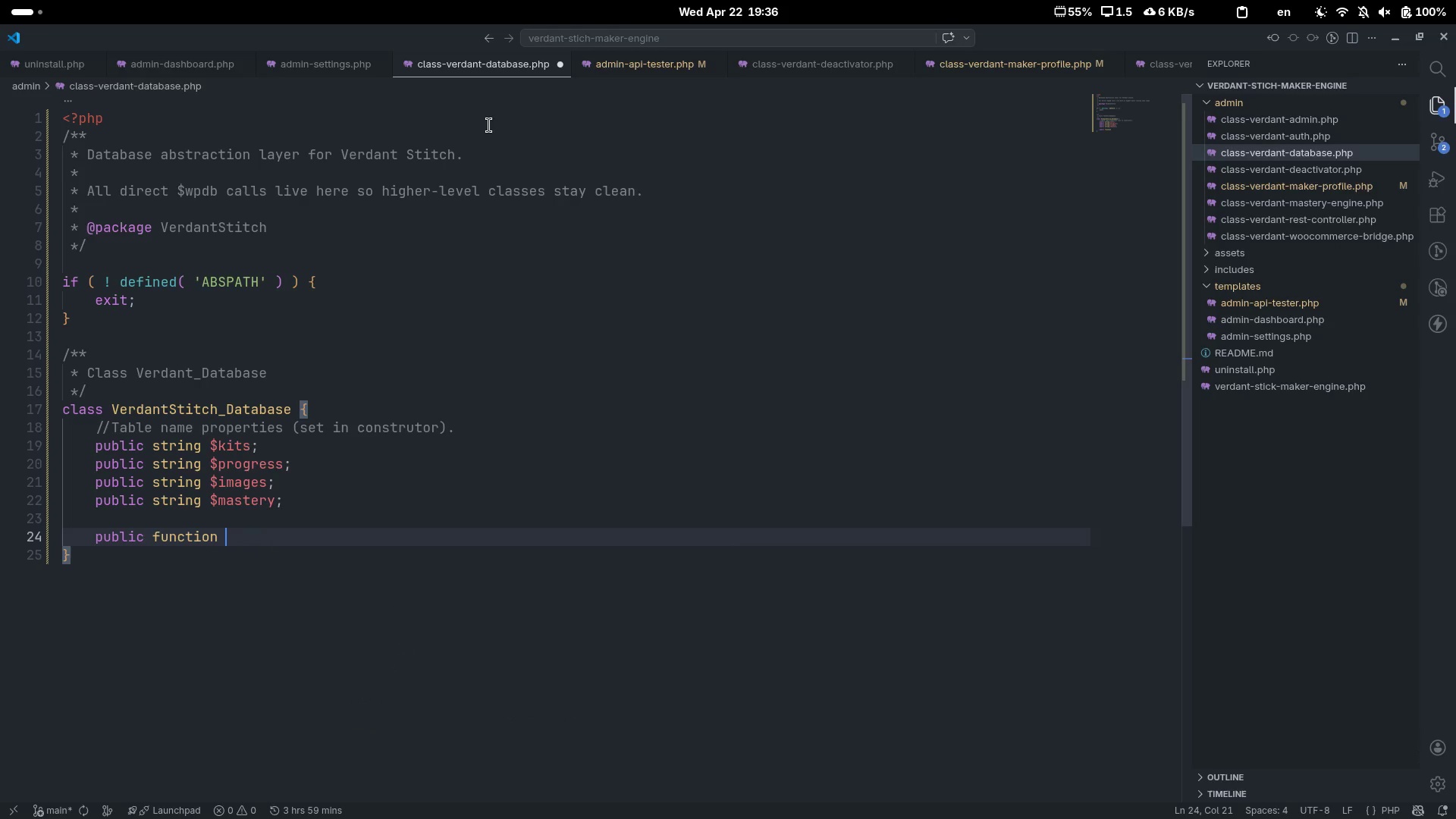 
type(__cons)
key(Tab)
type(()
 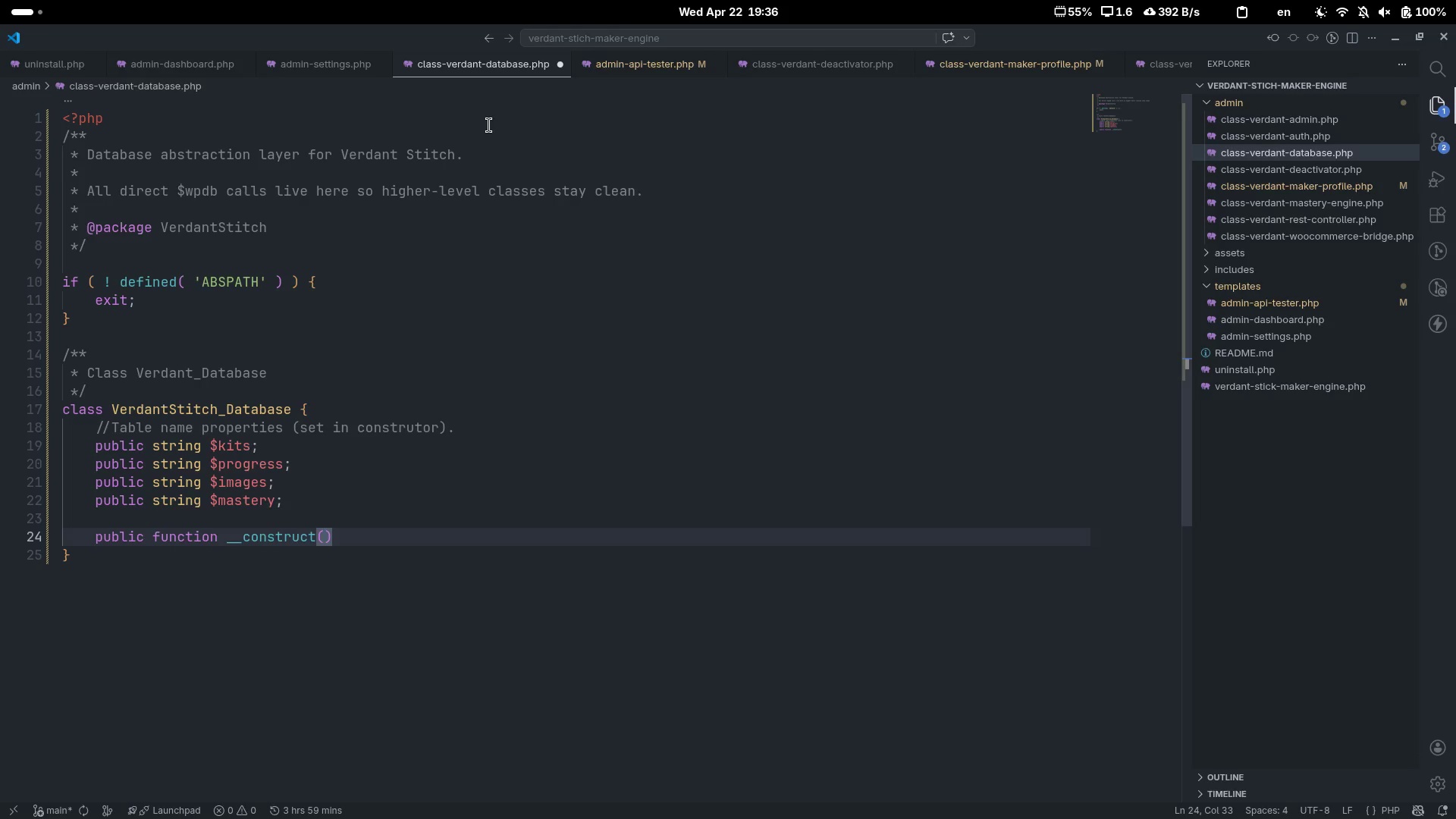 
key(ArrowRight)
 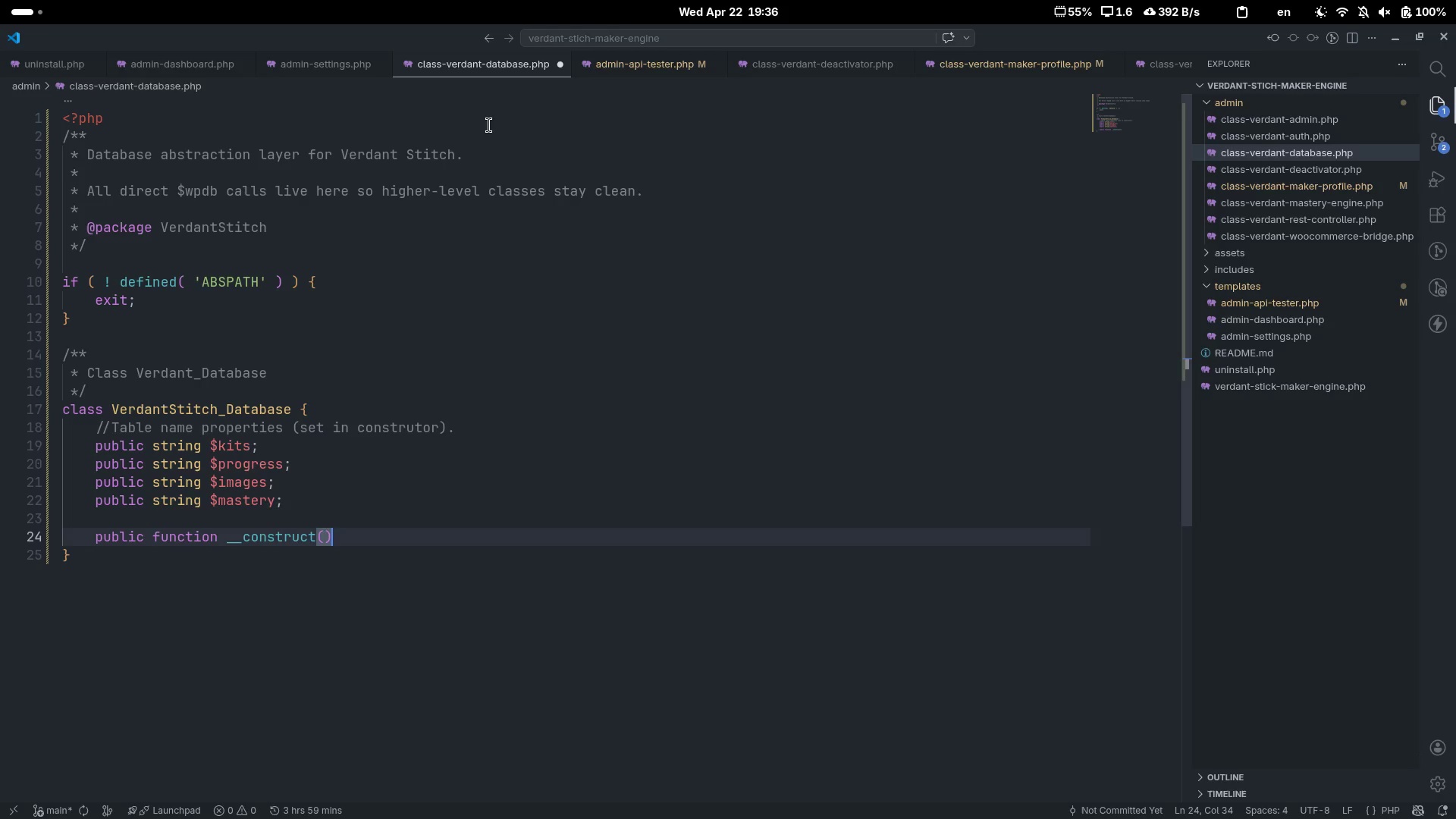 
key(Space)
 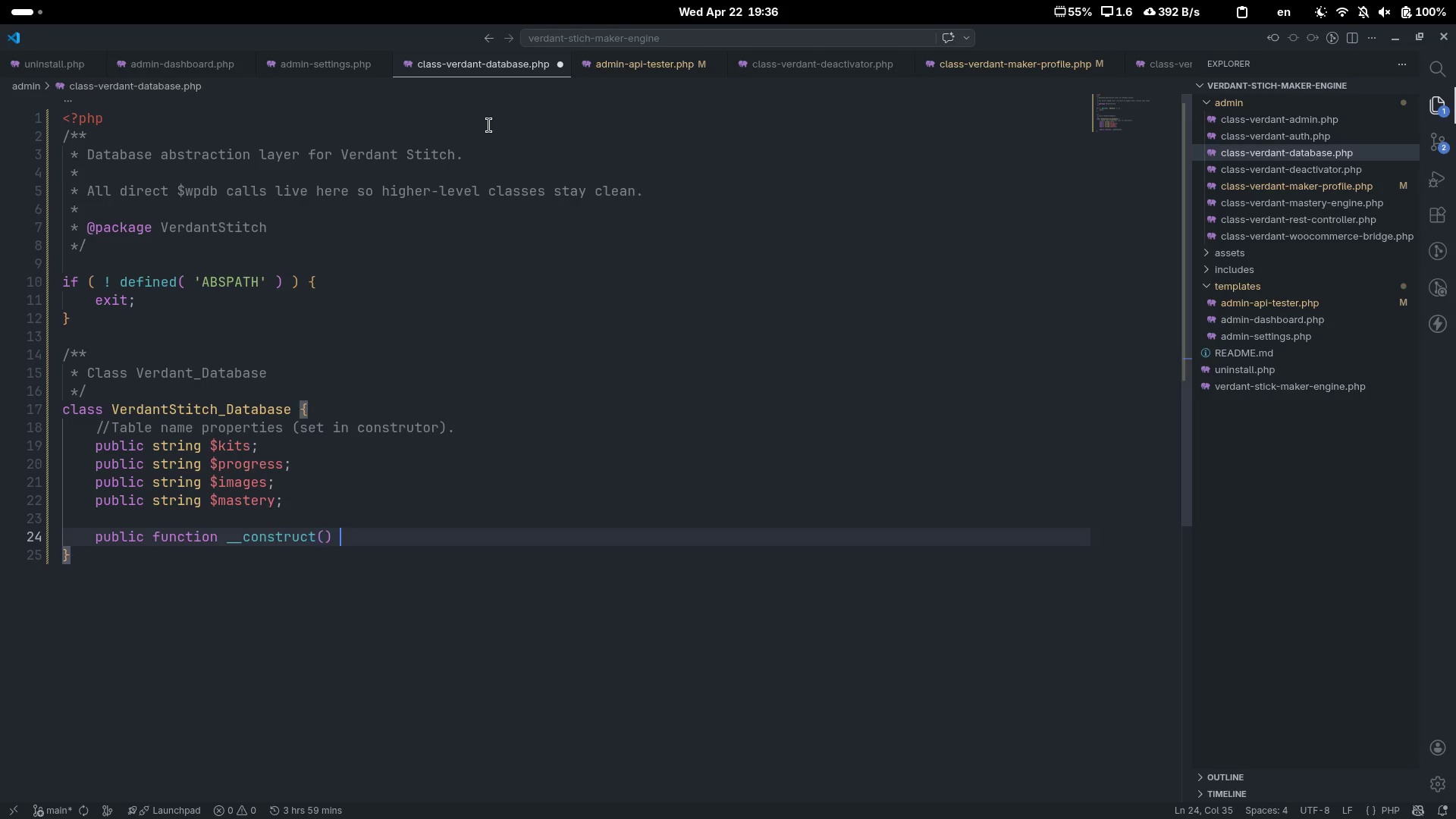 
key(Shift+ShiftLeft)
 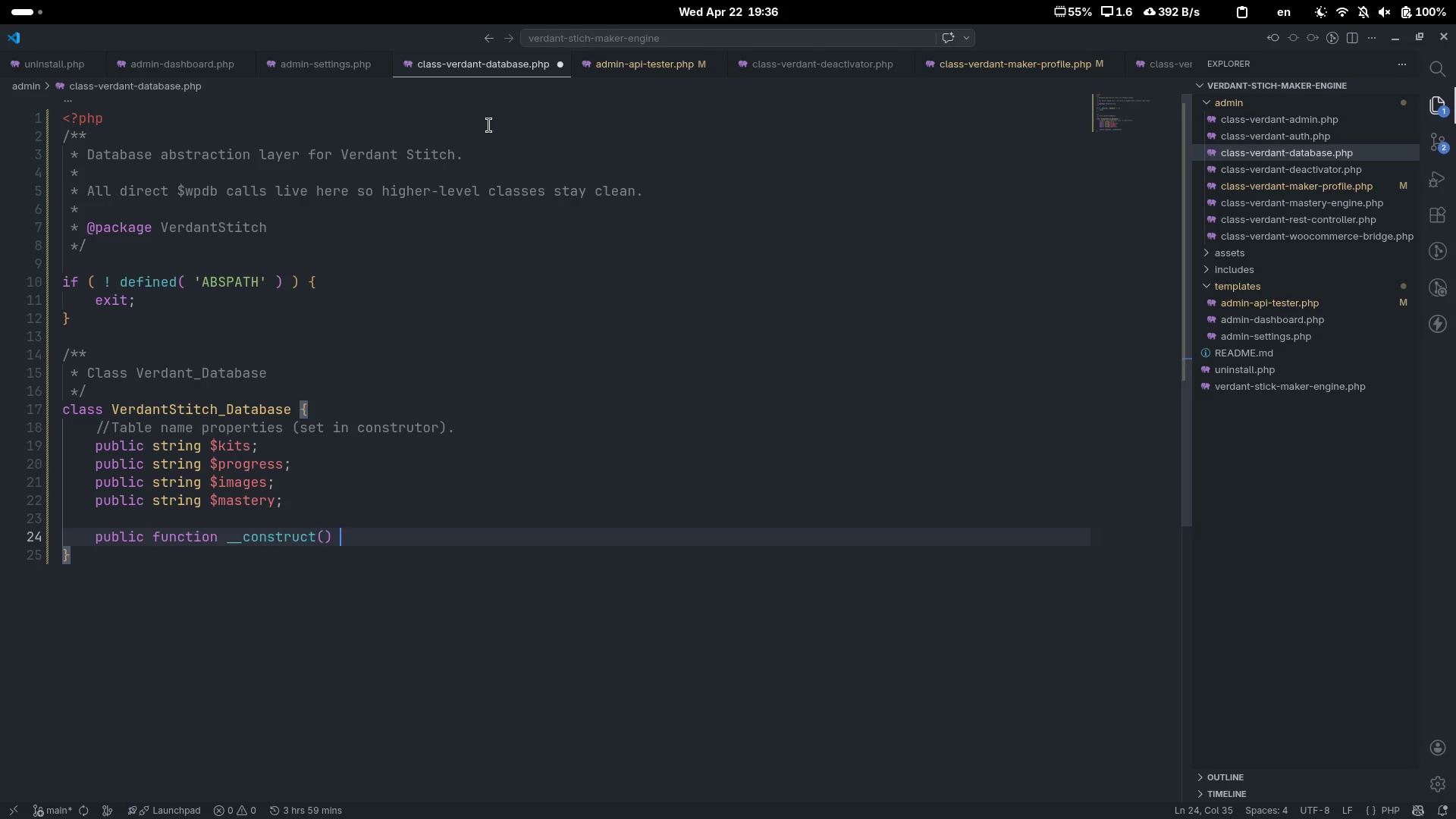 
key(Shift+BracketLeft)
 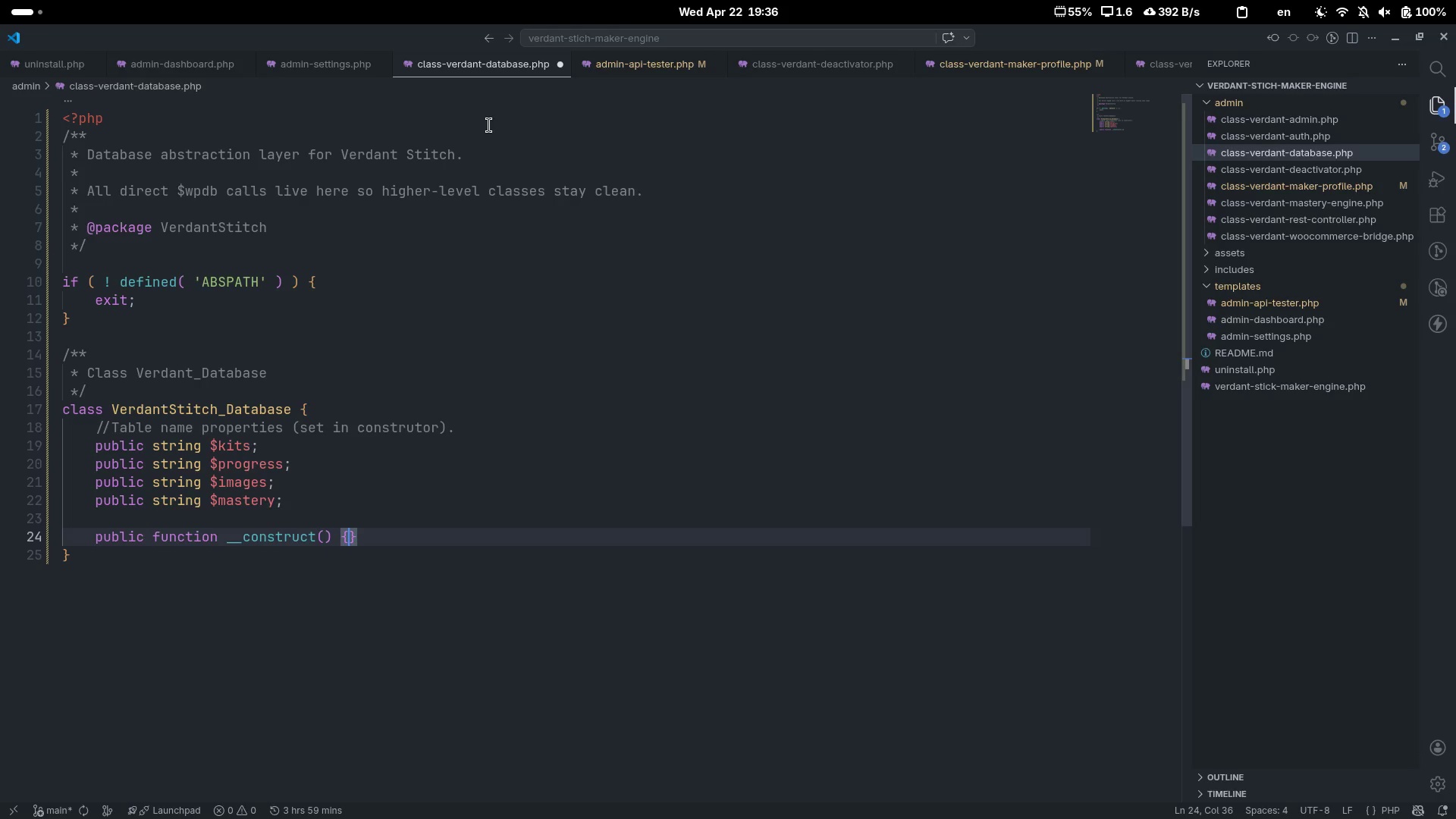 
key(Enter)
 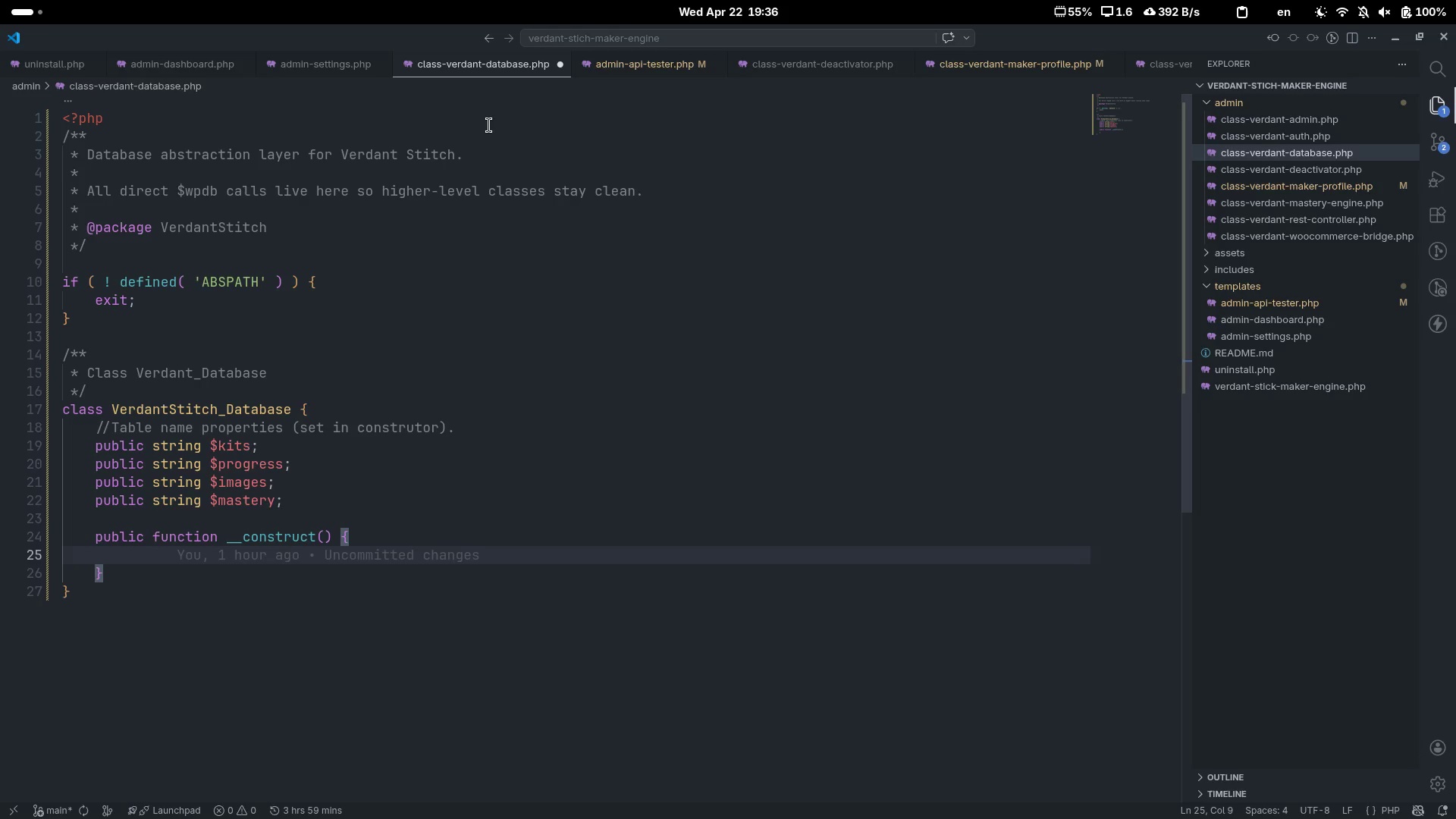 
type(gloab)
key(Backspace)
key(Backspace)
type(bal $wp)
key(Tab)
type(;)
 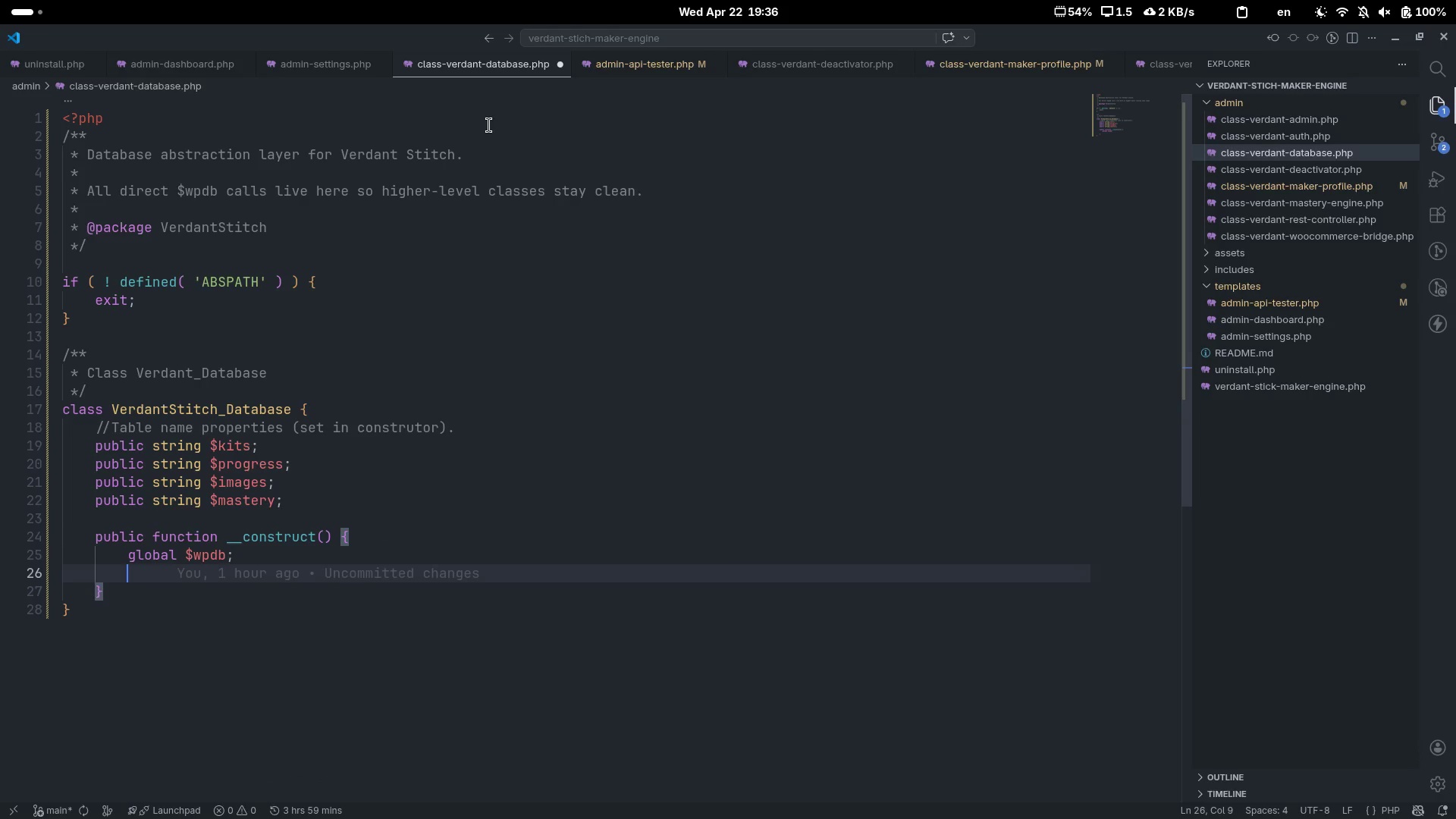 
 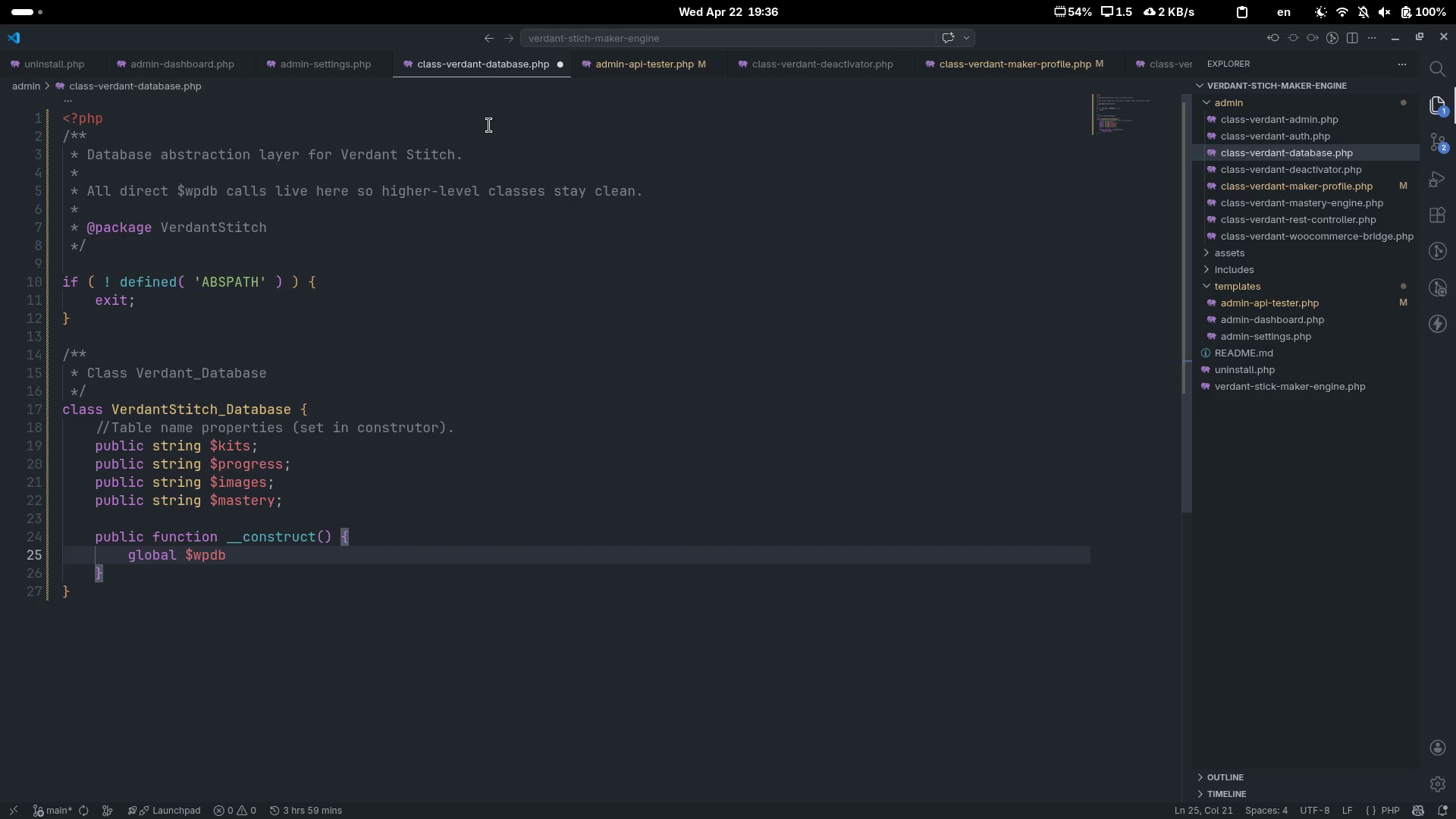 
key(Enter)
 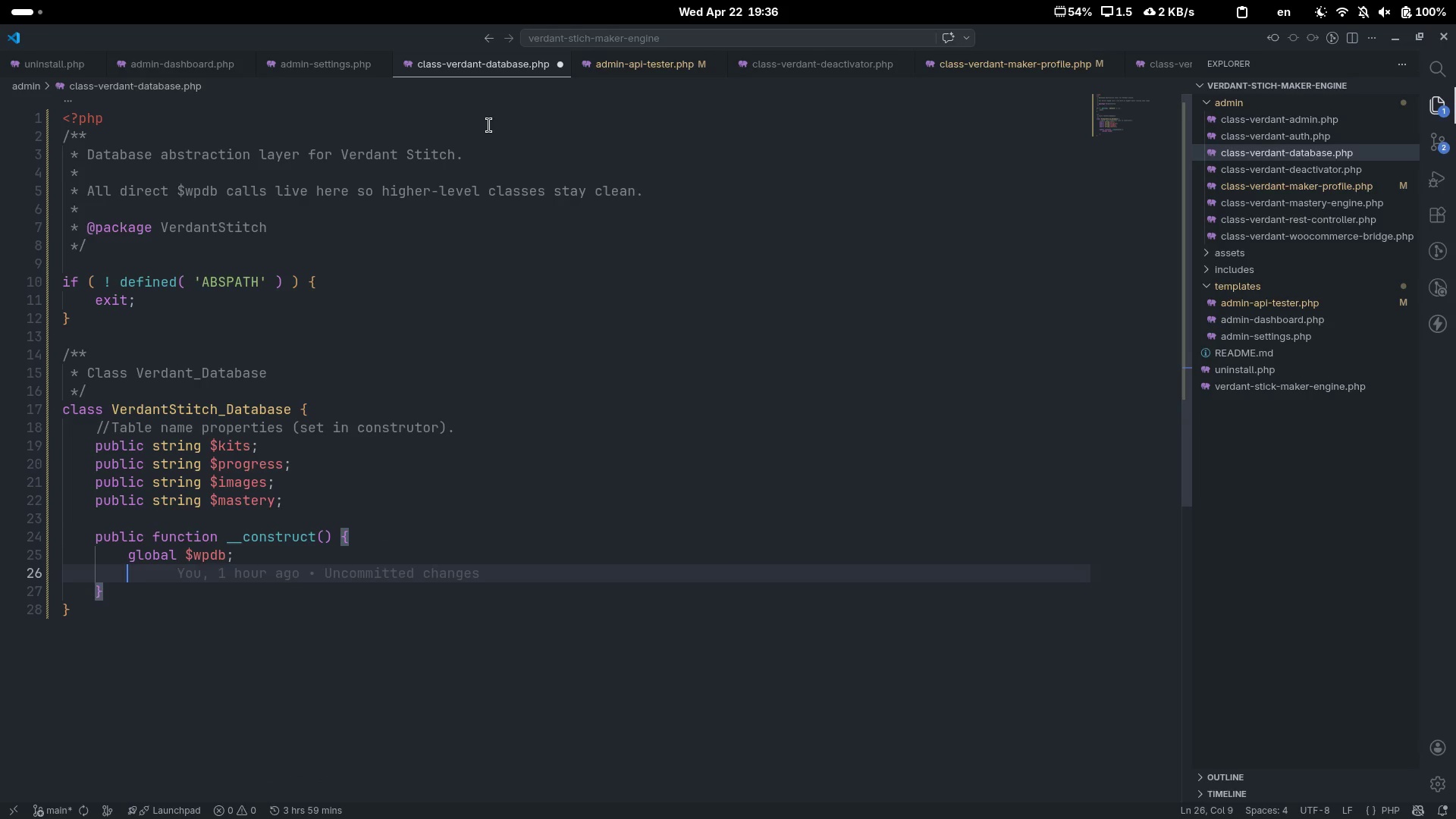 
type($this->kits)
key(Tab)
 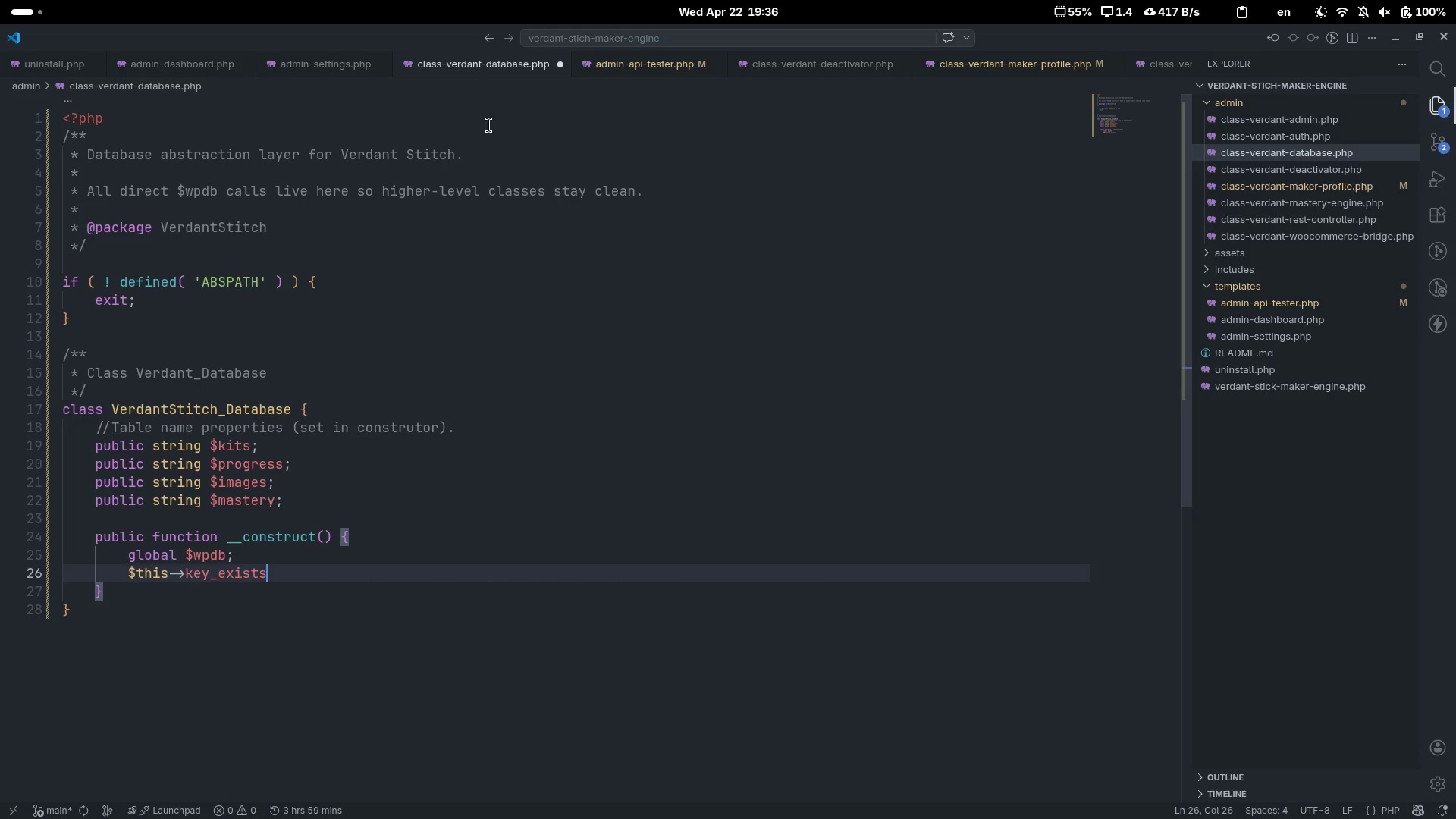 
key(Control+ControlLeft)
 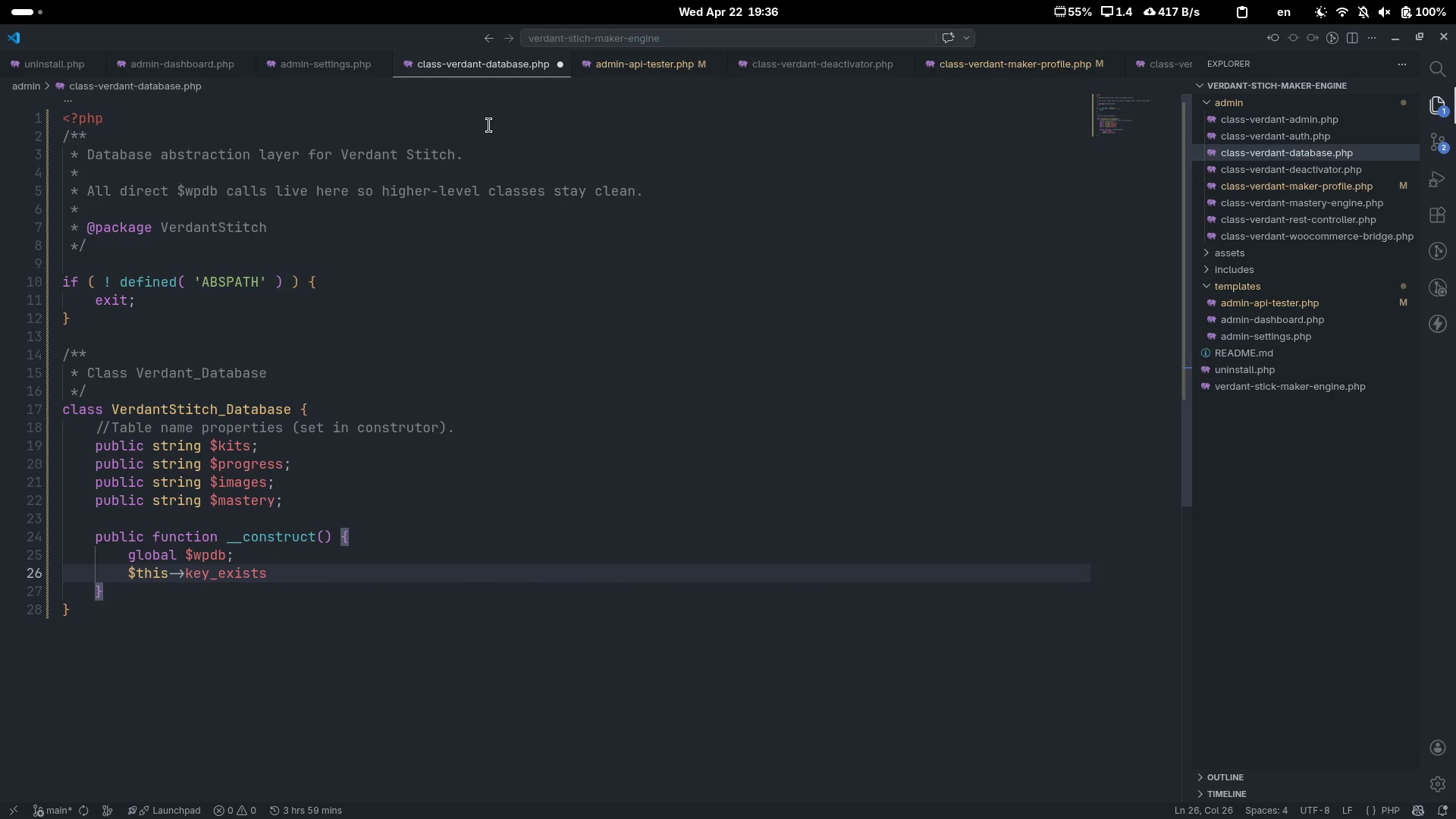 
key(Control+Z)
 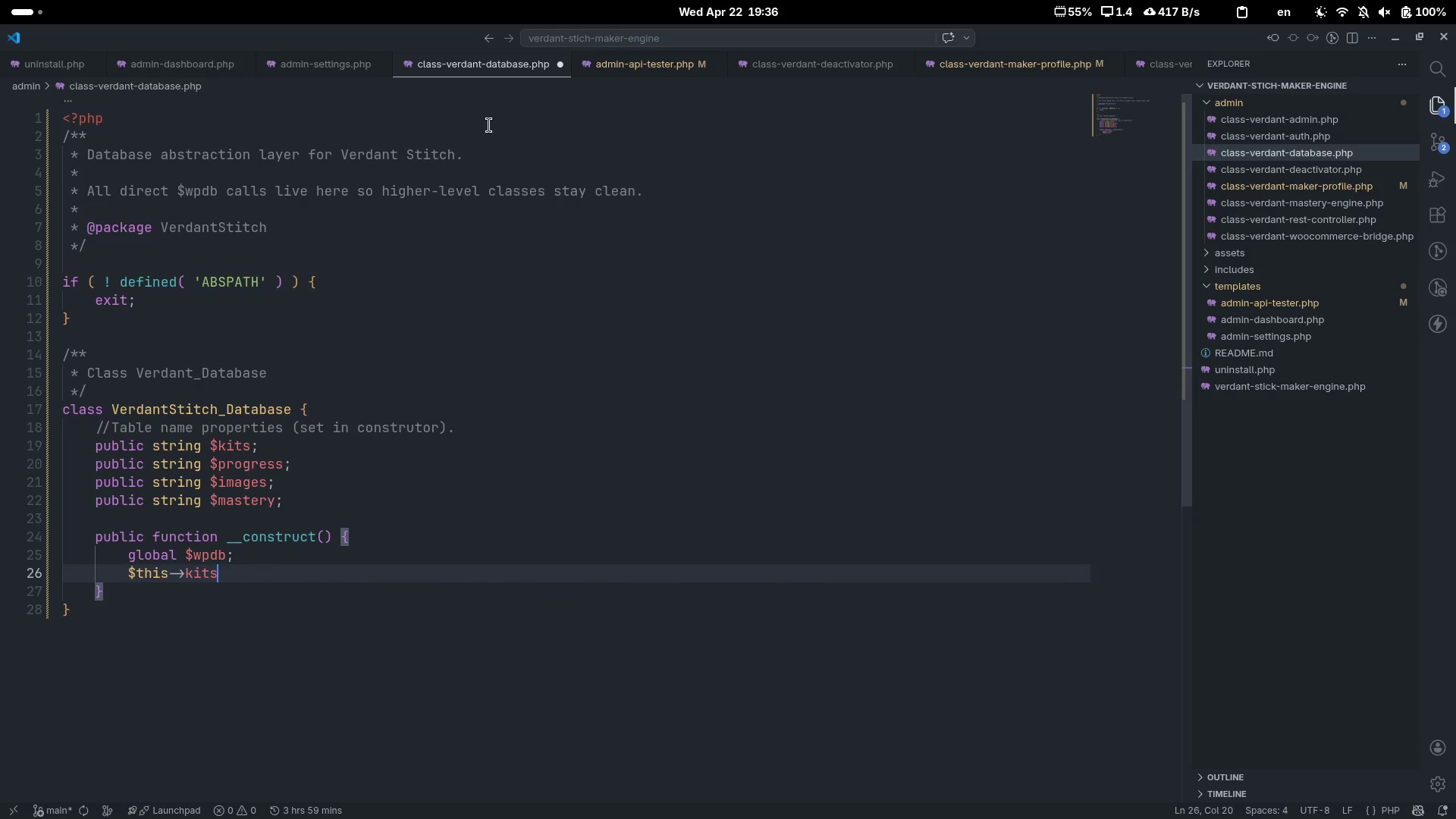 
type( )
key(Tab)
key(Tab)
type(= $wp)
key(Tab)
type(->prefix . 'verdat)
 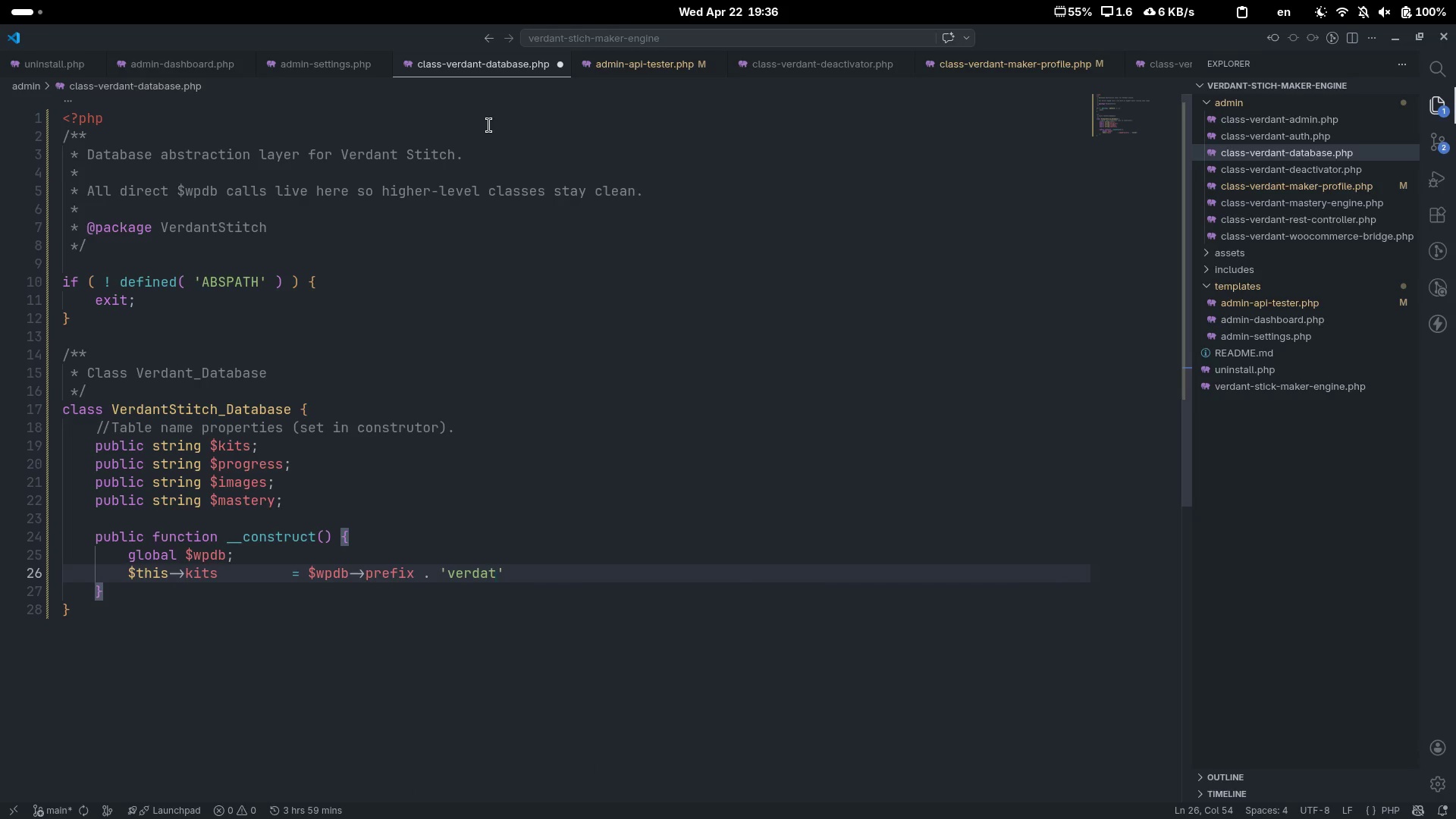 
 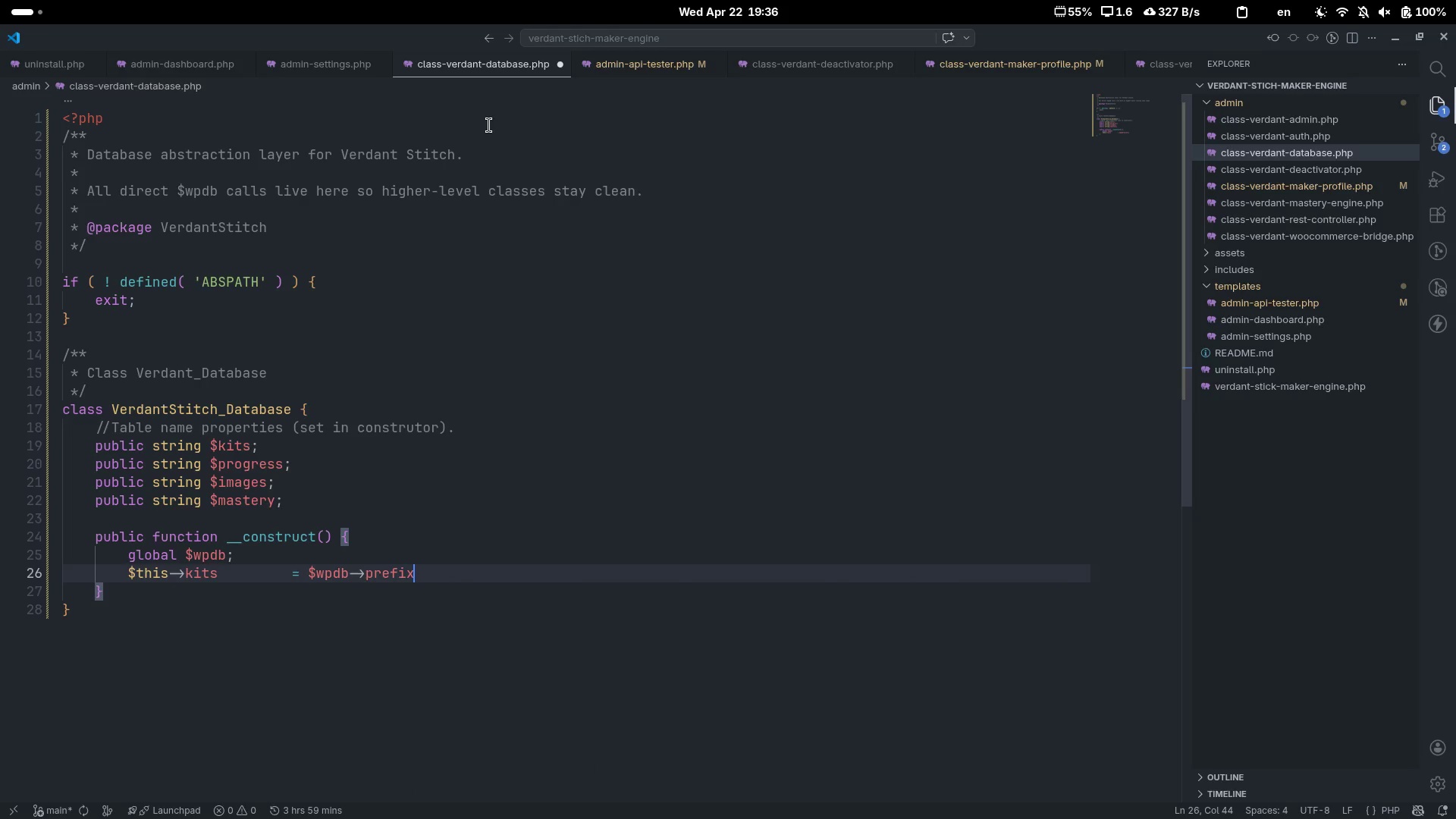 
key(Control+ControlLeft)
 